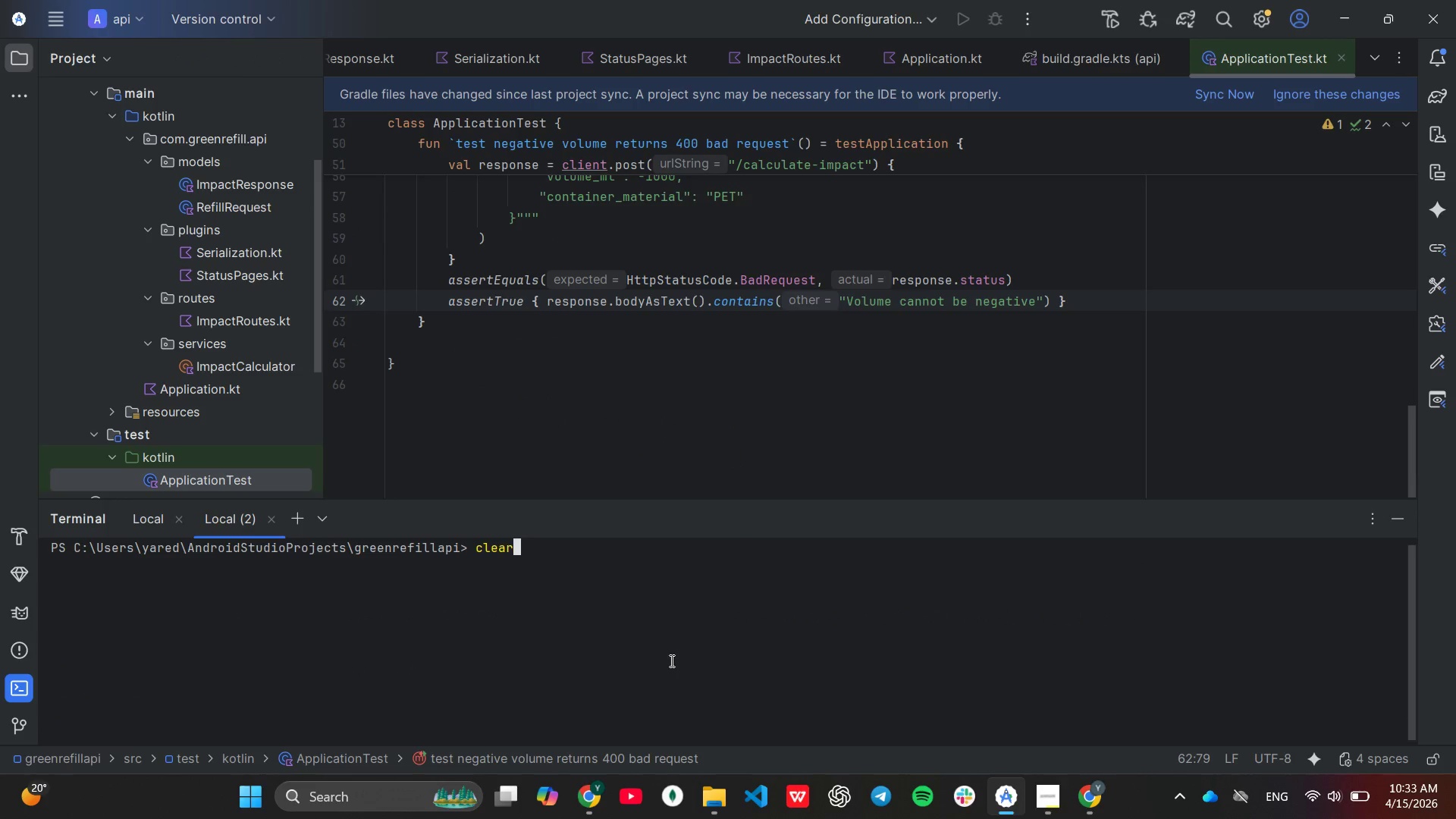 
key(ArrowUp)
 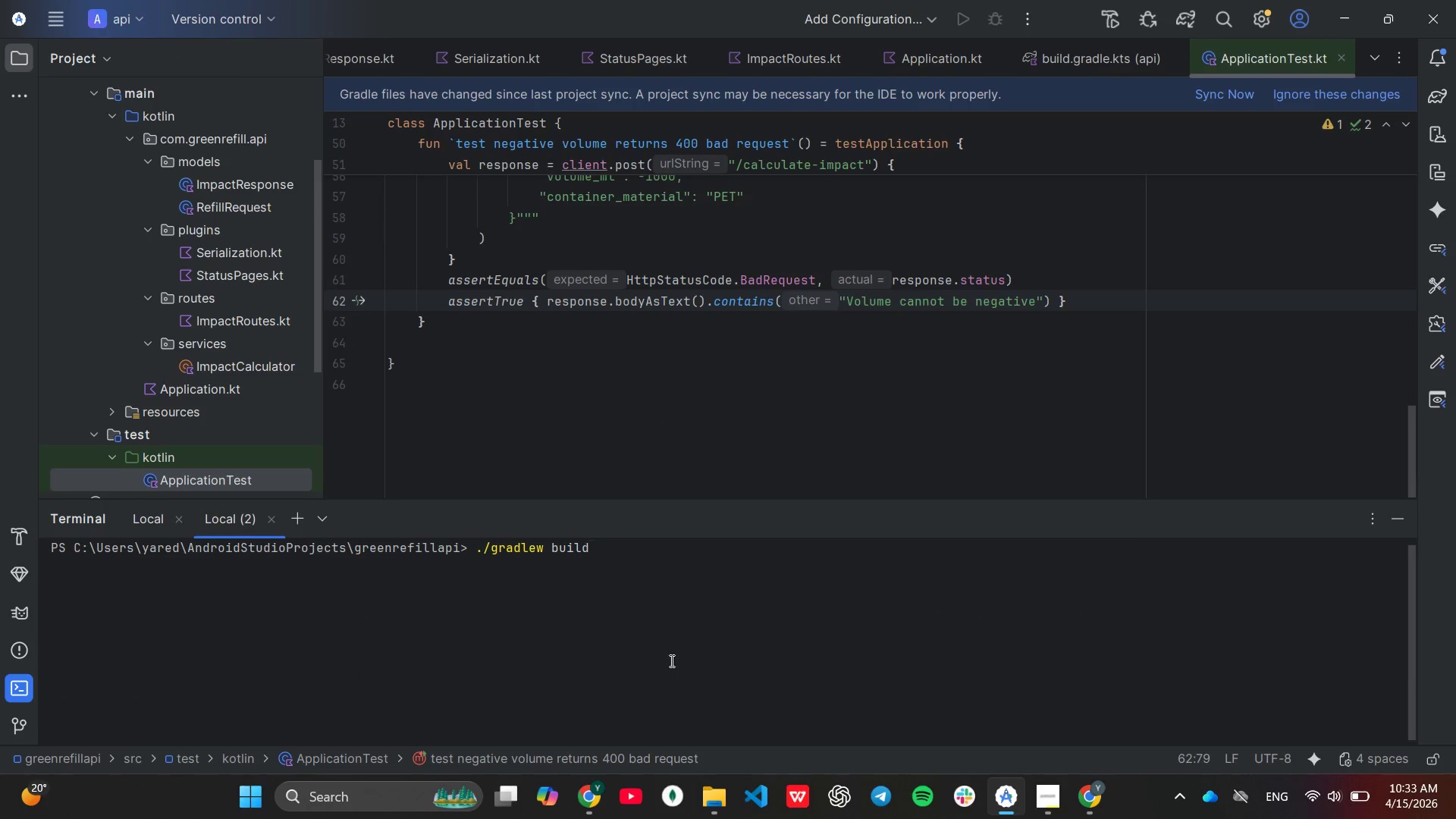 
key(Enter)
 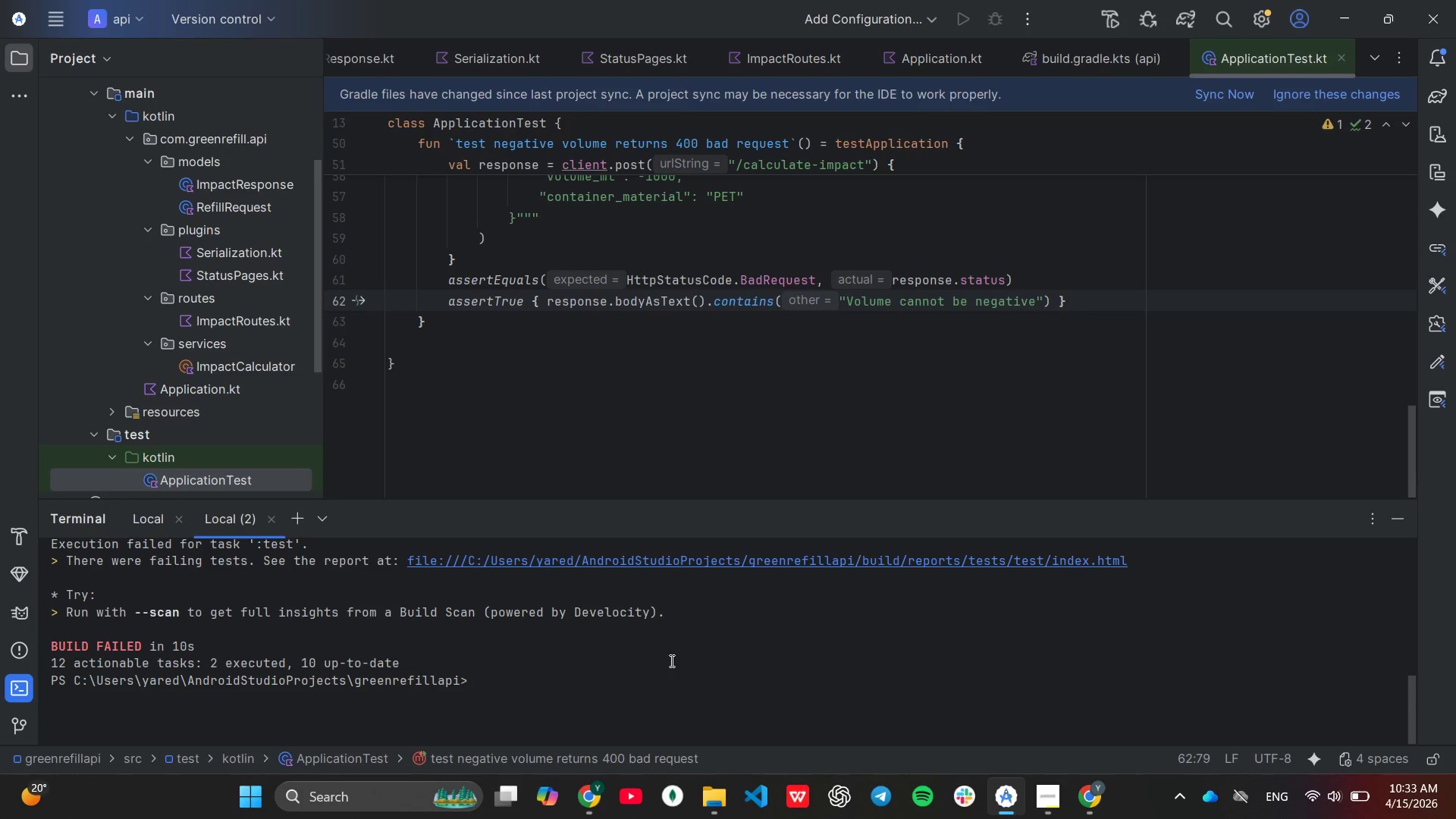 
wait(16.67)
 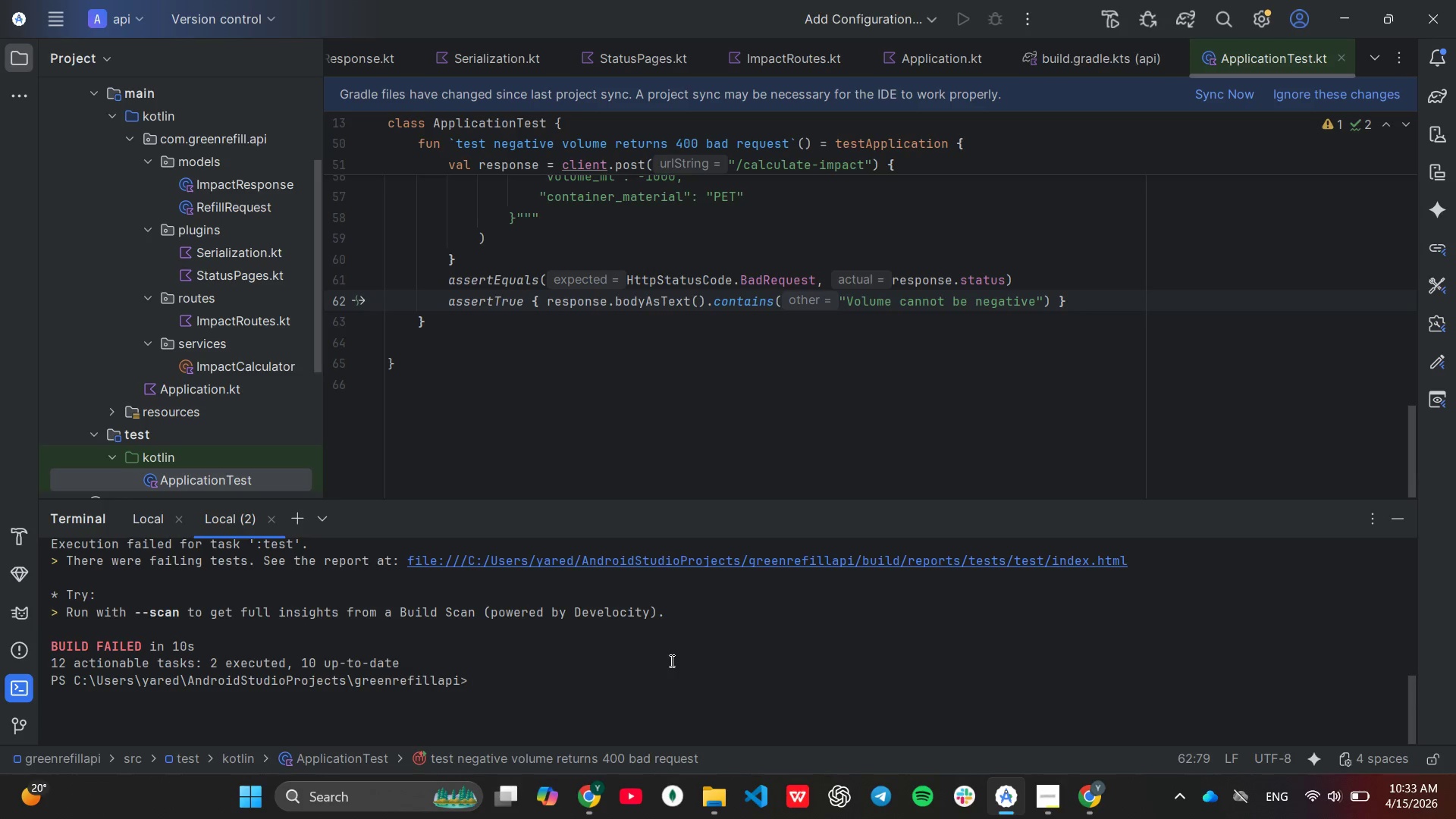 
scroll: coordinate [670, 661], scroll_direction: up, amount: 5.0
 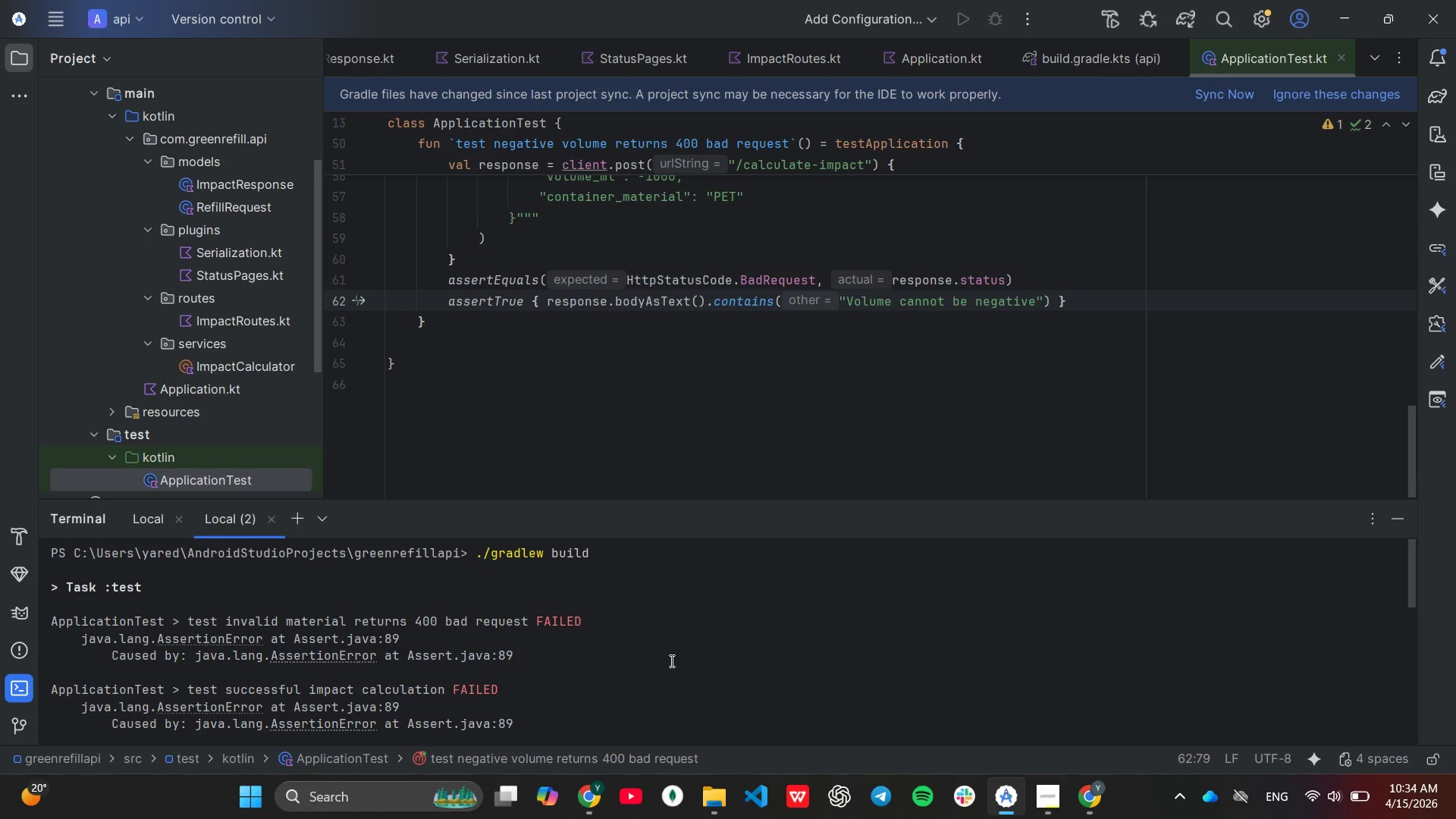 
wait(5.97)
 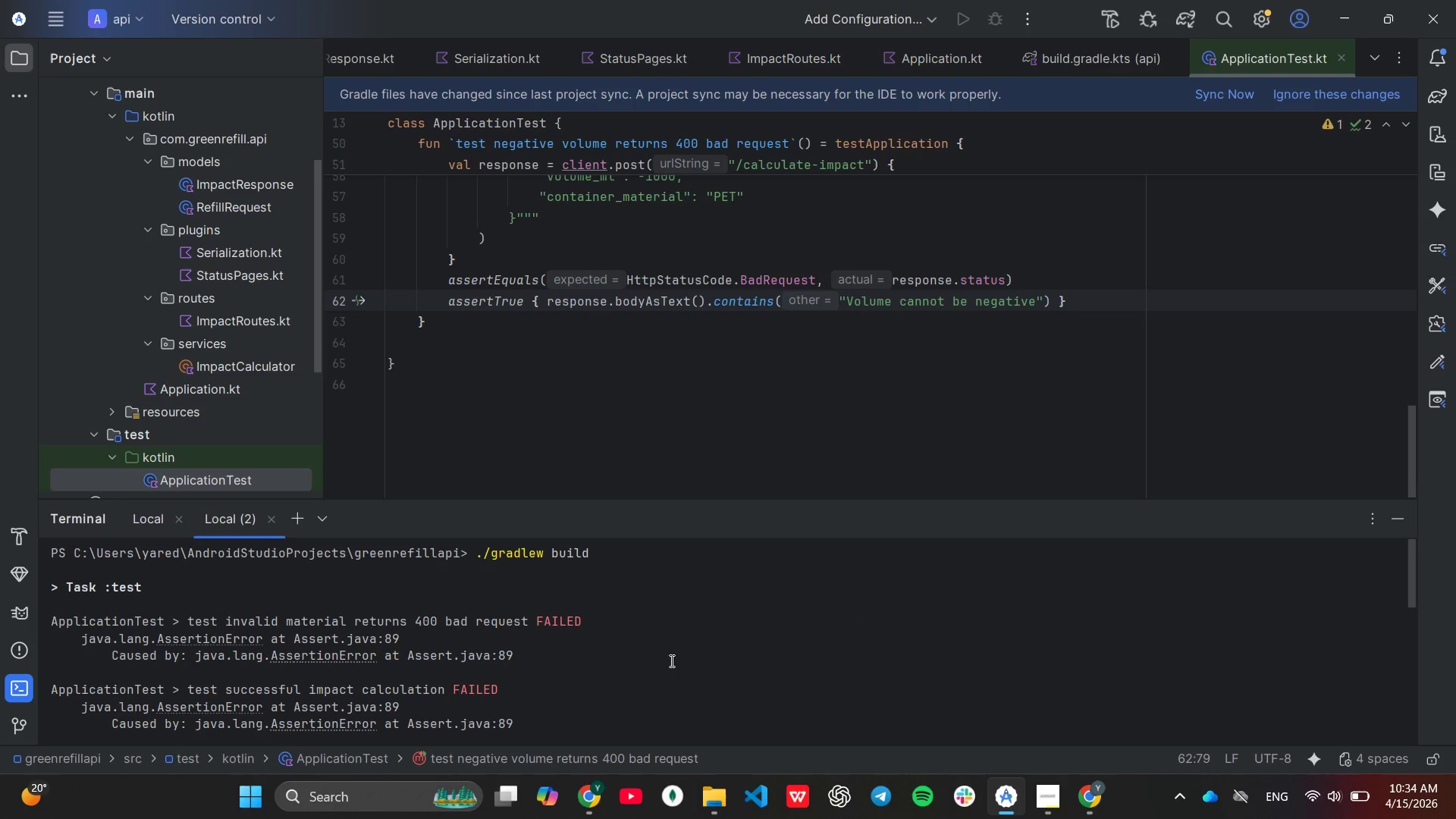 
left_click_drag(start_coordinate=[721, 499], to_coordinate=[716, 354])
 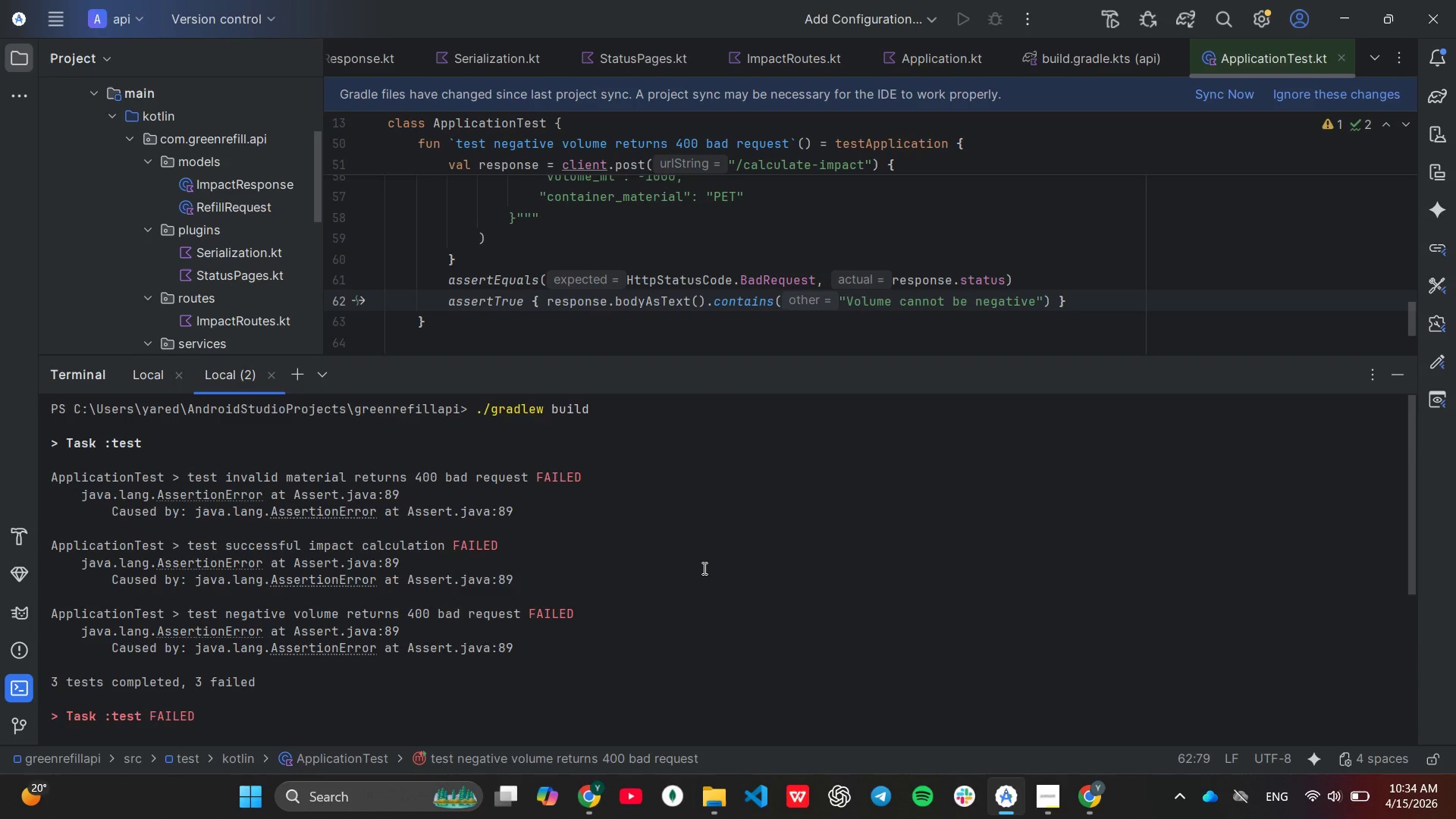 
scroll: coordinate [703, 568], scroll_direction: down, amount: 2.0
 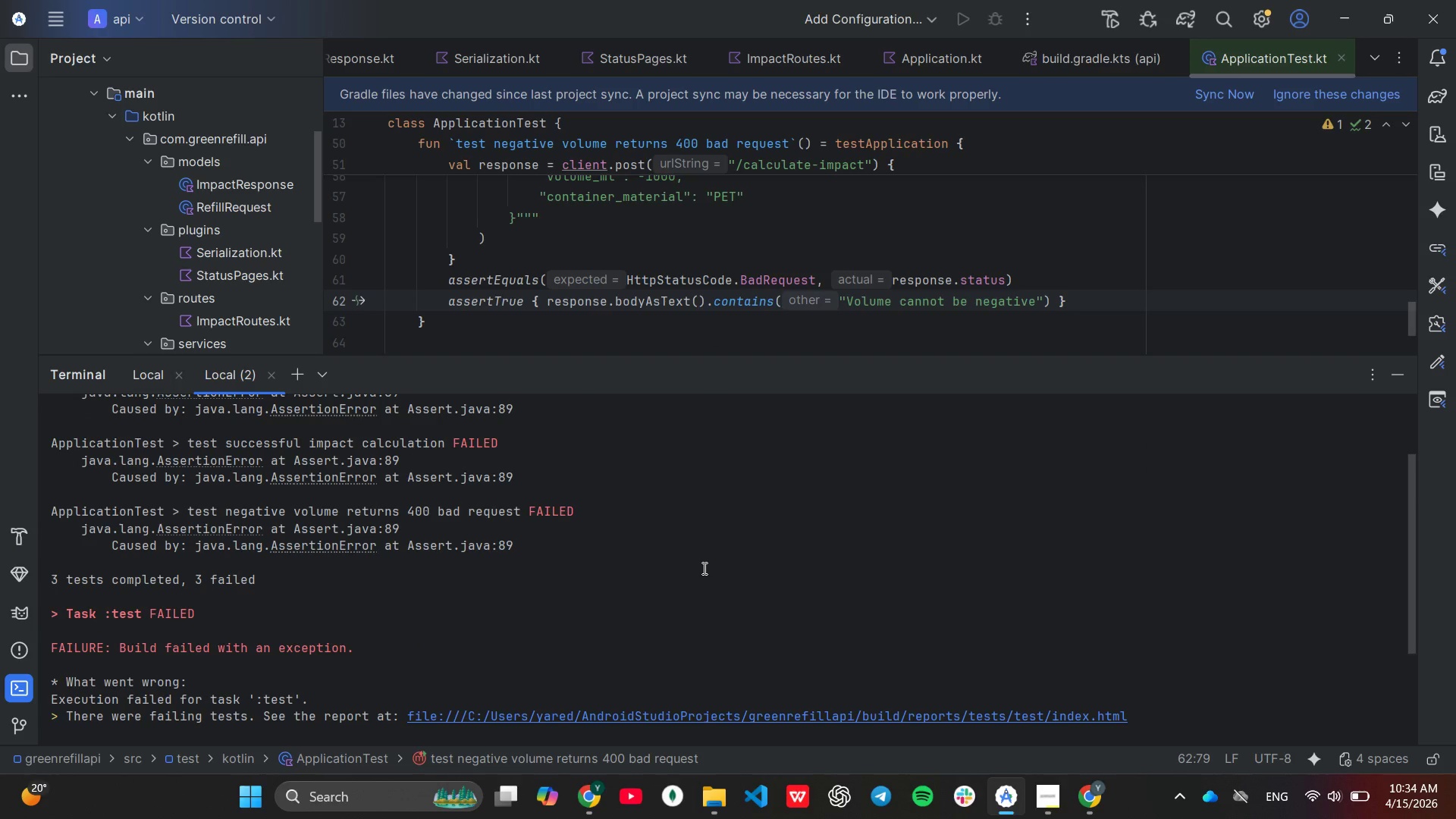 
scroll: coordinate [703, 568], scroll_direction: up, amount: 1.0
 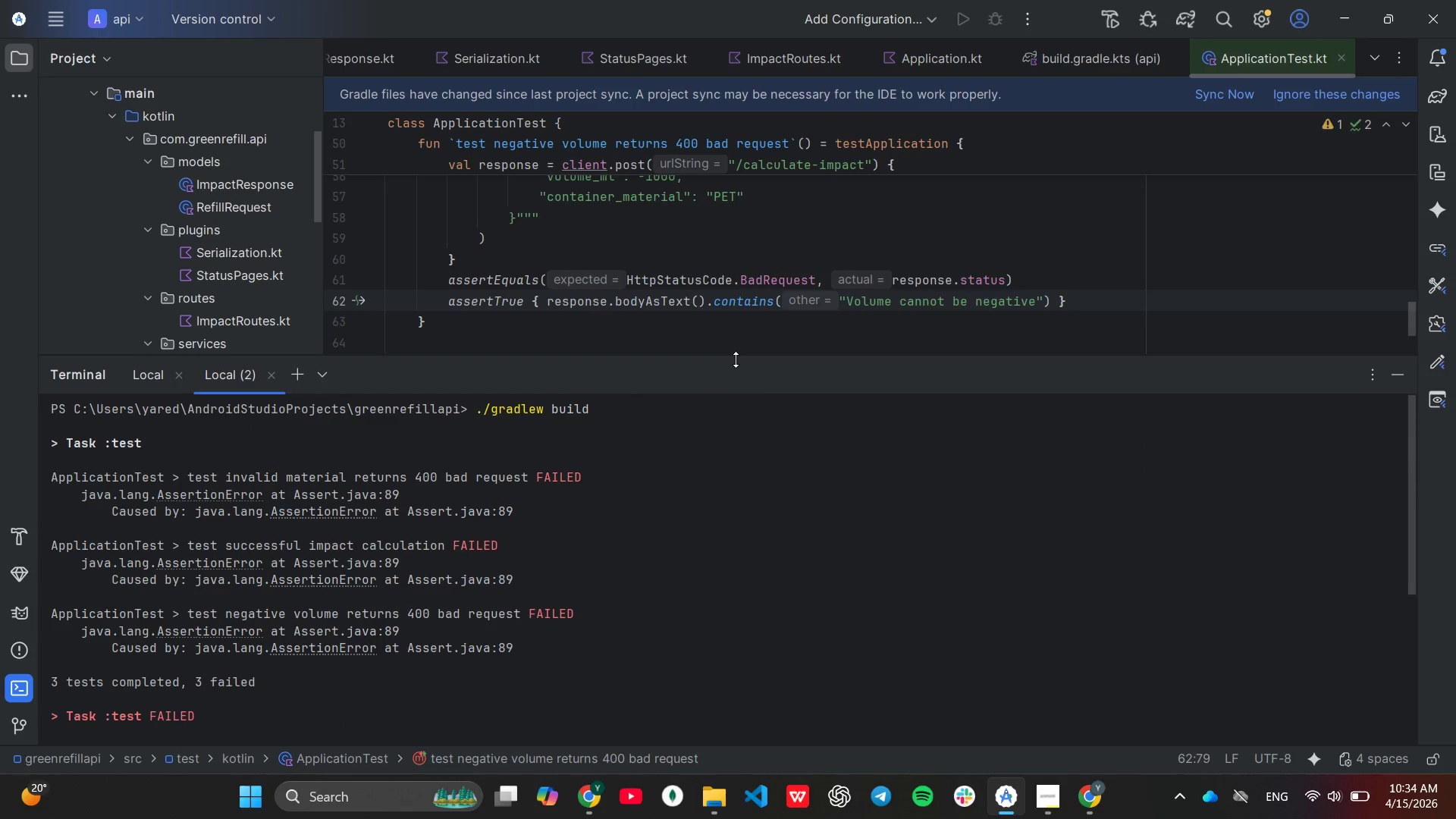 
left_click_drag(start_coordinate=[733, 355], to_coordinate=[723, 311])
 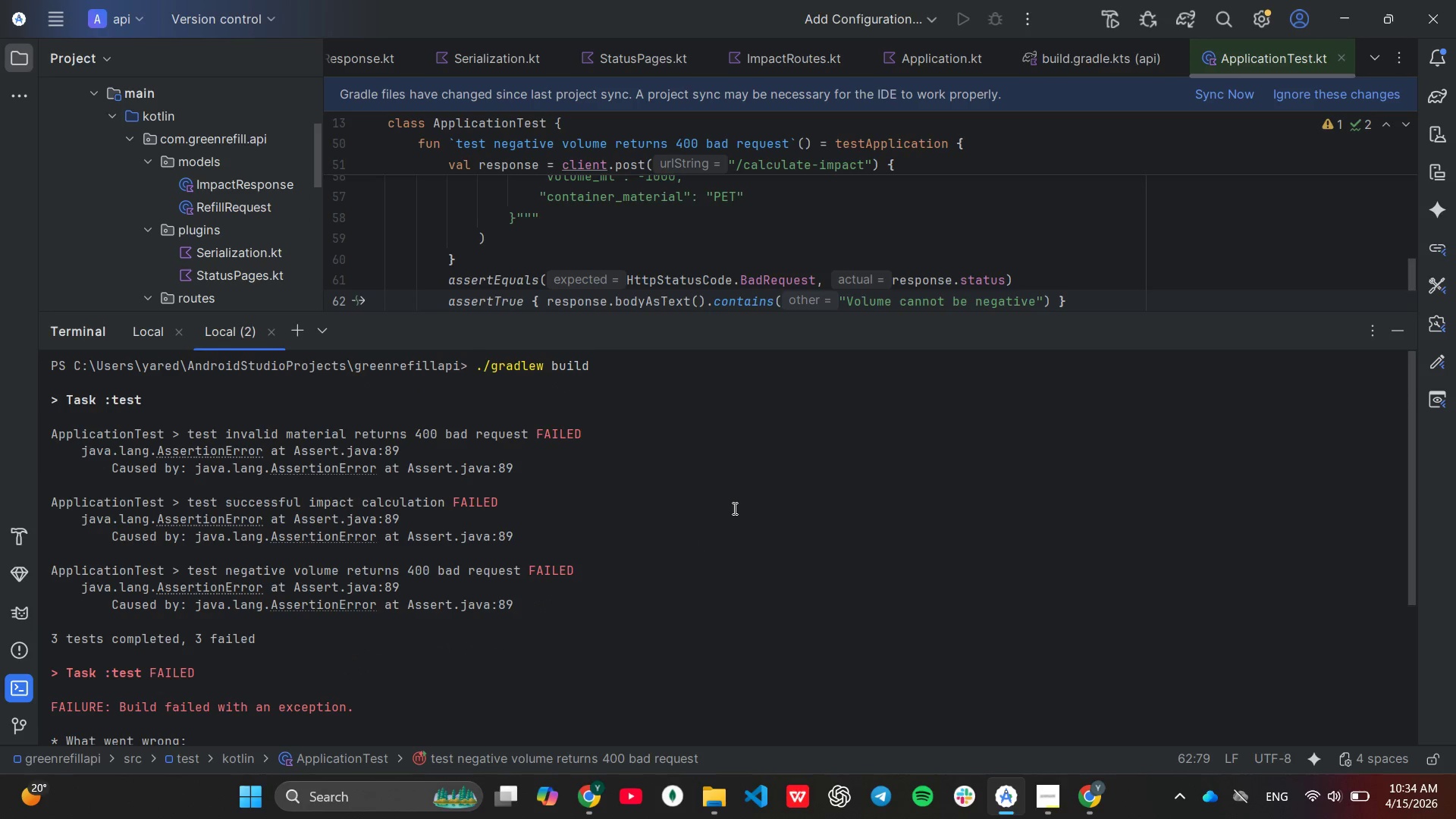 
scroll: coordinate [733, 510], scroll_direction: down, amount: 2.0
 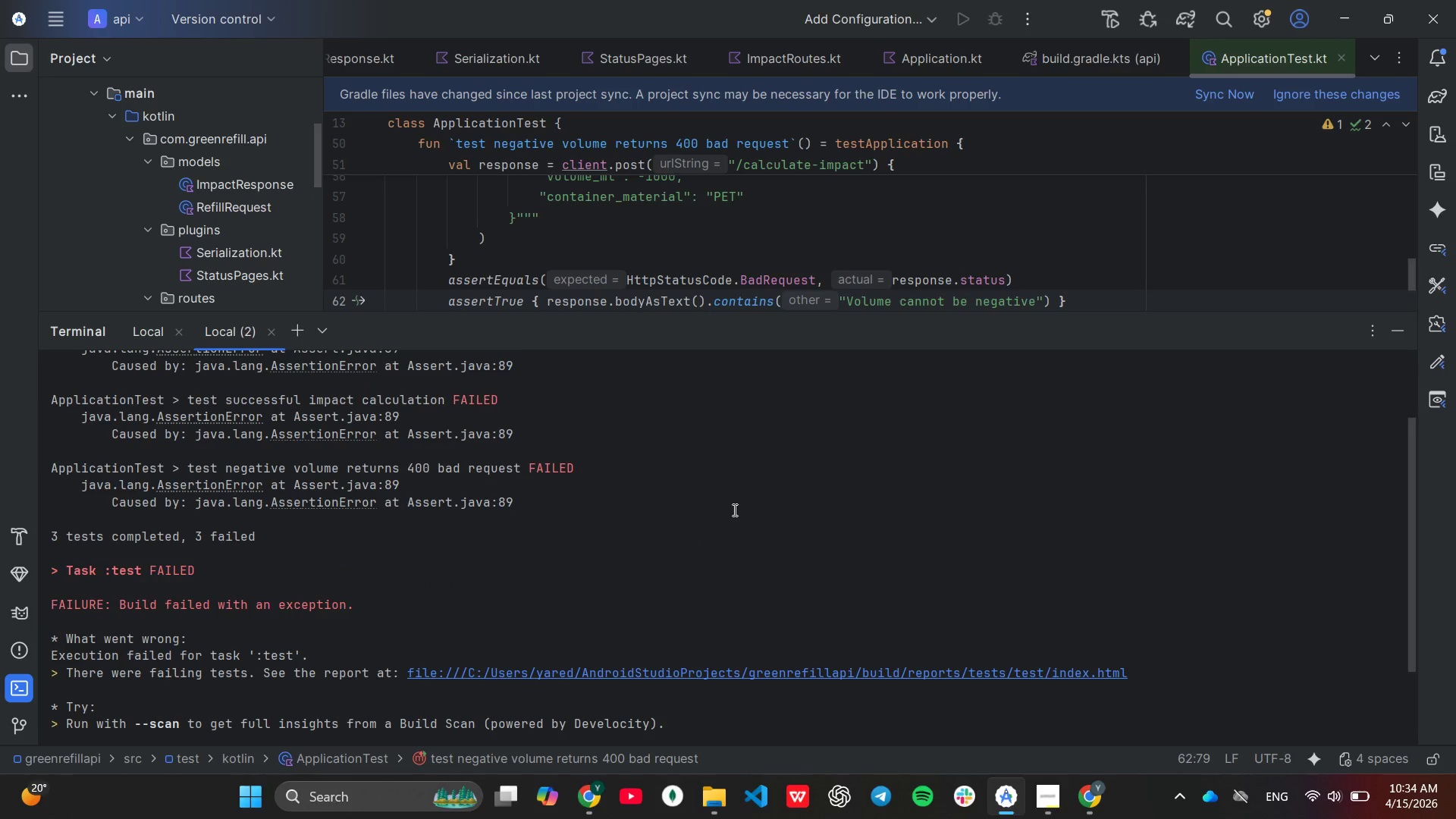 
scroll: coordinate [733, 510], scroll_direction: up, amount: 2.0
 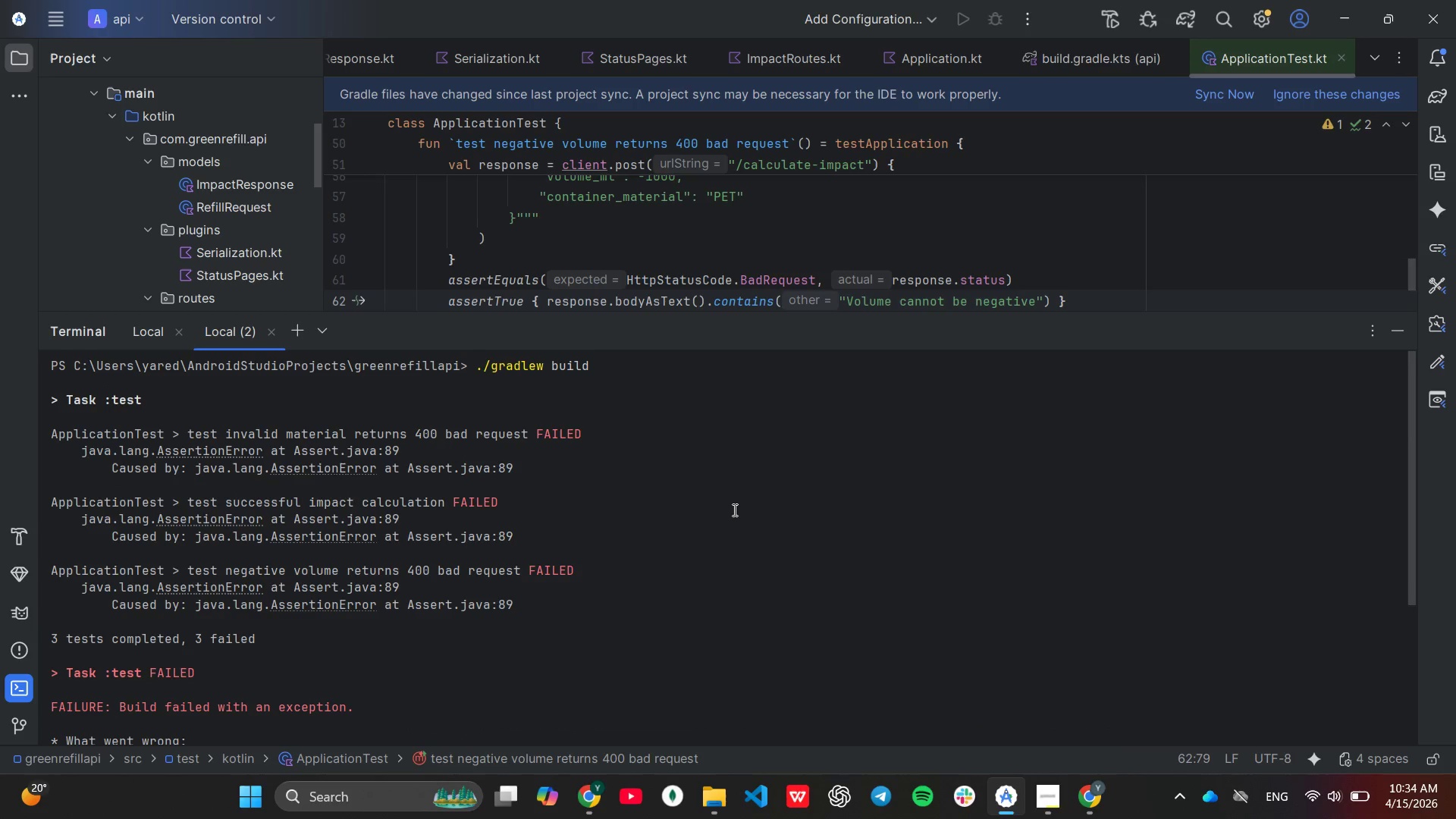 
scroll: coordinate [733, 510], scroll_direction: down, amount: 1.0
 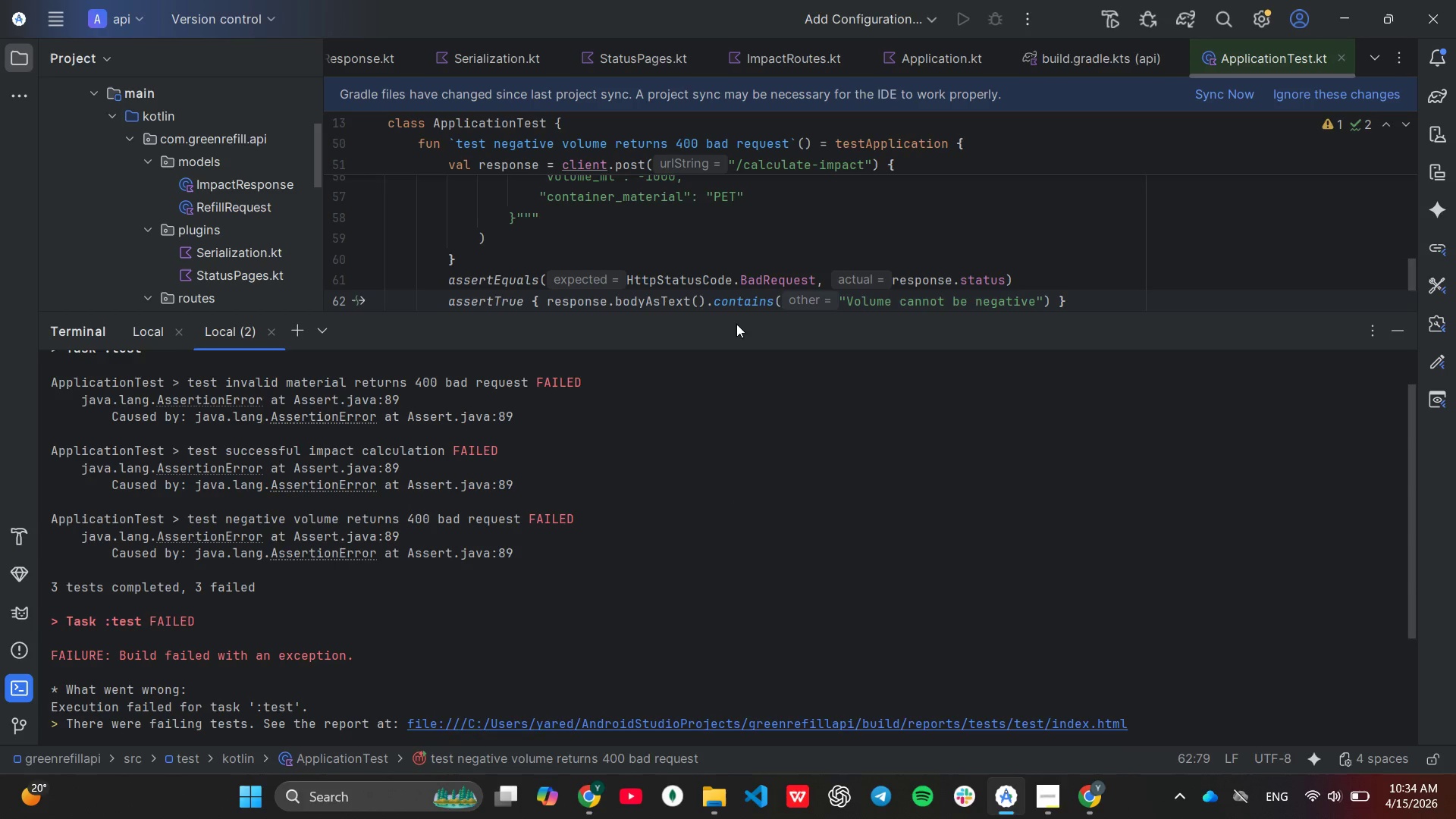 
left_click_drag(start_coordinate=[733, 318], to_coordinate=[710, 264])
 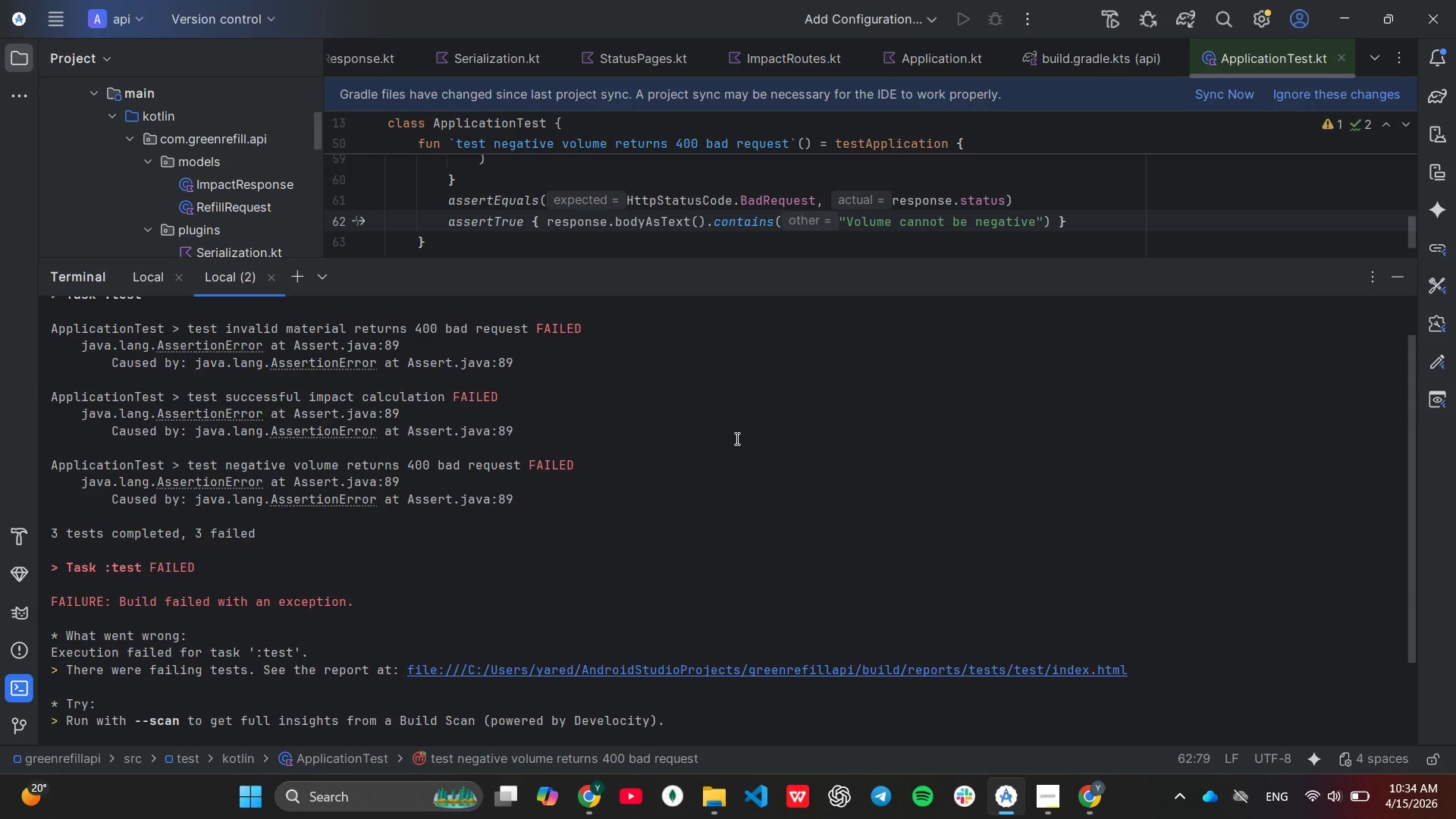 
scroll: coordinate [736, 438], scroll_direction: up, amount: 1.0
 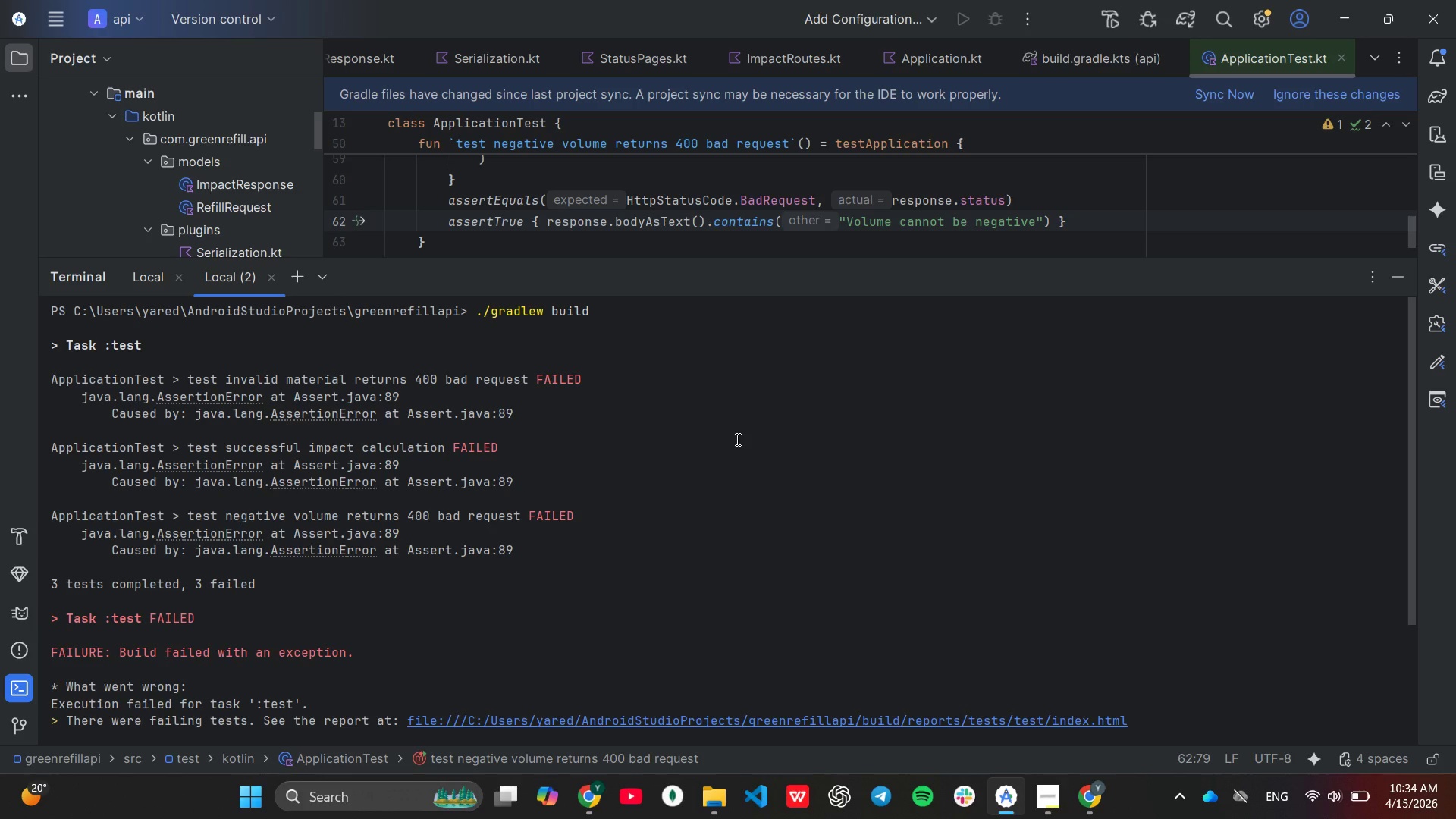 
wait(26.12)
 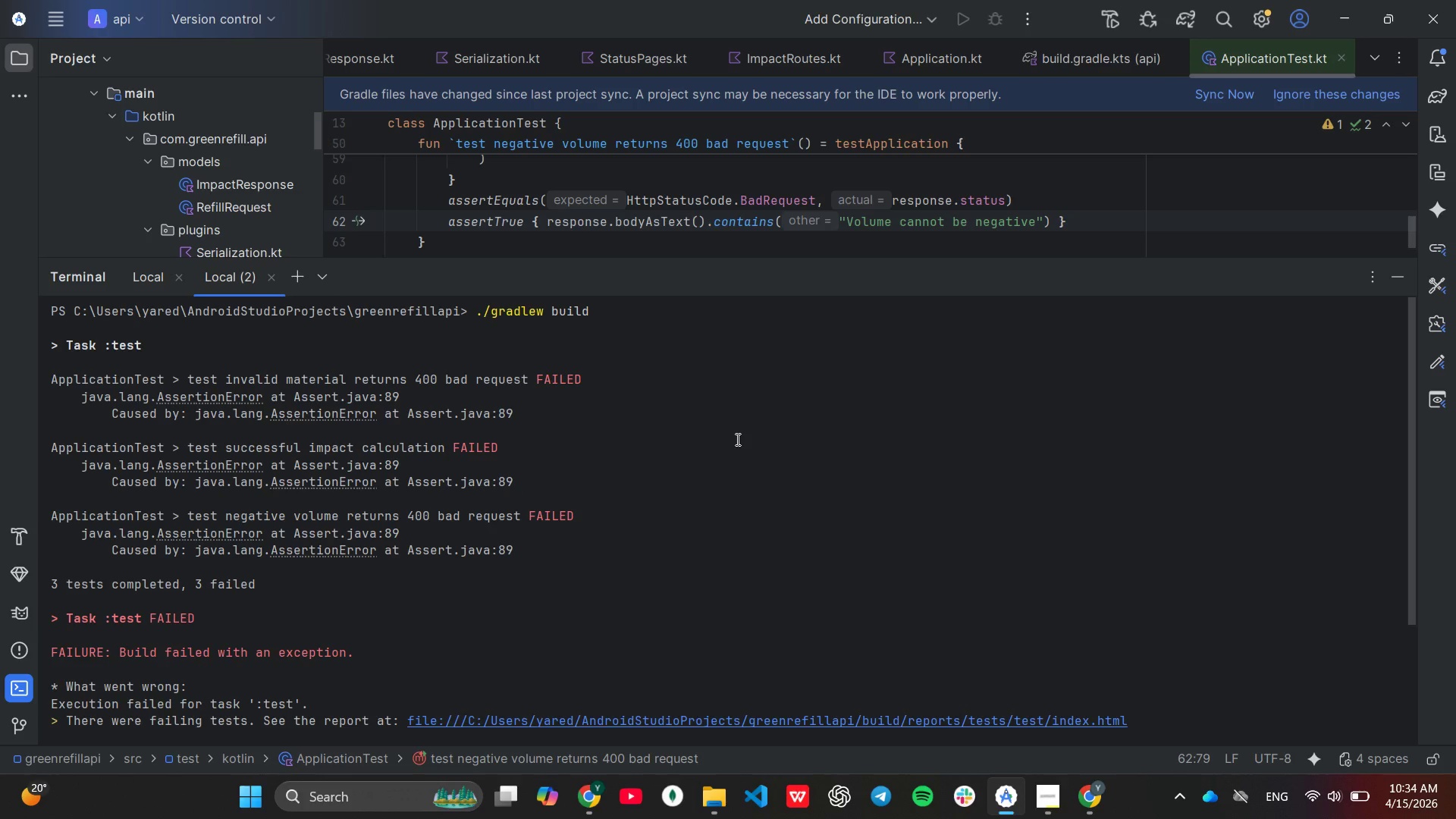 
scroll: coordinate [918, 539], scroll_direction: up, amount: 1.0
 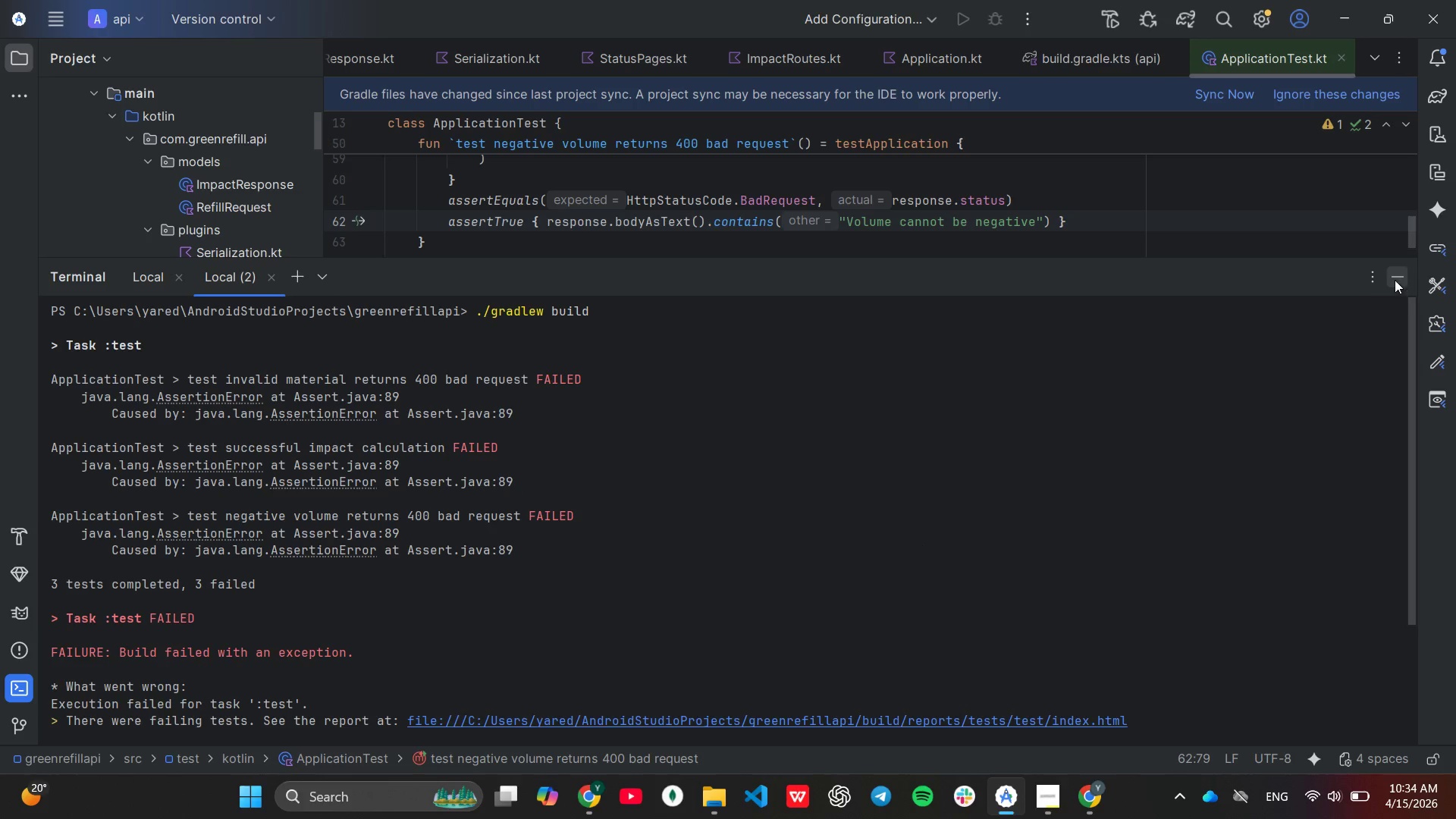 
left_click([1394, 279])
 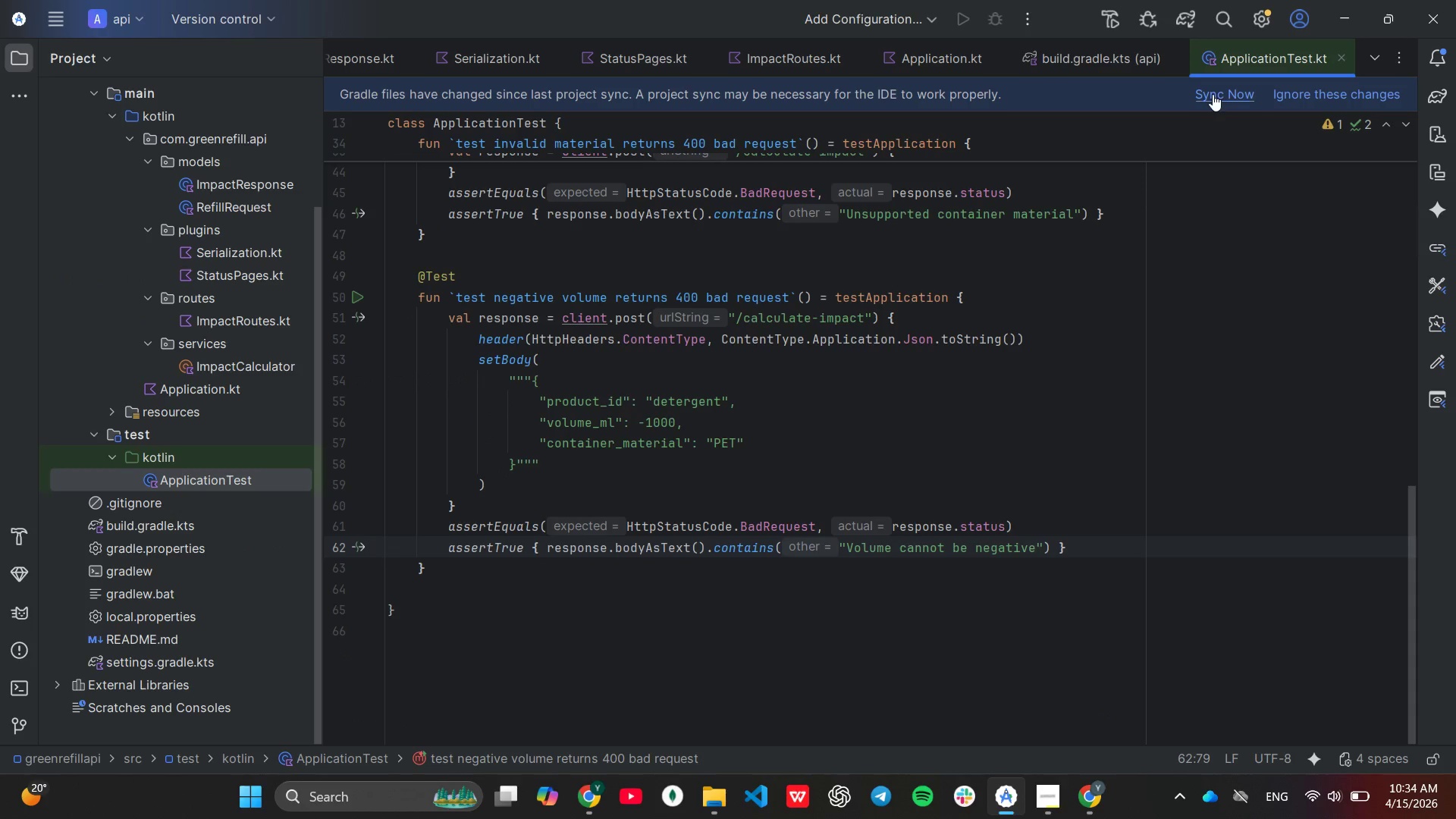 
left_click([1213, 94])
 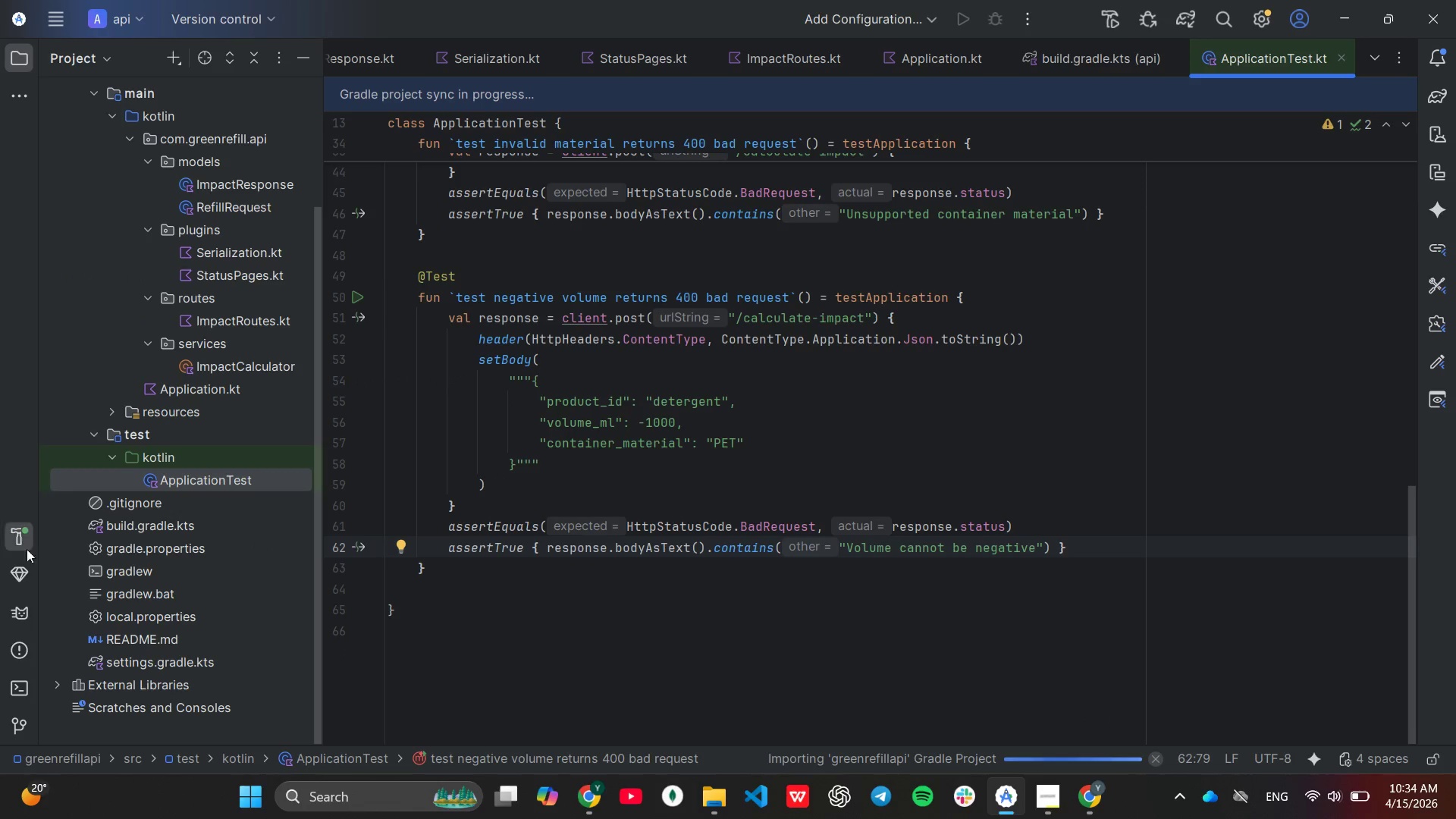 
left_click([9, 544])
 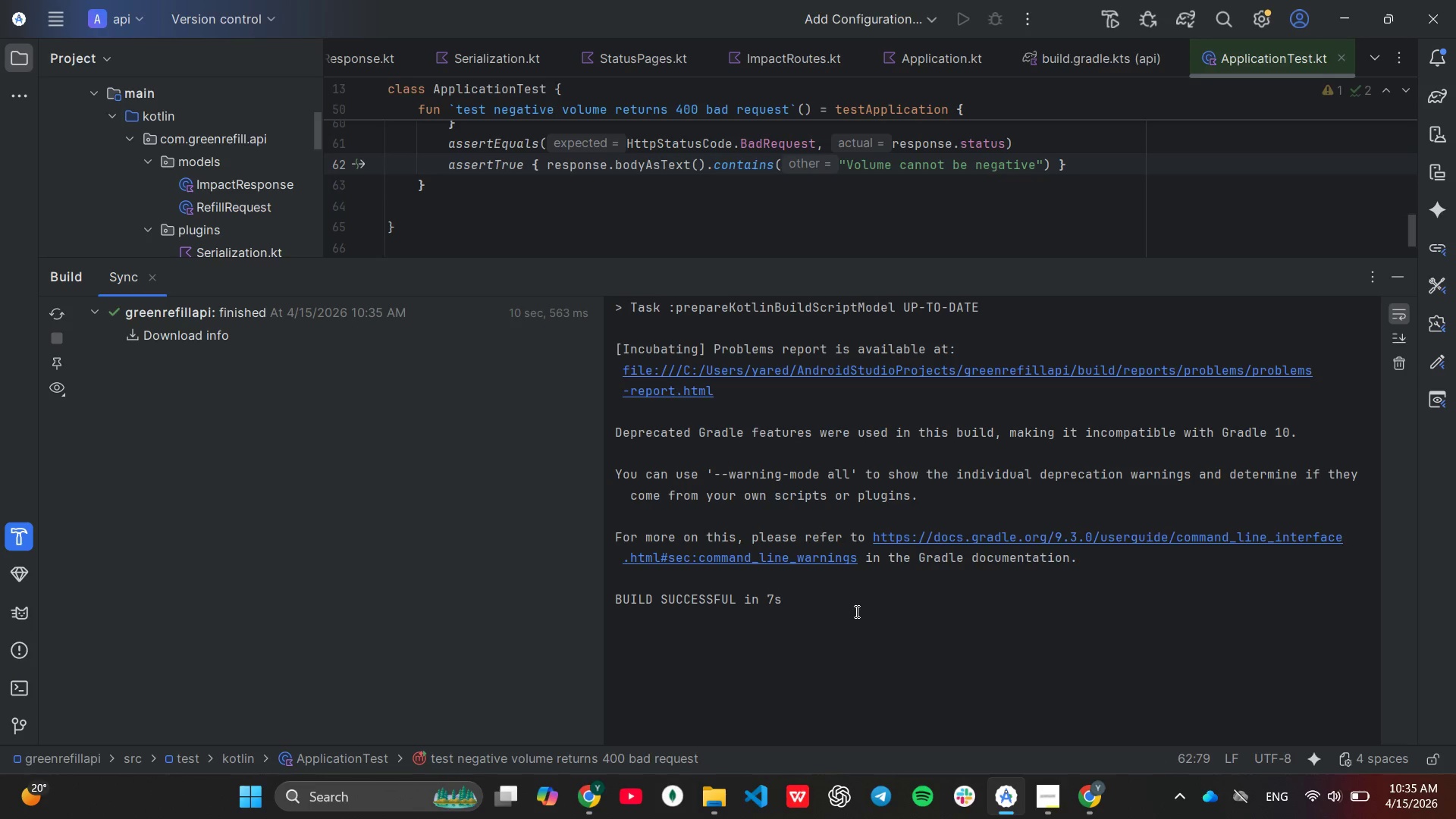 
wait(14.02)
 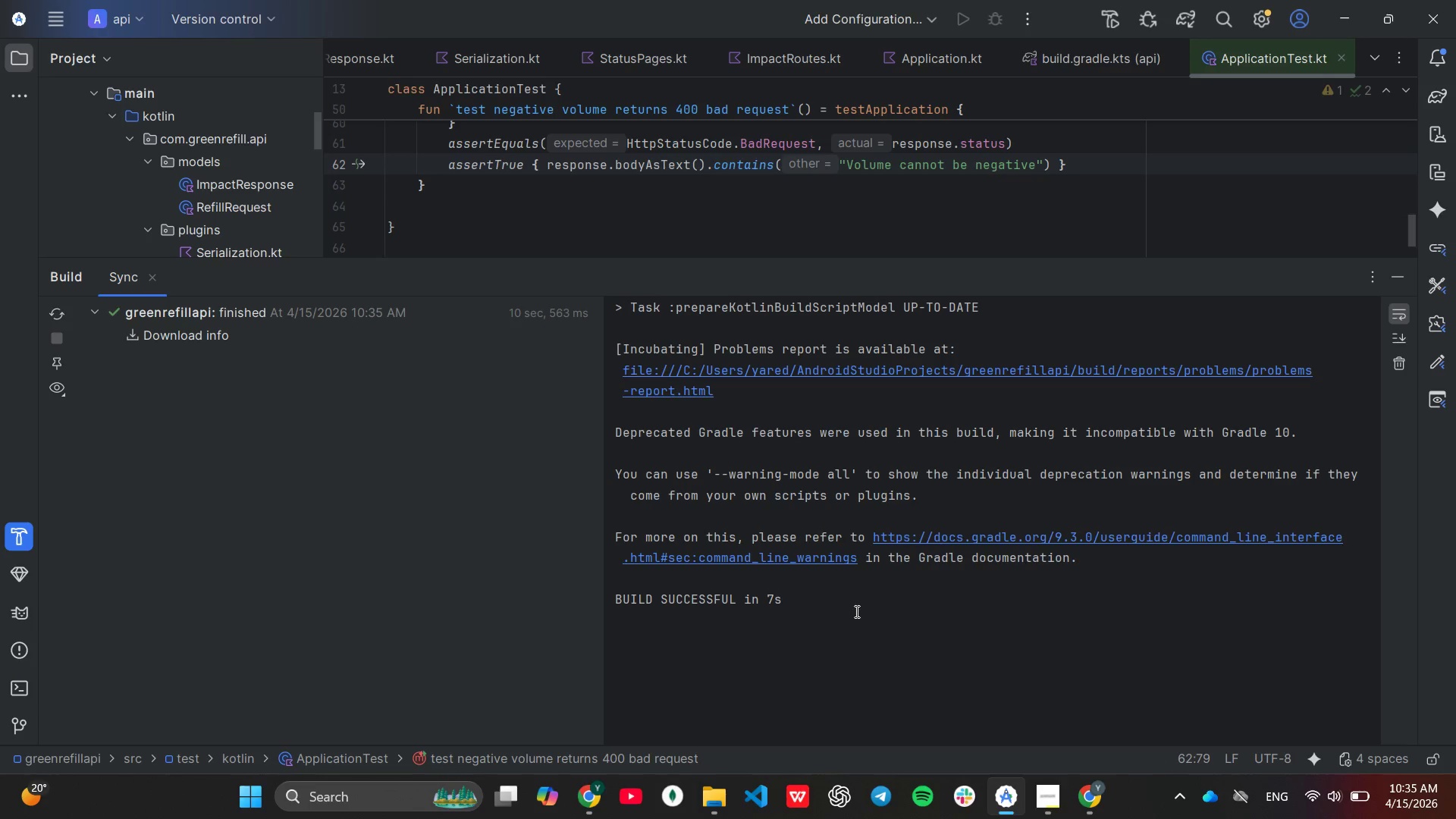 
left_click([6, 672])
 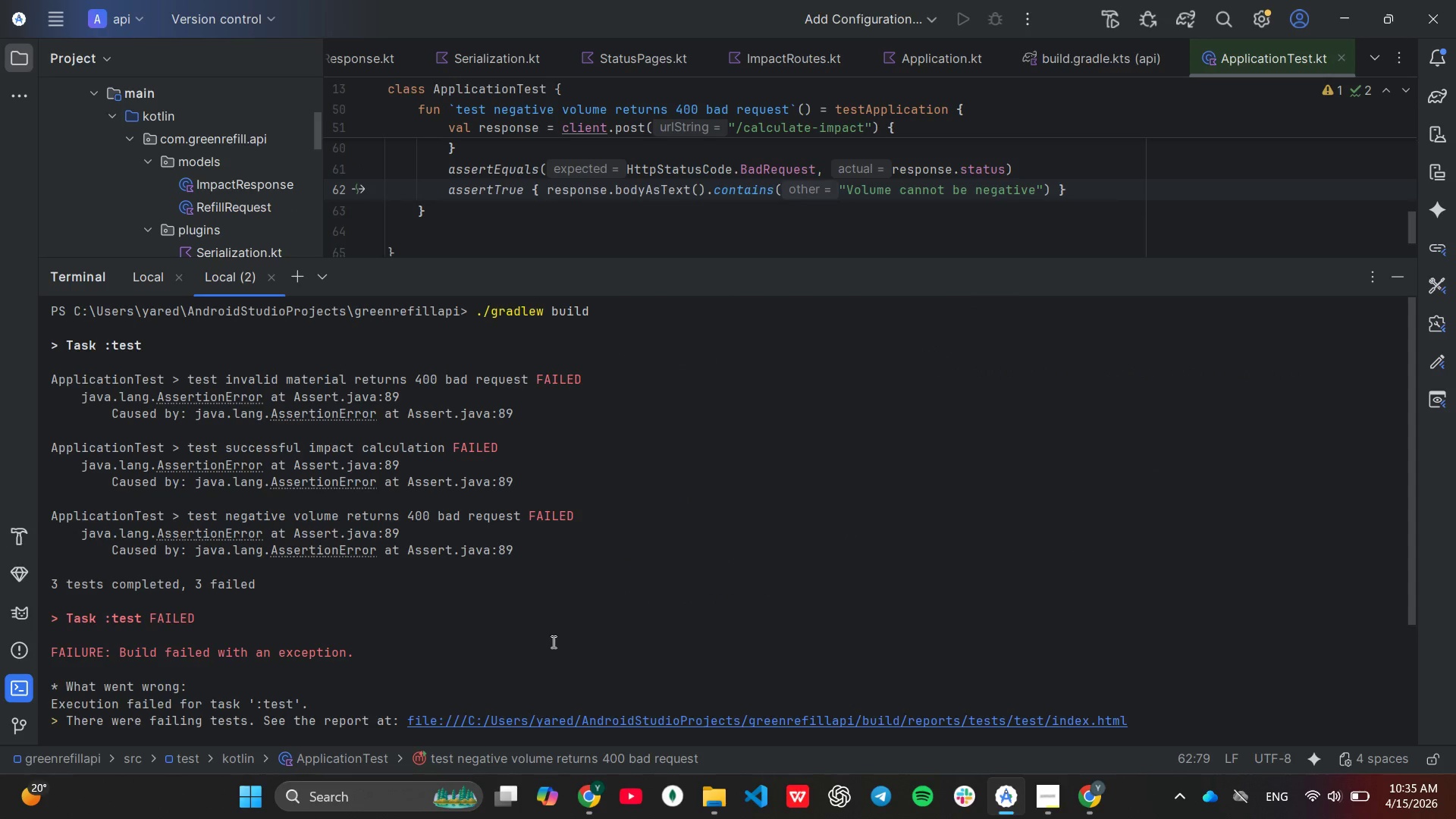 
scroll: coordinate [567, 624], scroll_direction: down, amount: 9.0
 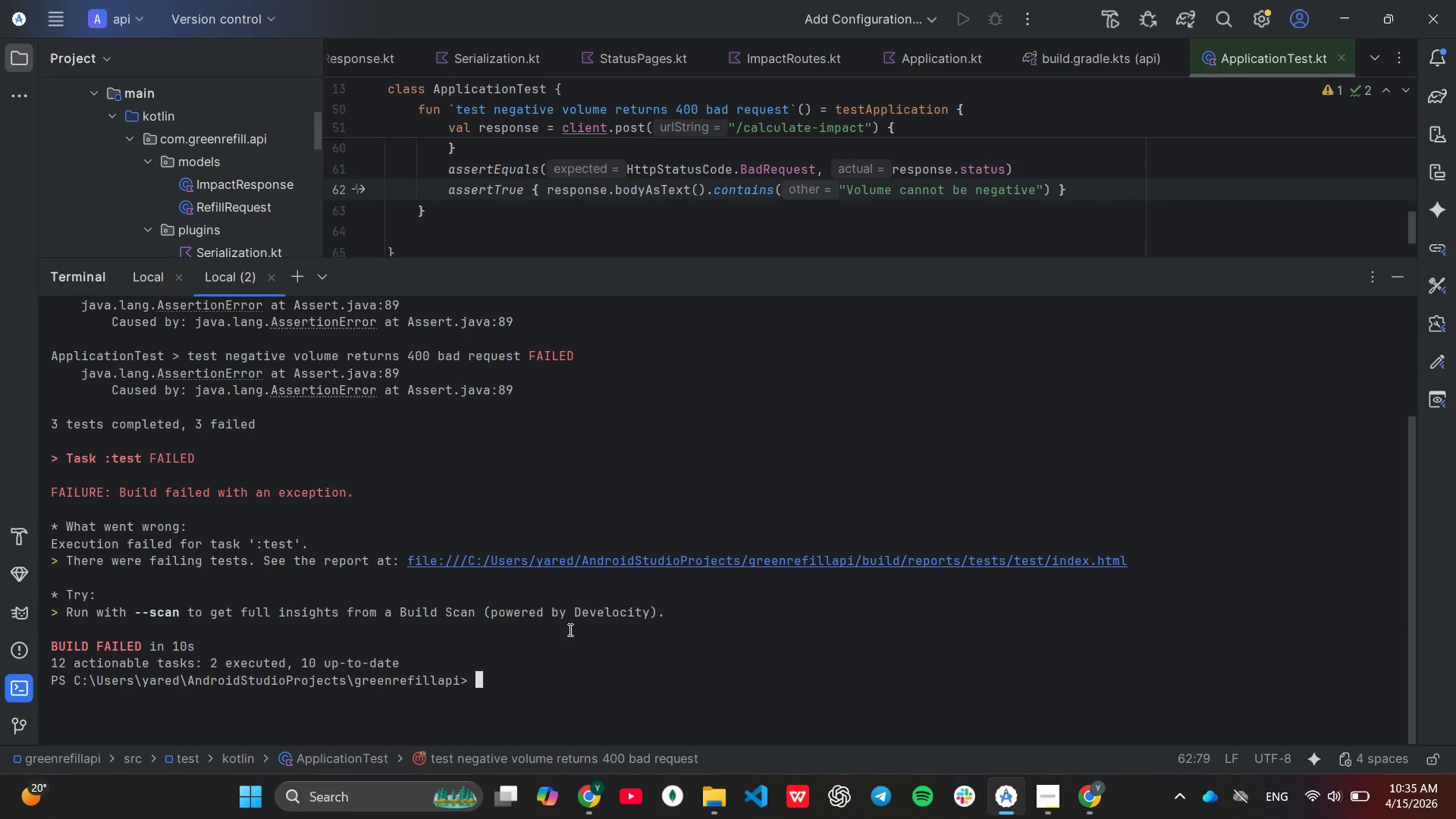 
key(ArrowUp)
 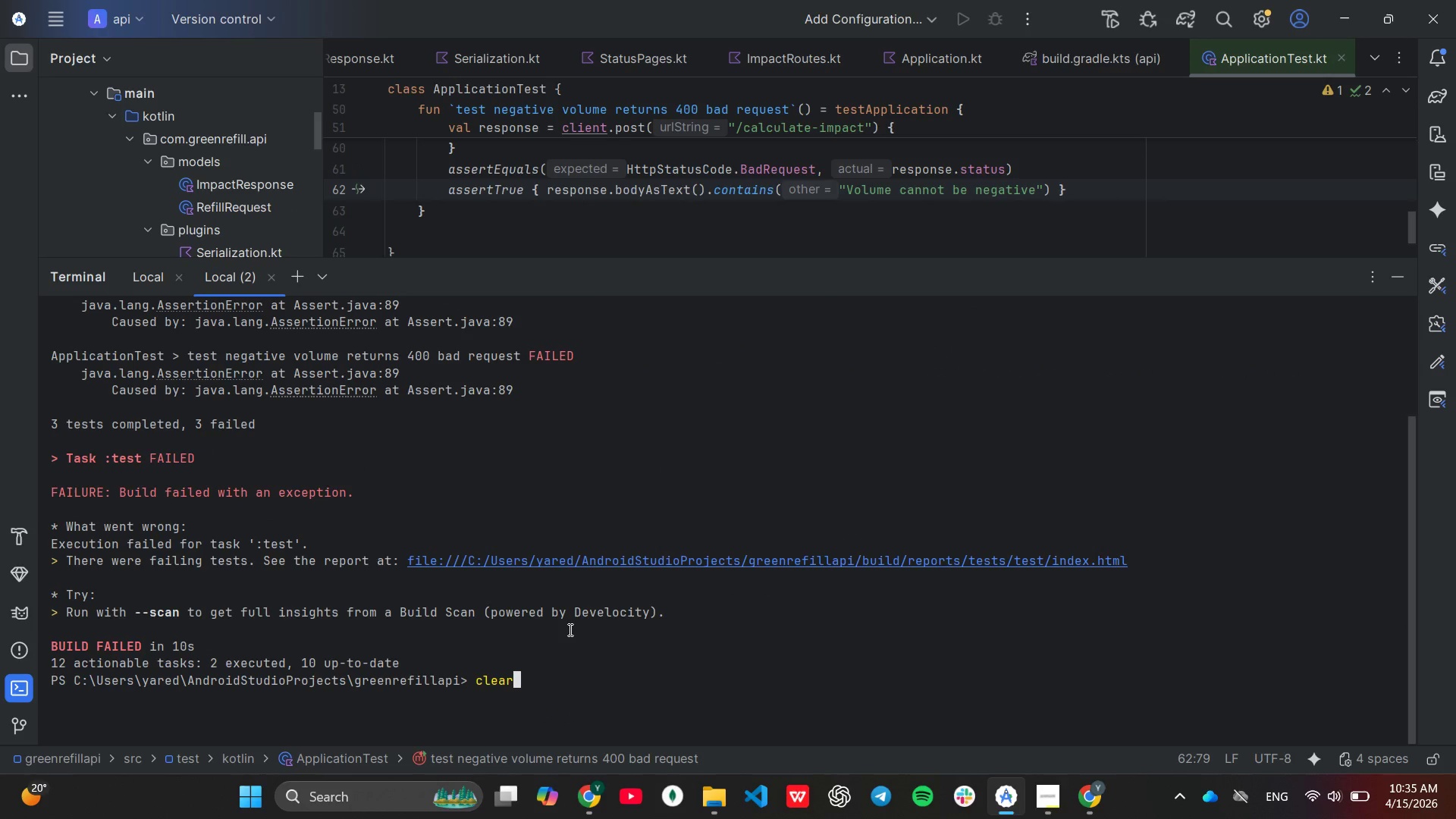 
key(ArrowUp)
 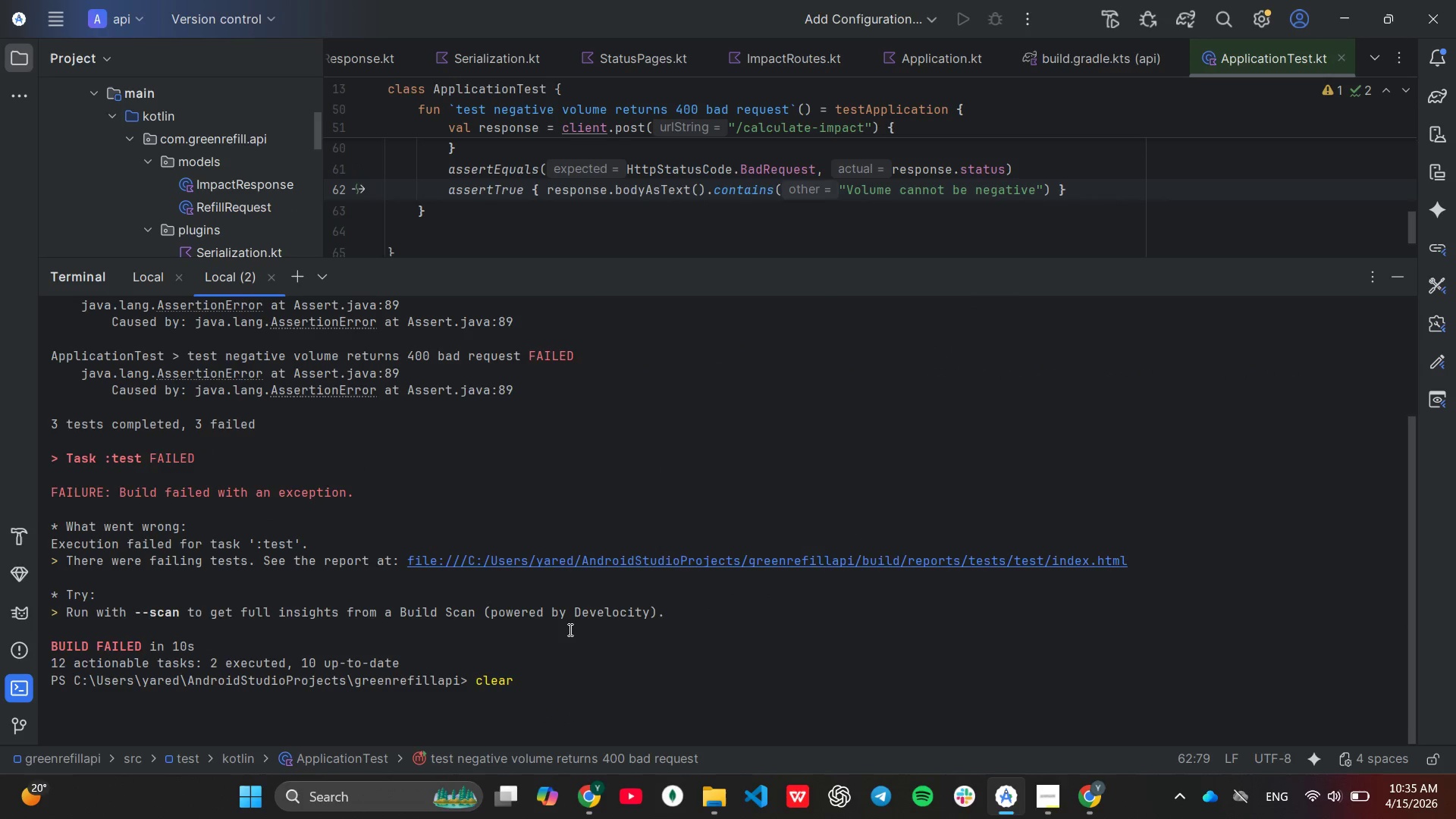 
key(Enter)
 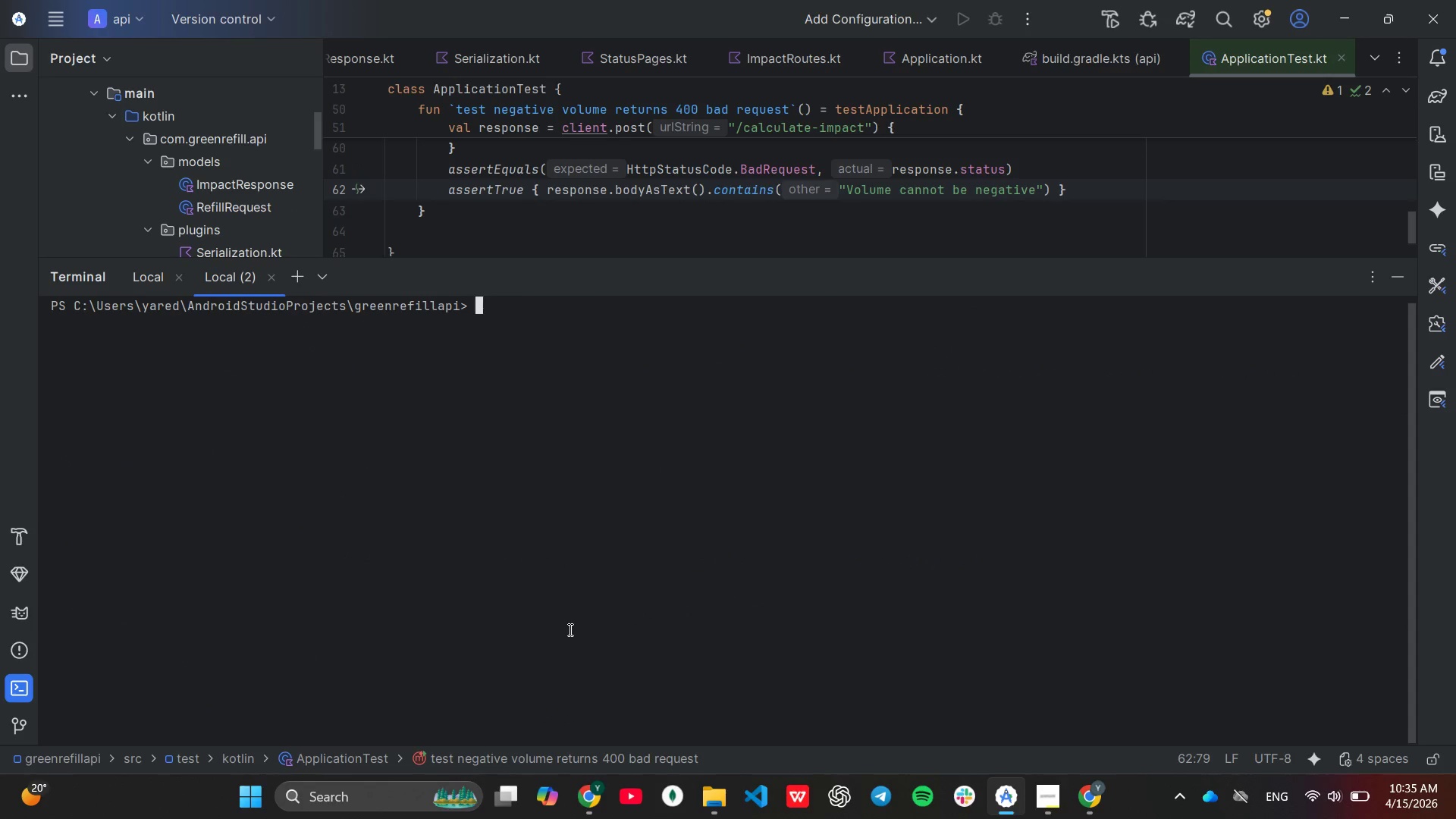 
key(ArrowUp)
 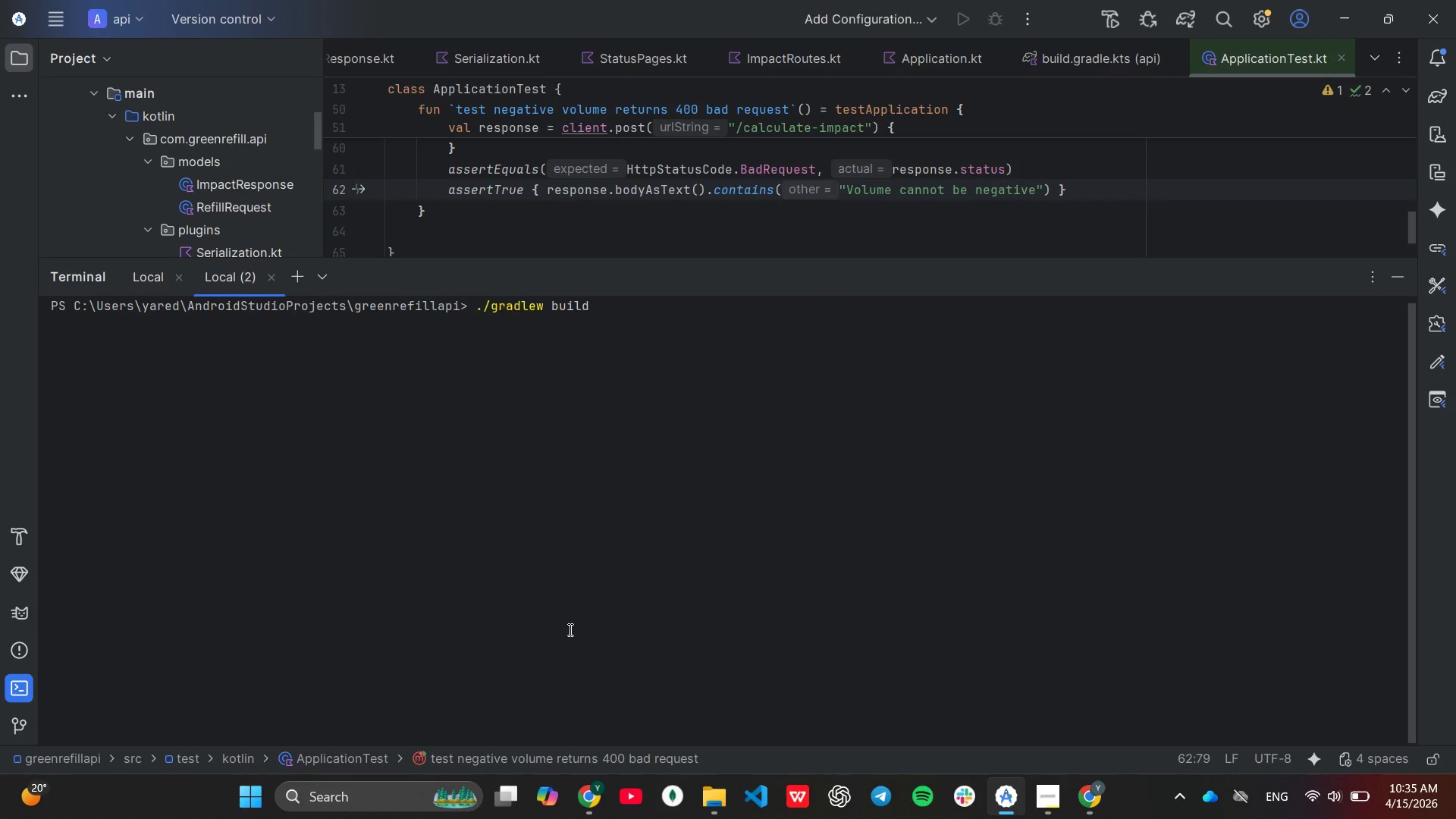 
key(ArrowUp)
 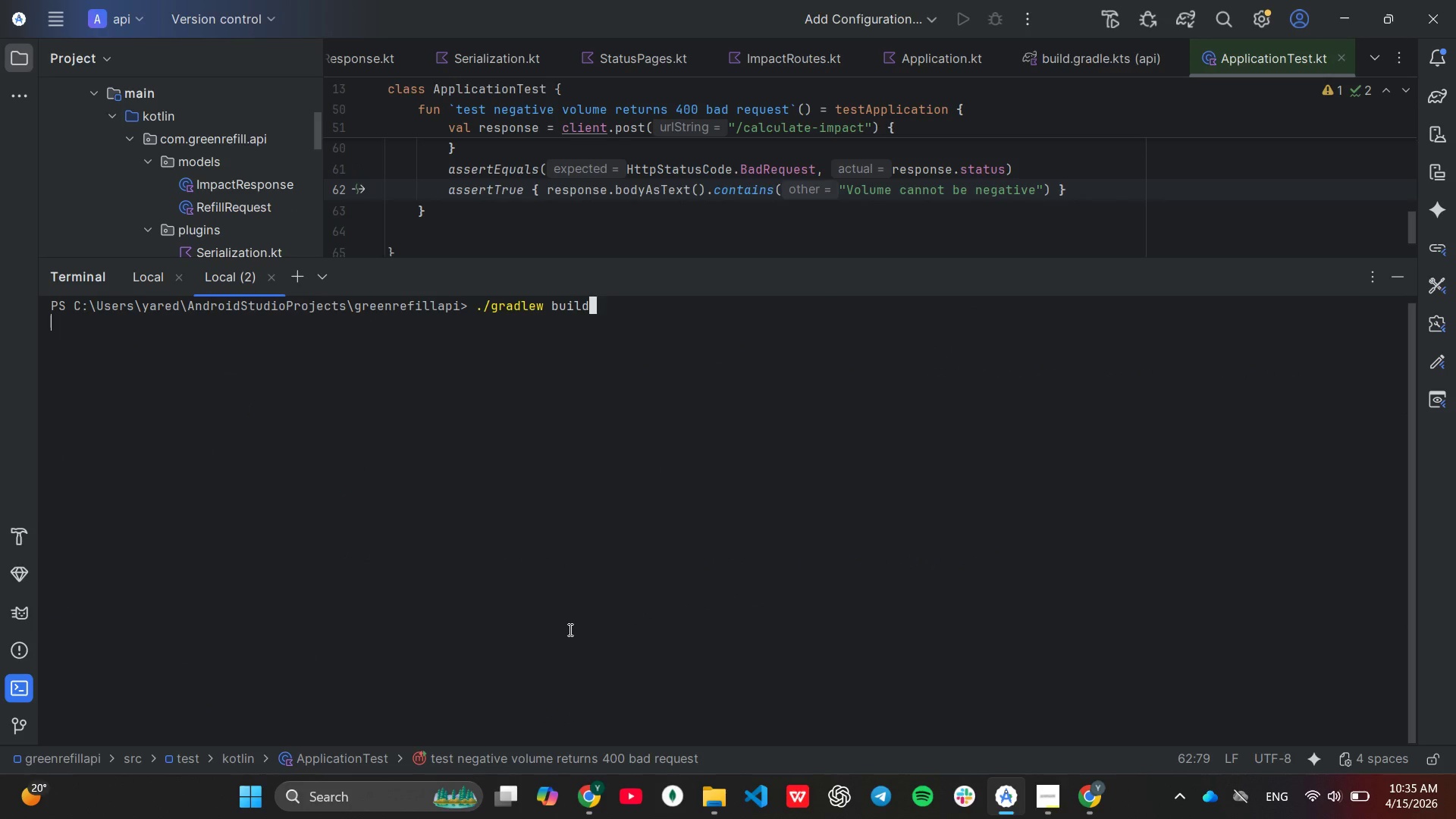 
key(Enter)
 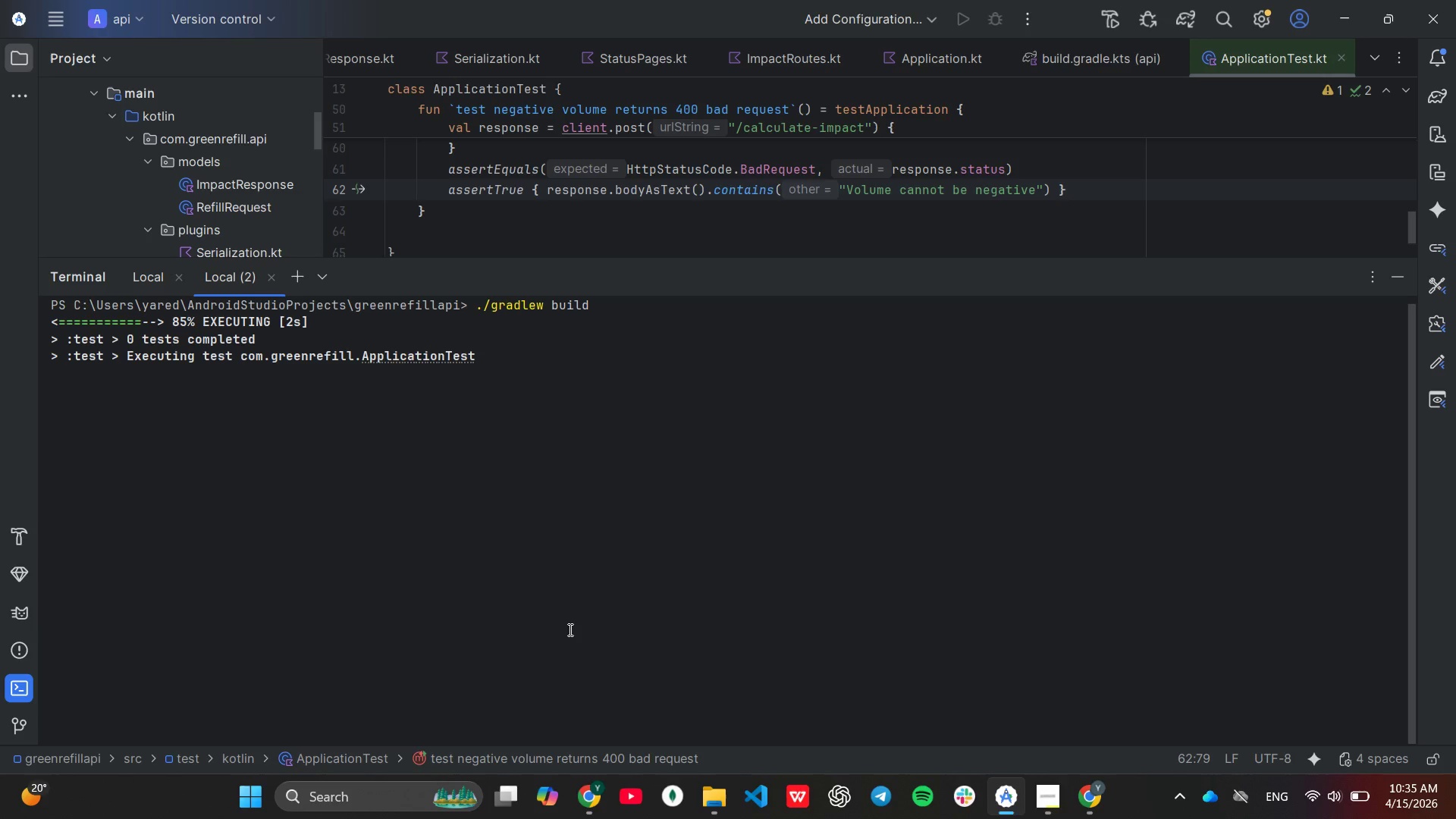 
wait(7.03)
 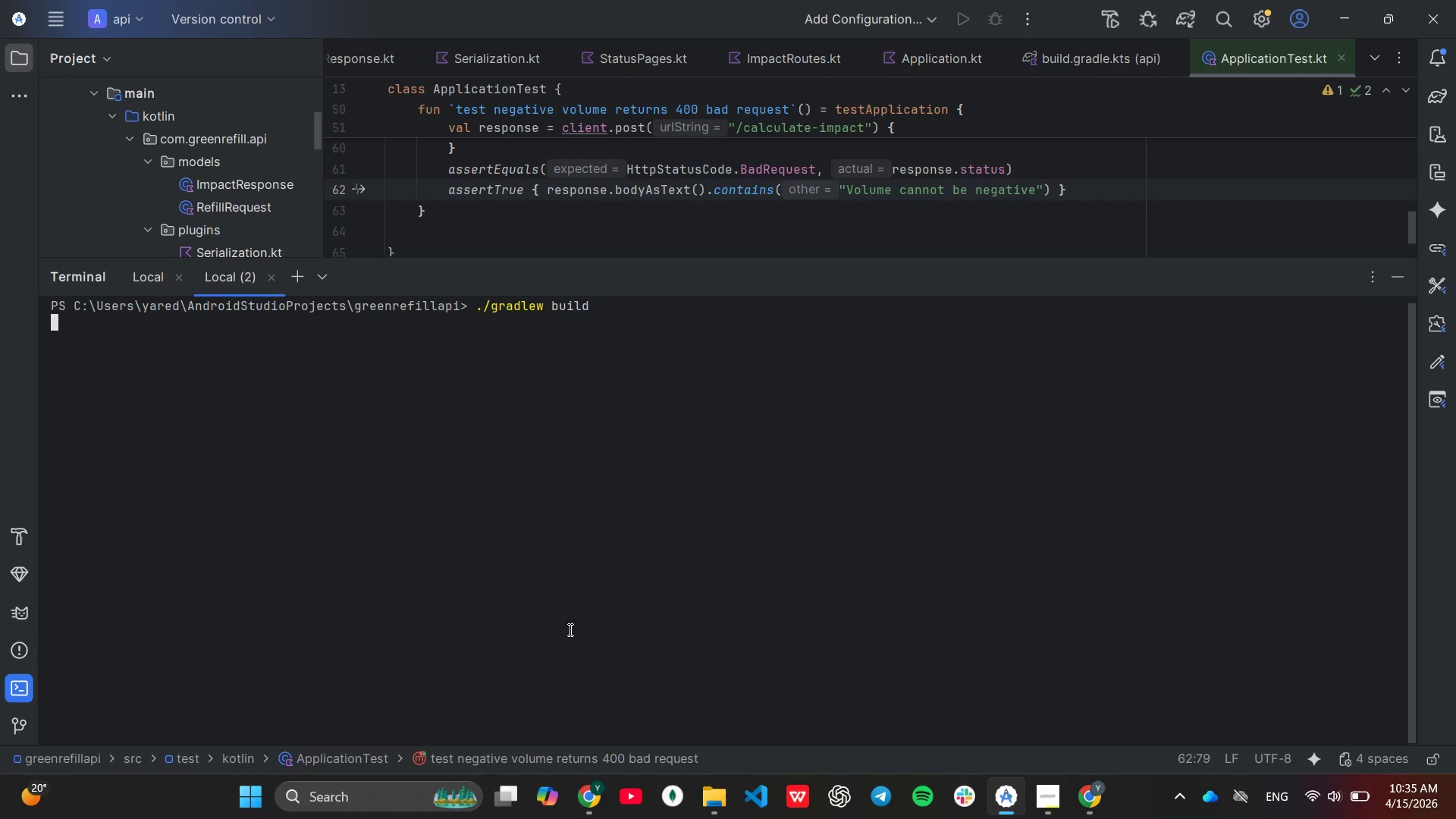 
scroll: coordinate [569, 629], scroll_direction: up, amount: 2.0
 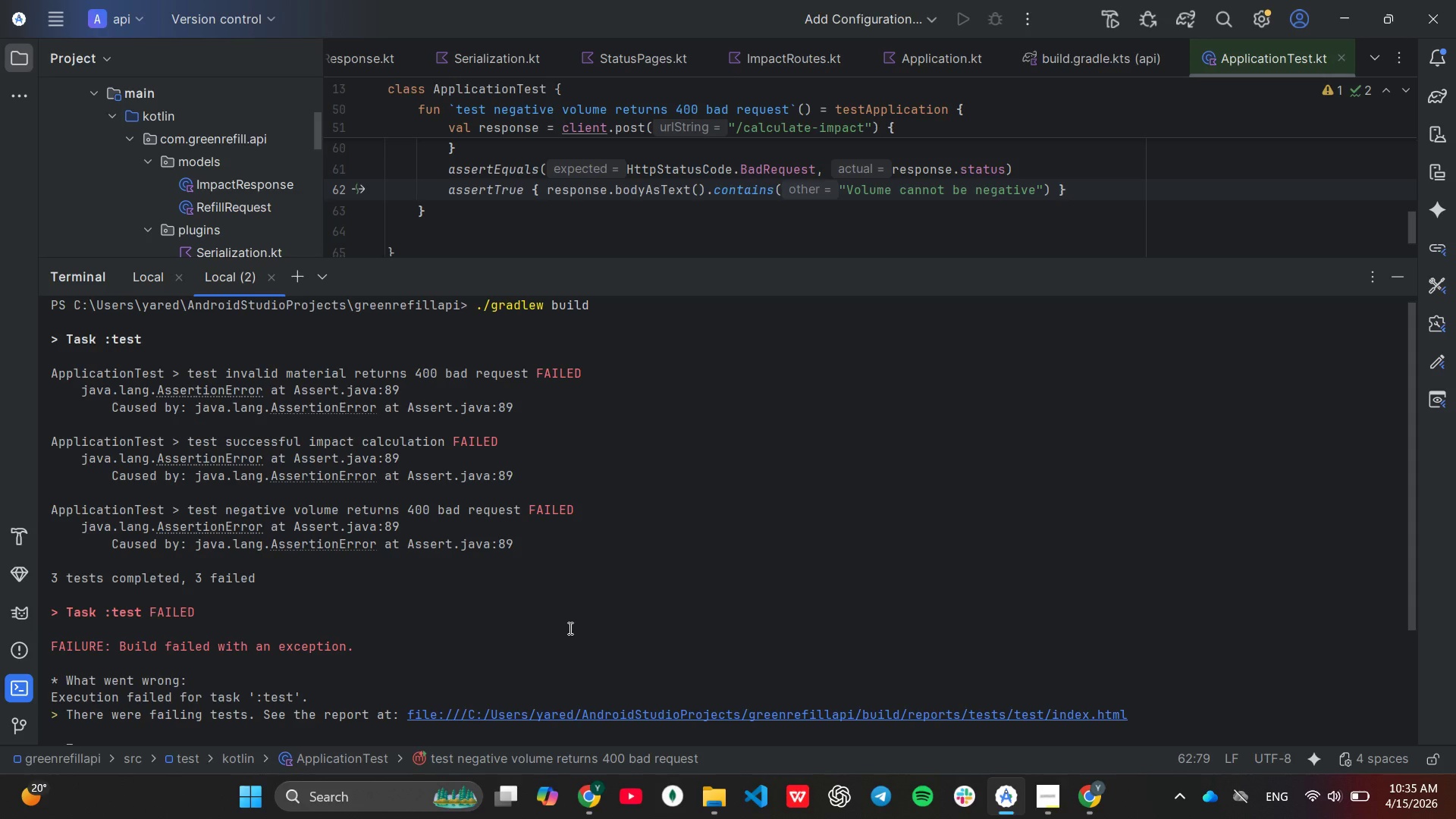 
wait(32.09)
 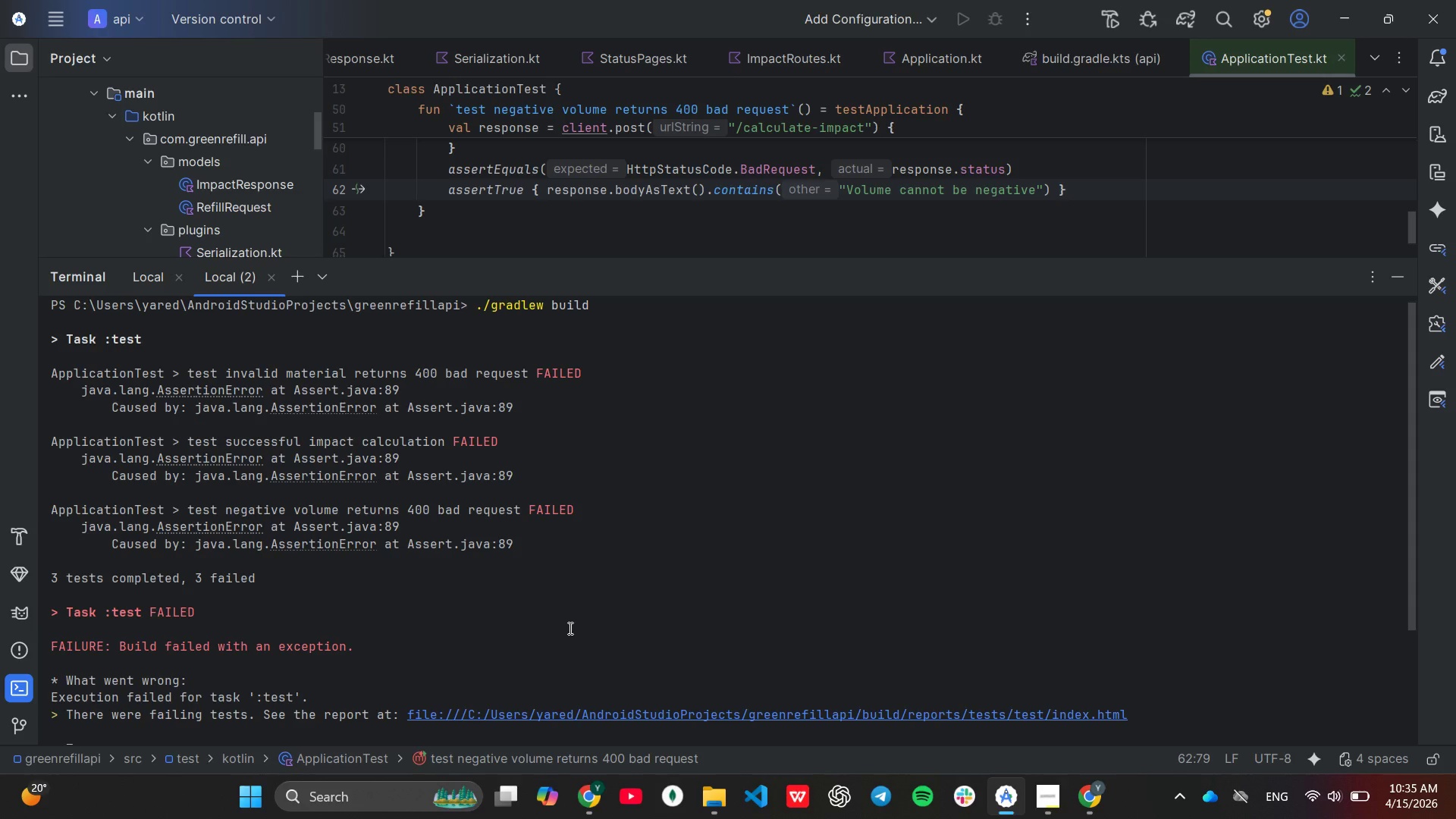 
left_click_drag(start_coordinate=[602, 253], to_coordinate=[604, 268])
 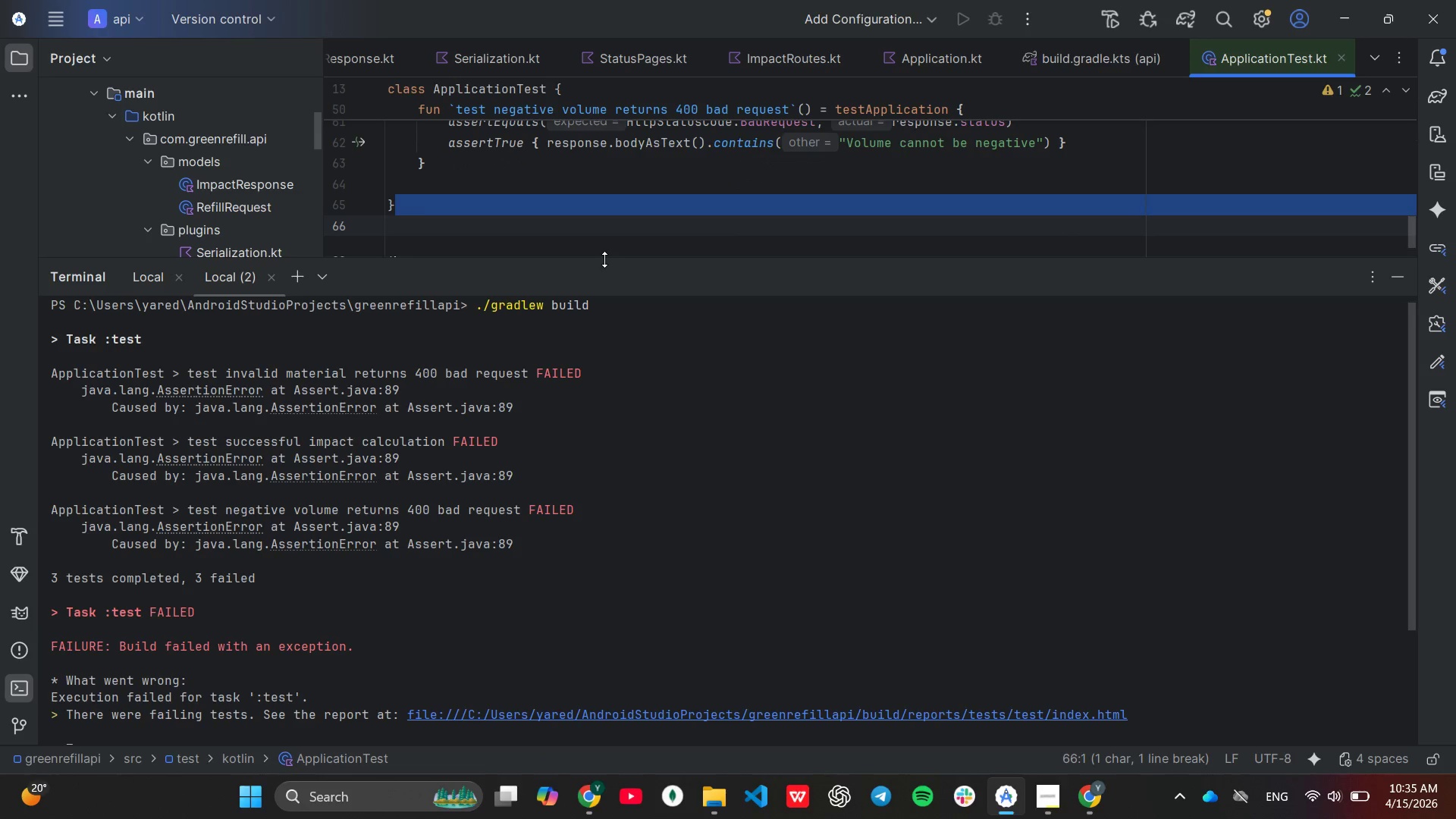 
left_click_drag(start_coordinate=[604, 259], to_coordinate=[591, 310])
 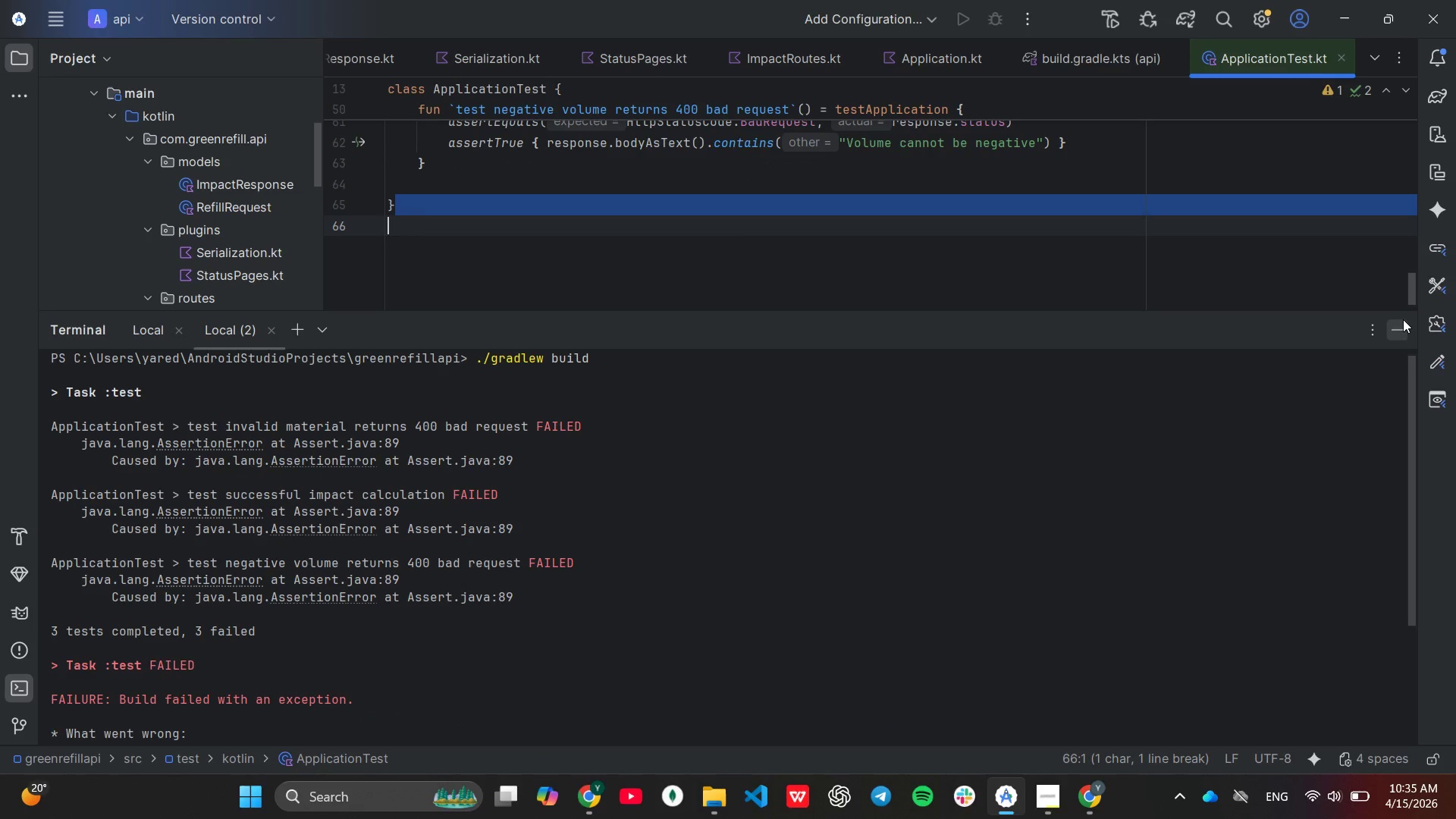 
left_click([1403, 321])
 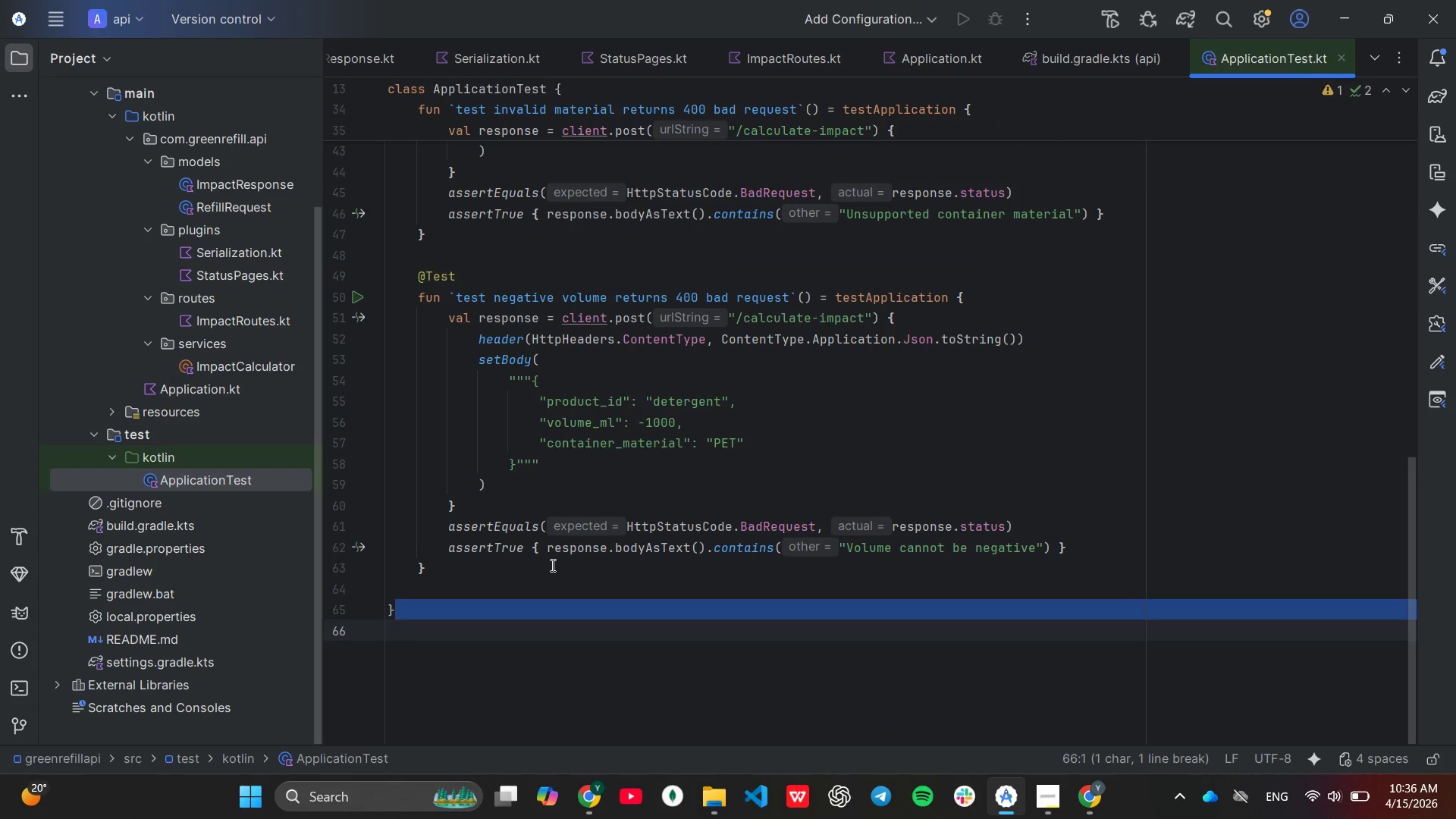 
left_click([551, 565])
 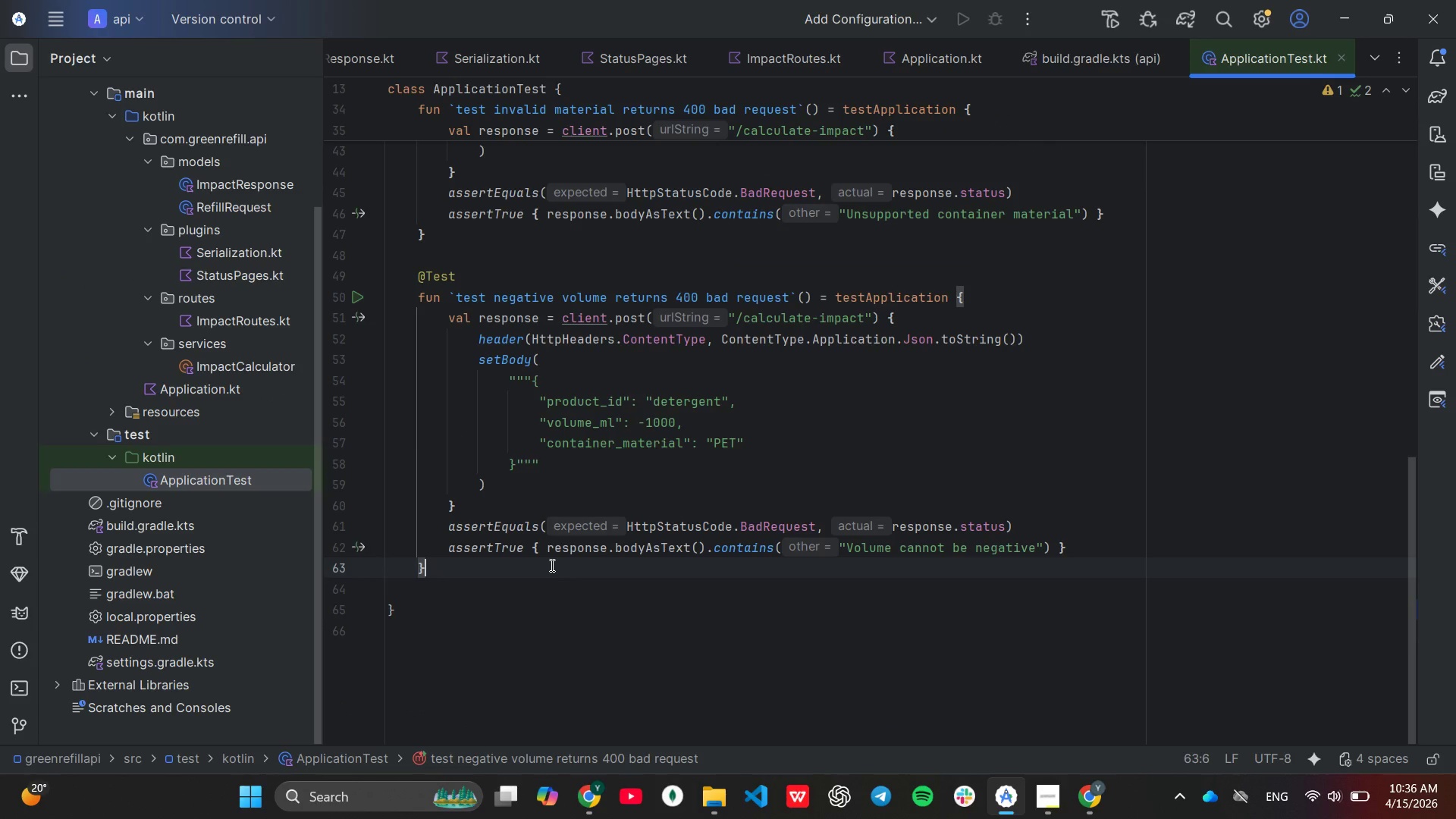 
scroll: coordinate [551, 565], scroll_direction: up, amount: 10.0
 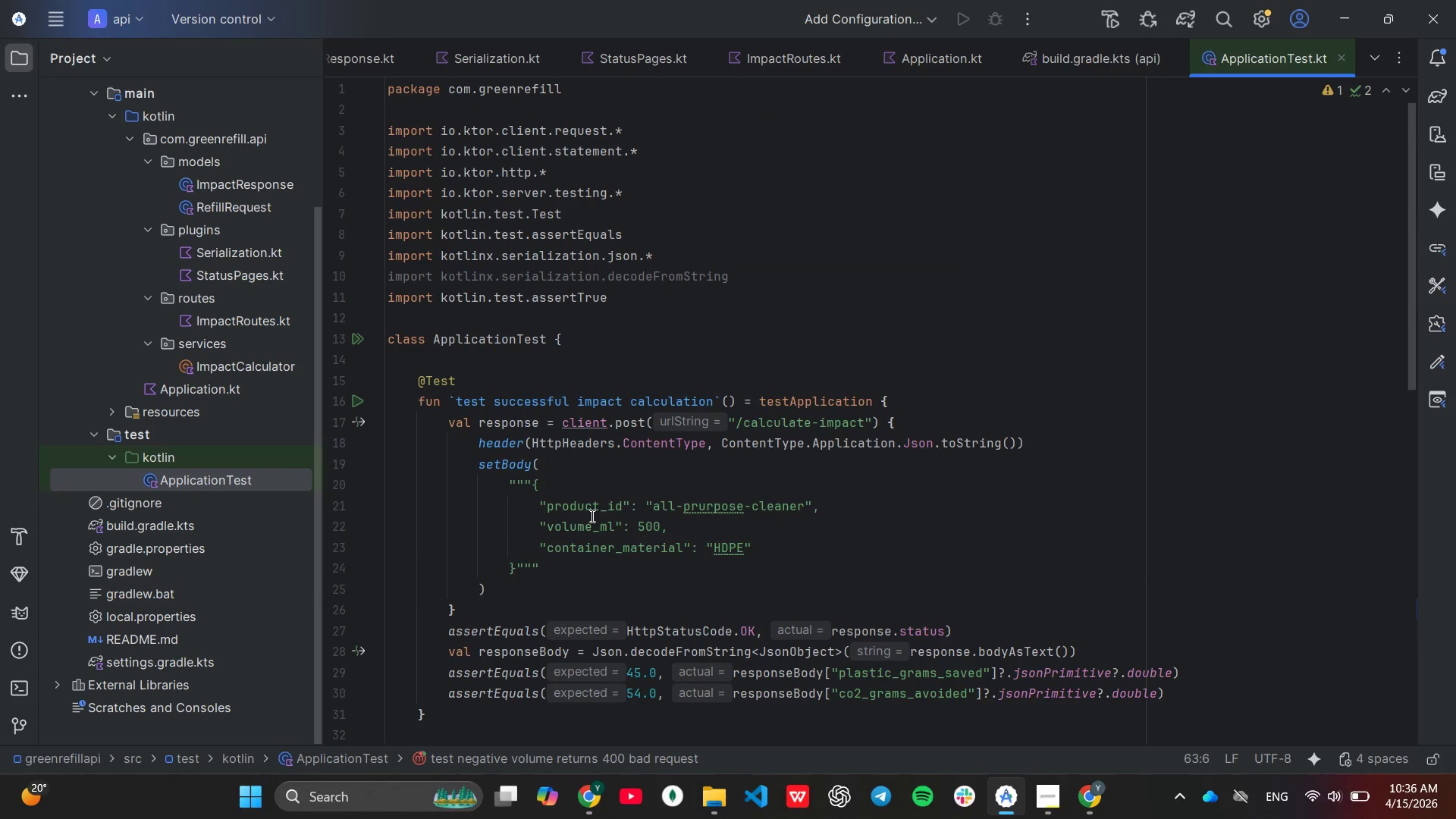 
mouse_move([668, 419])
 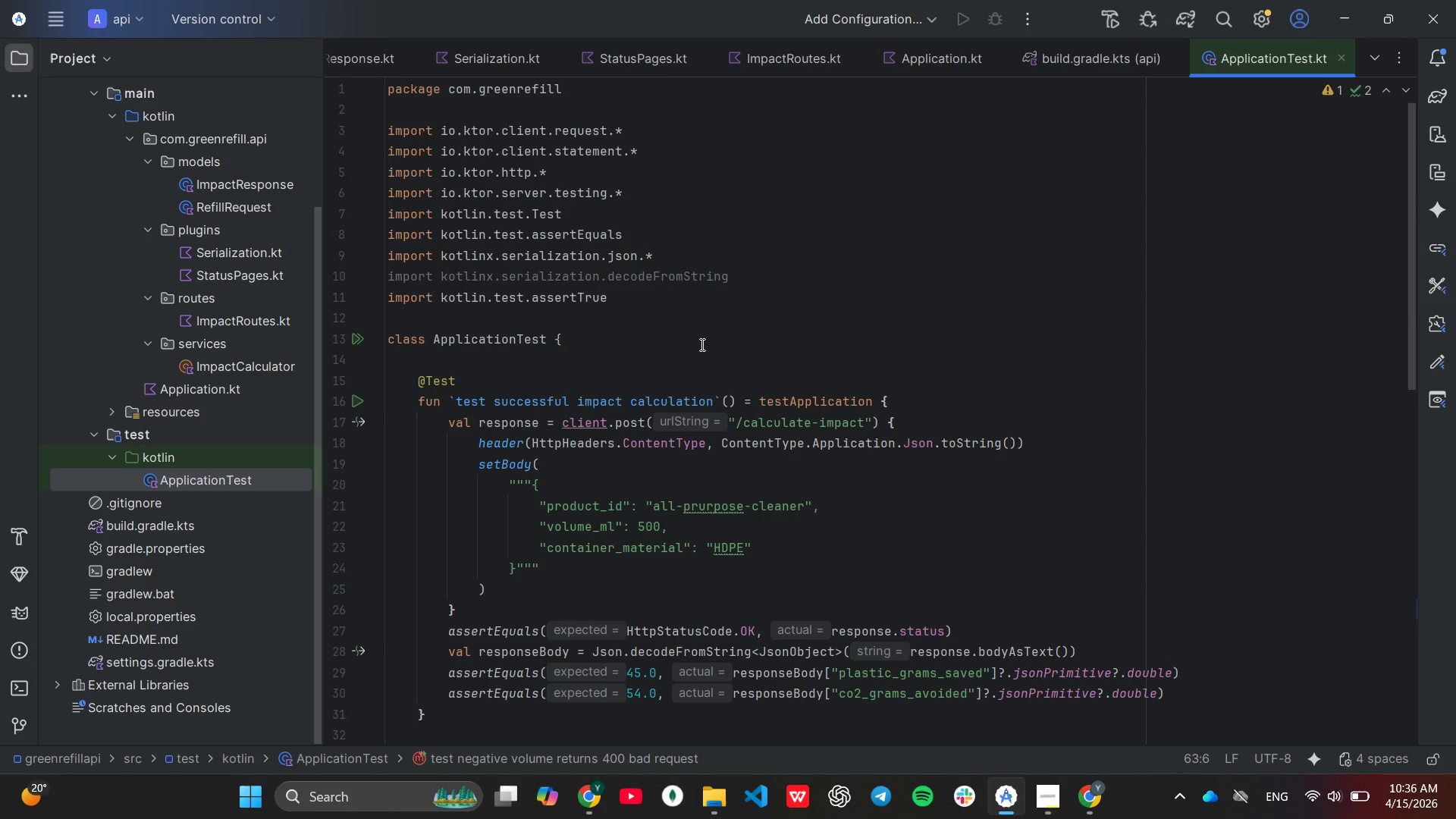 
wait(8.54)
 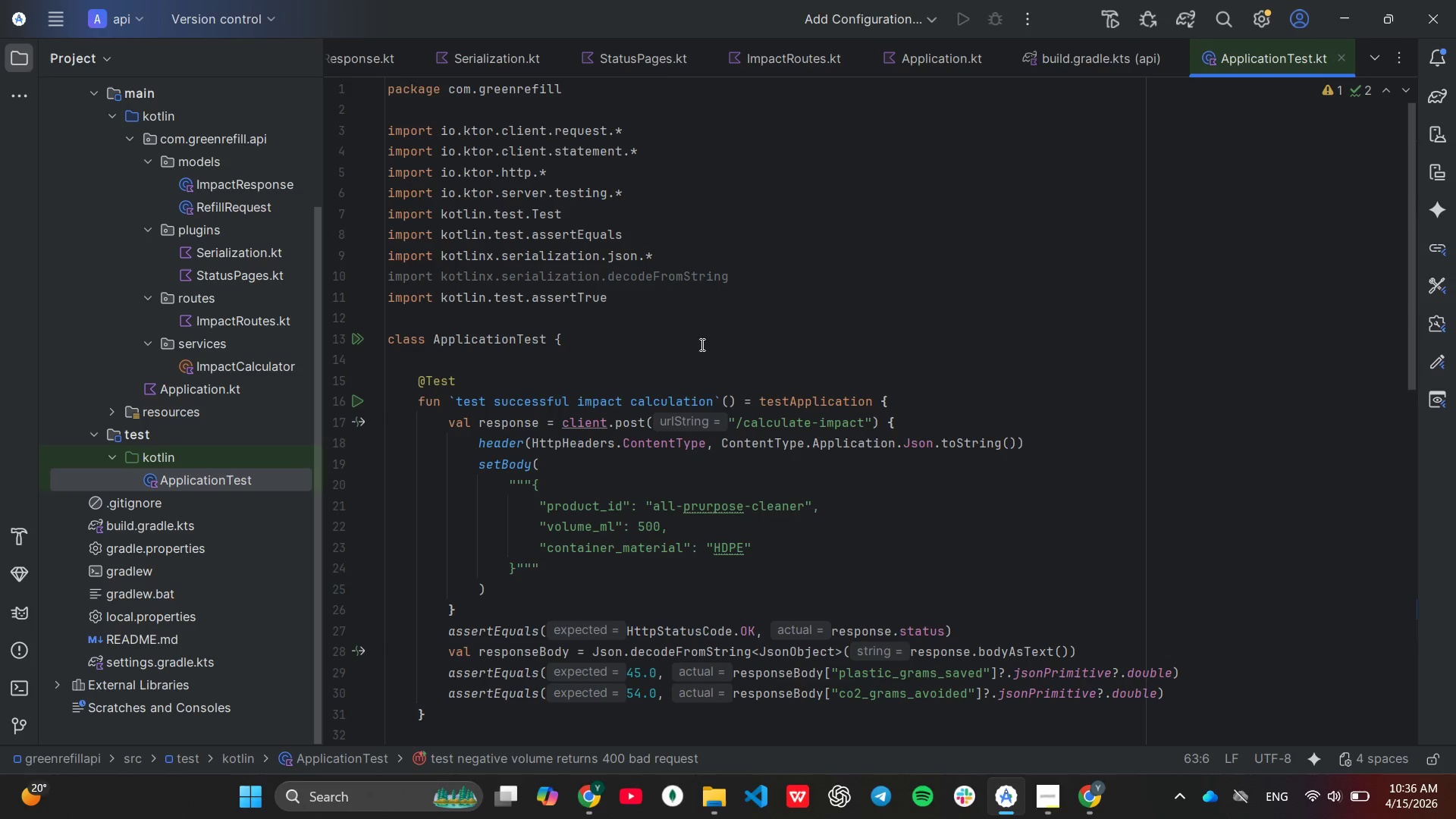 
left_click([657, 111])
 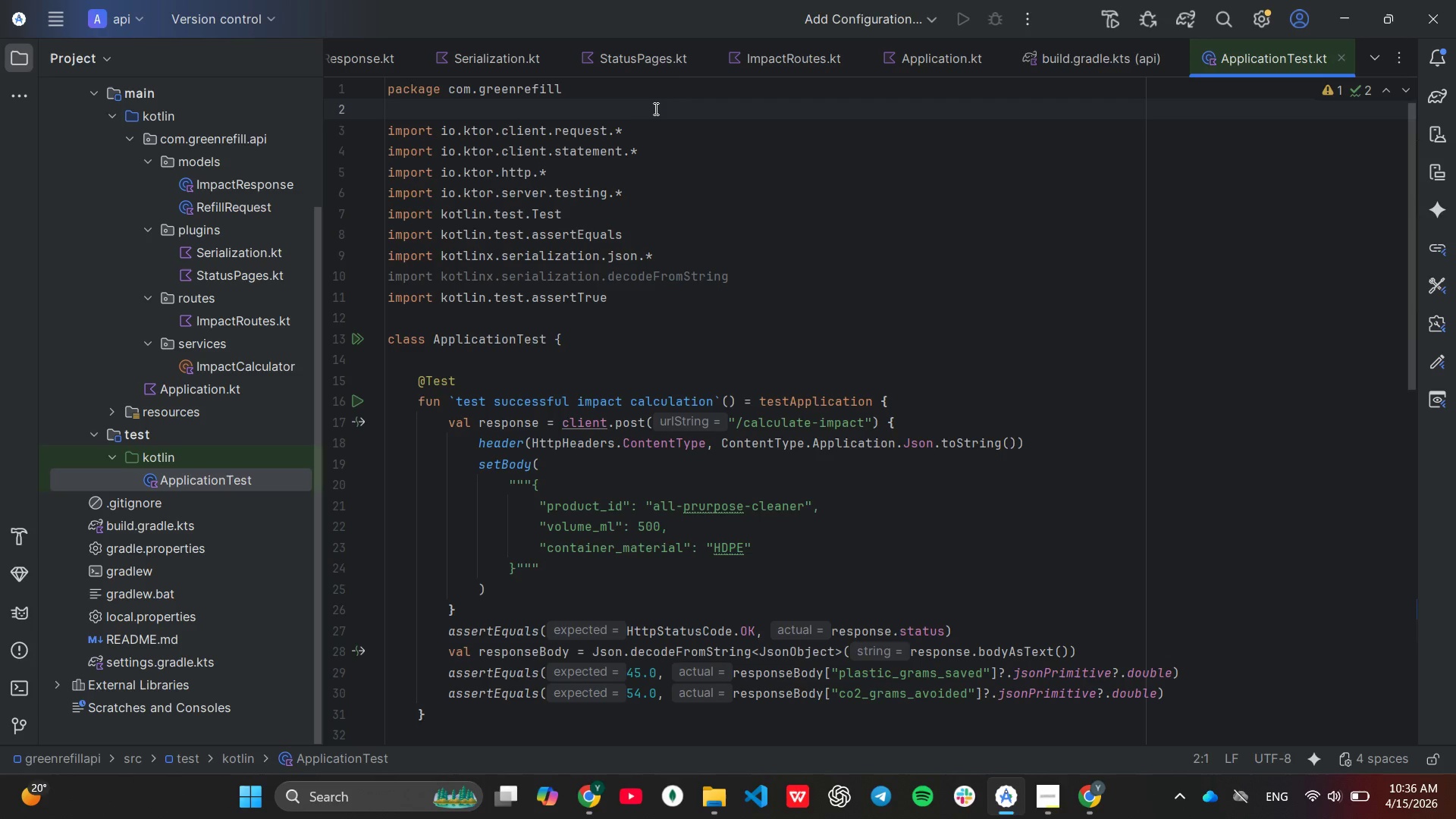 
type(im)
 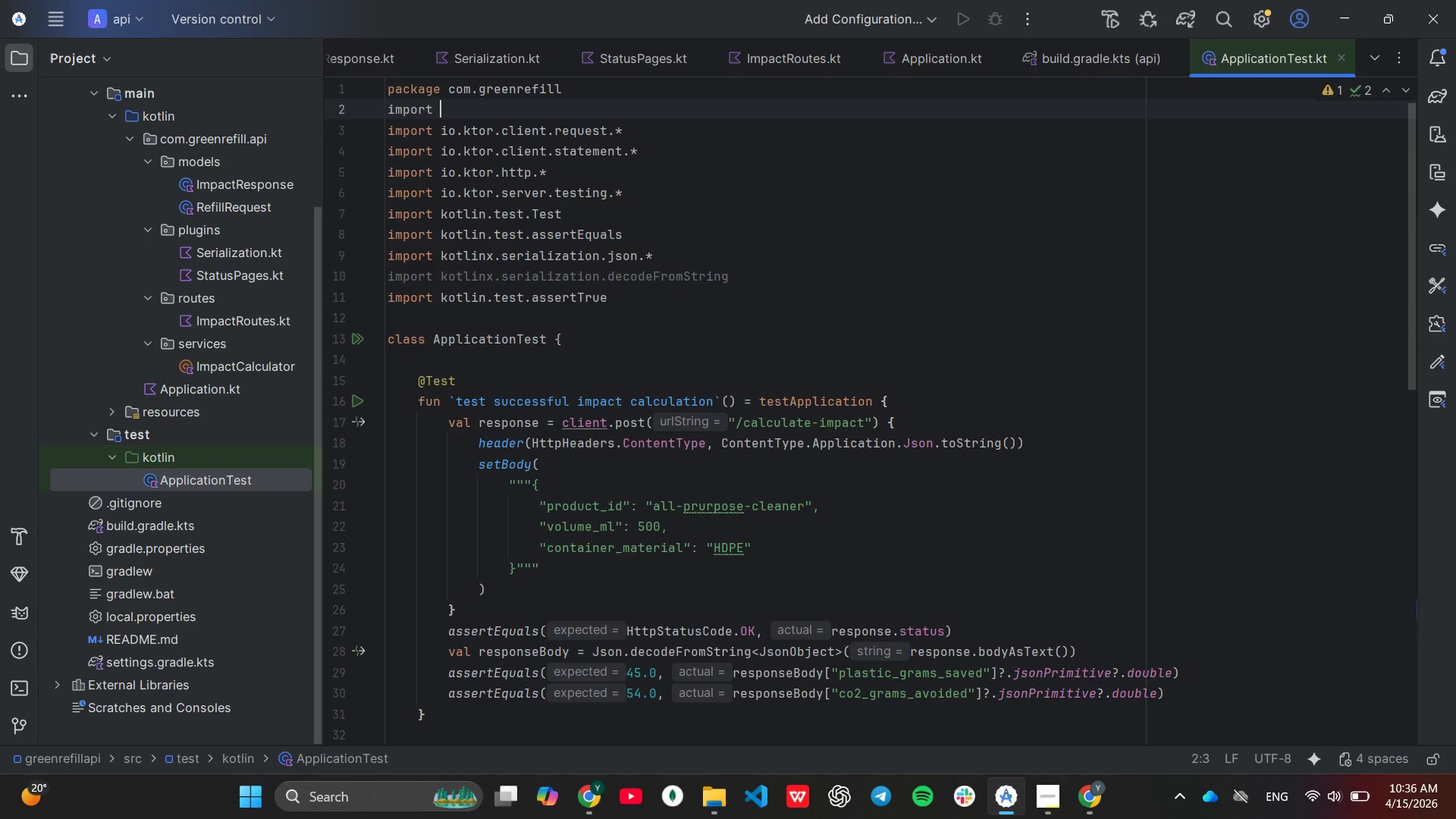 
key(Enter)
 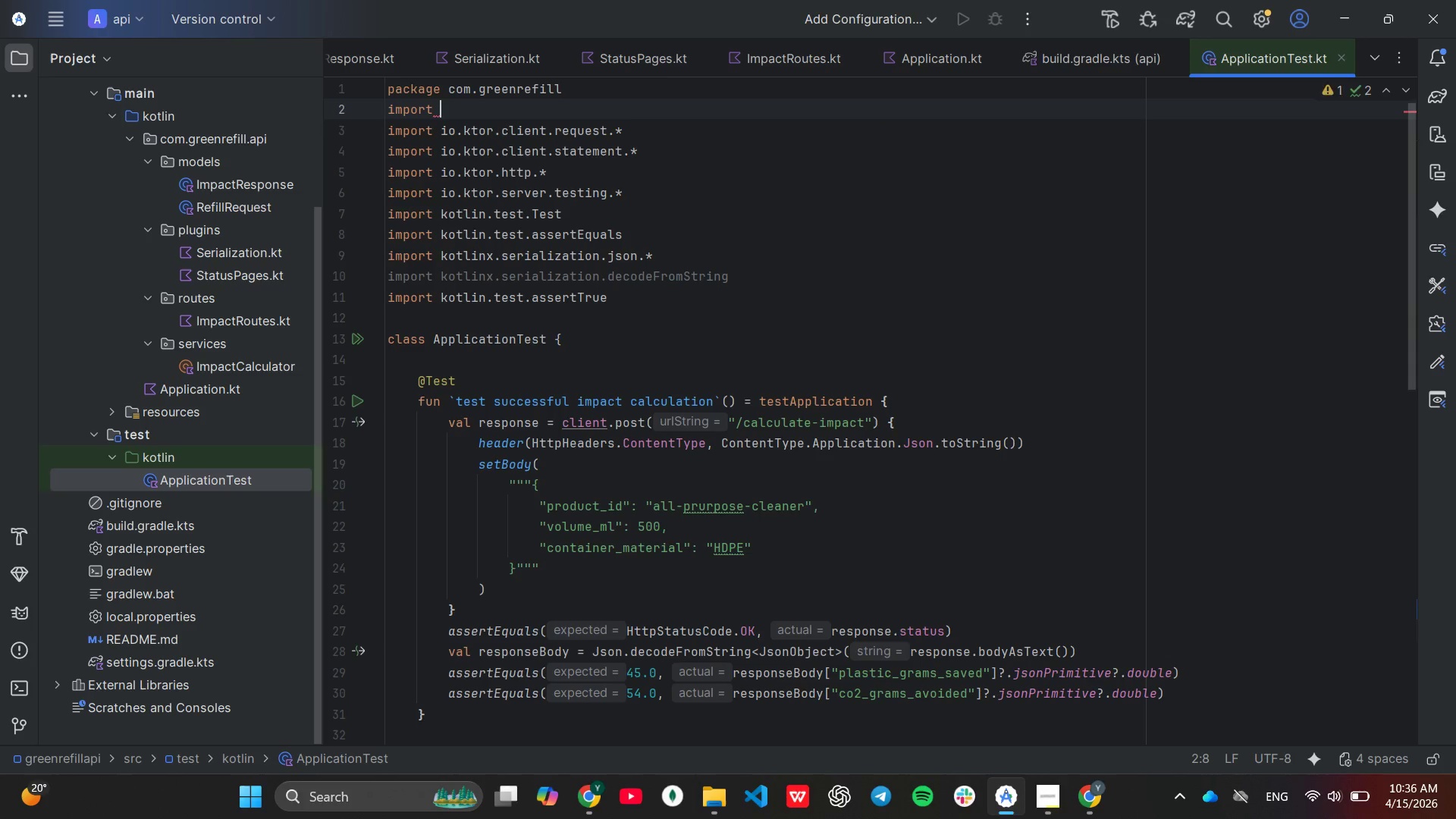 
type(co)
 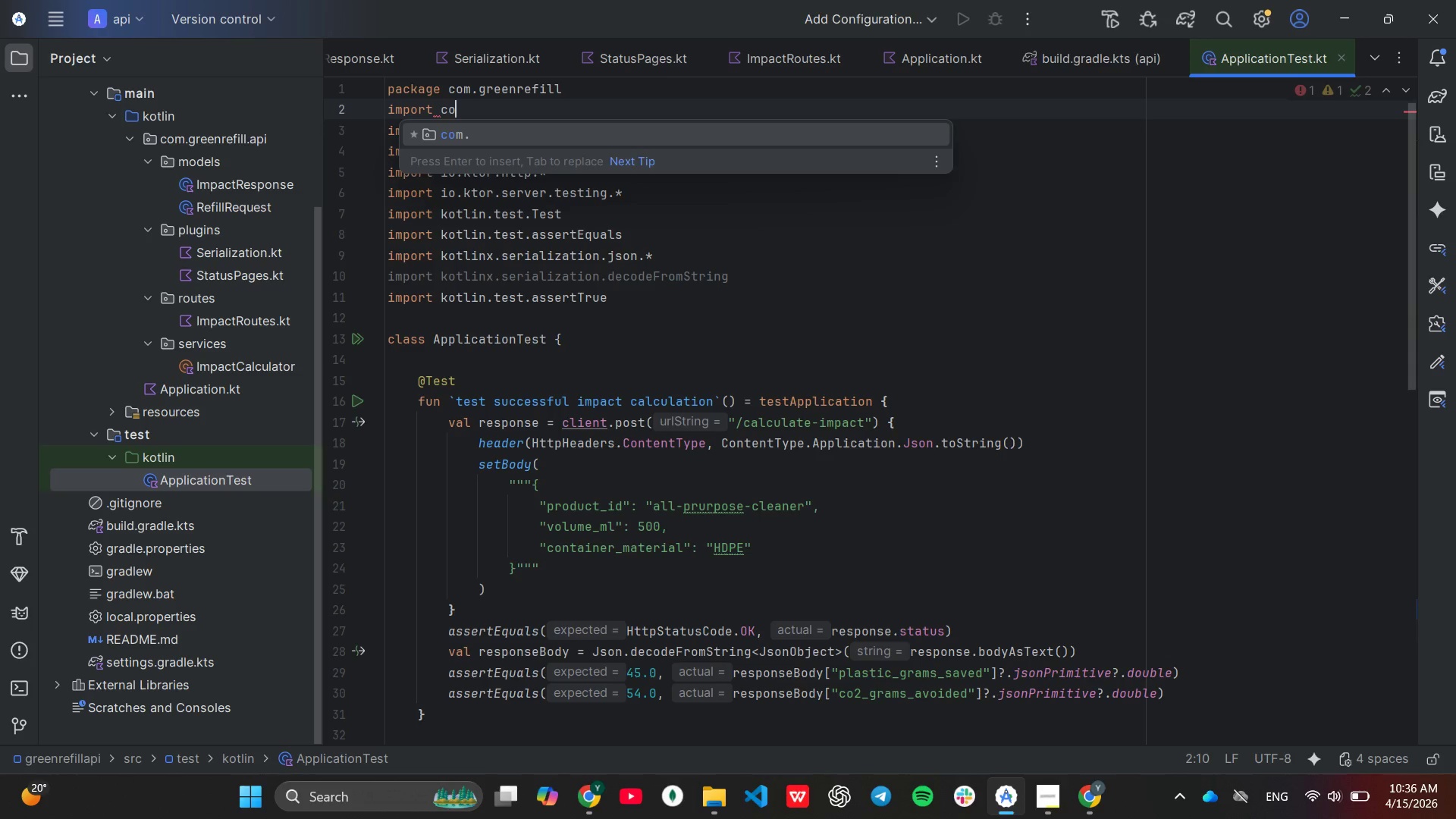 
key(Enter)
 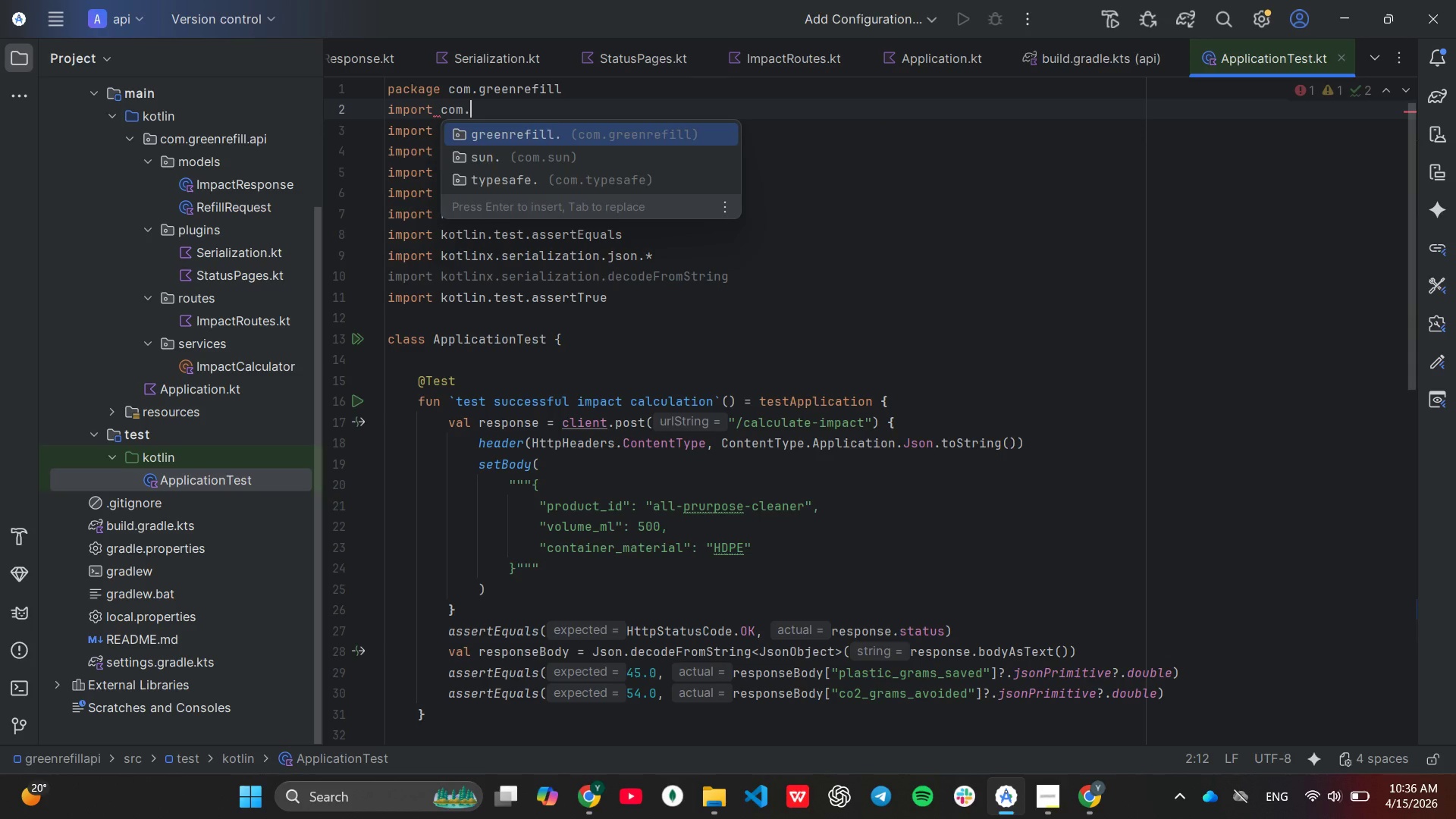 
key(Enter)
 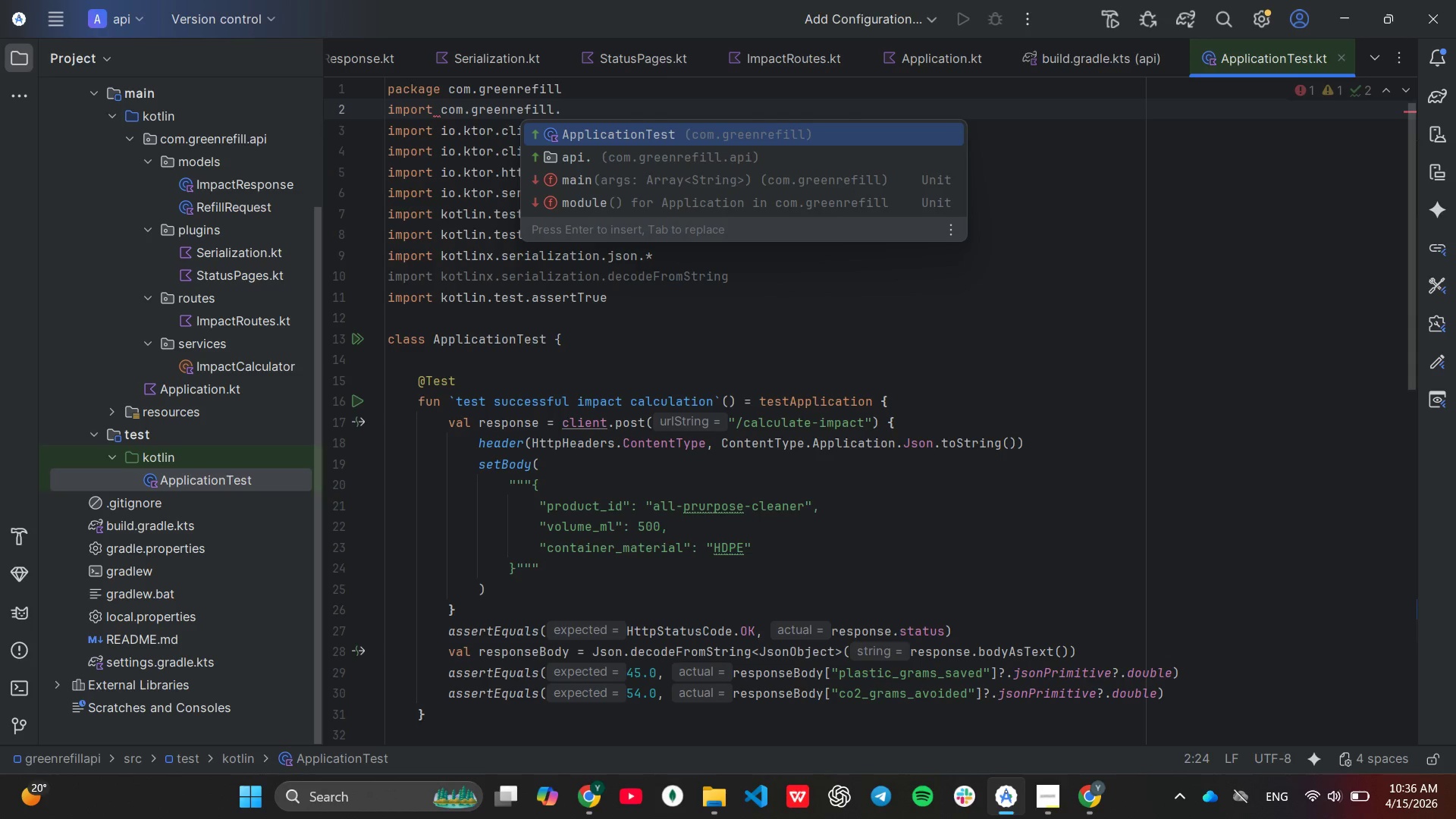 
key(ArrowDown)
 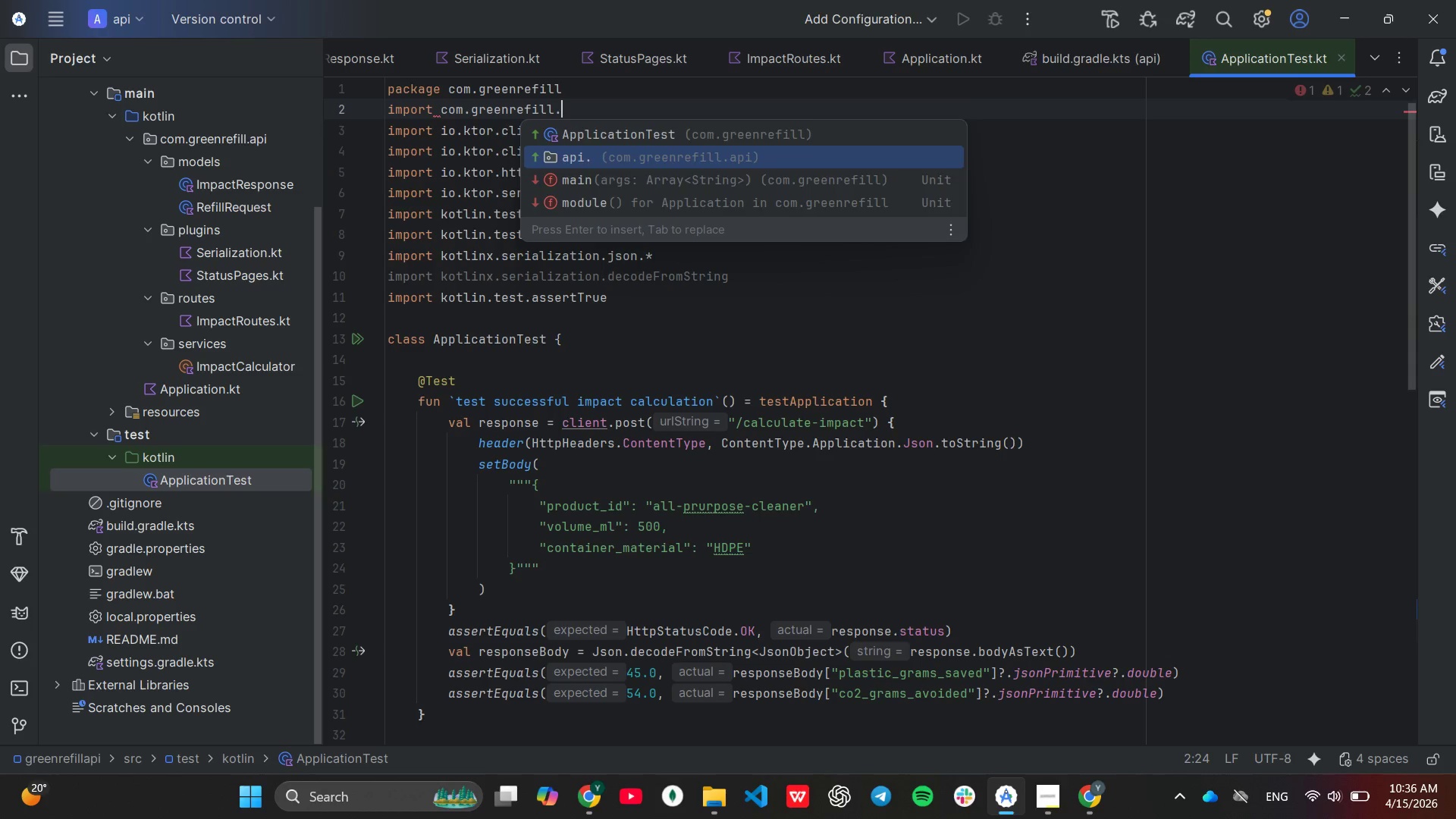 
key(Enter)
 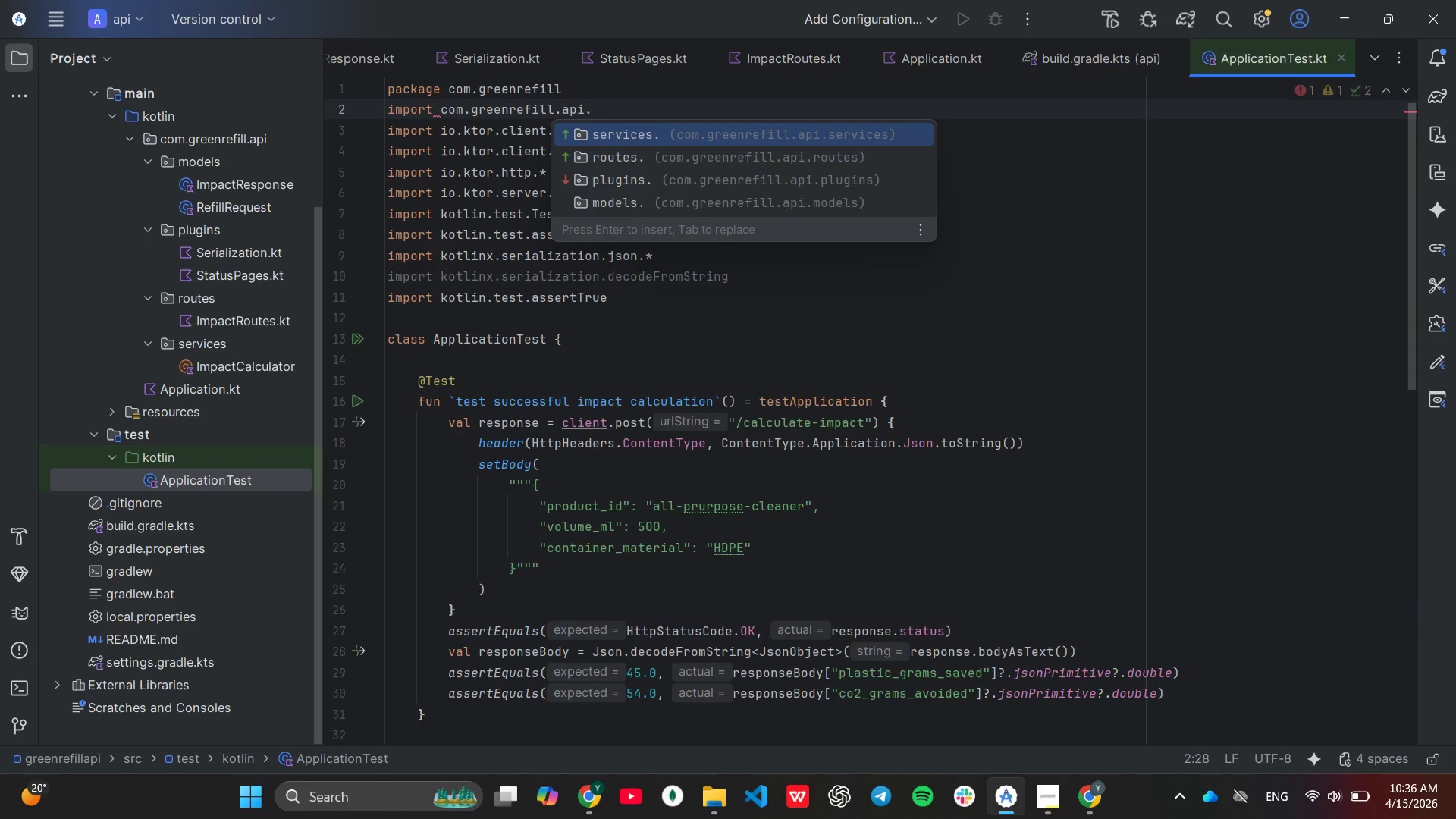 
key(ArrowDown)
 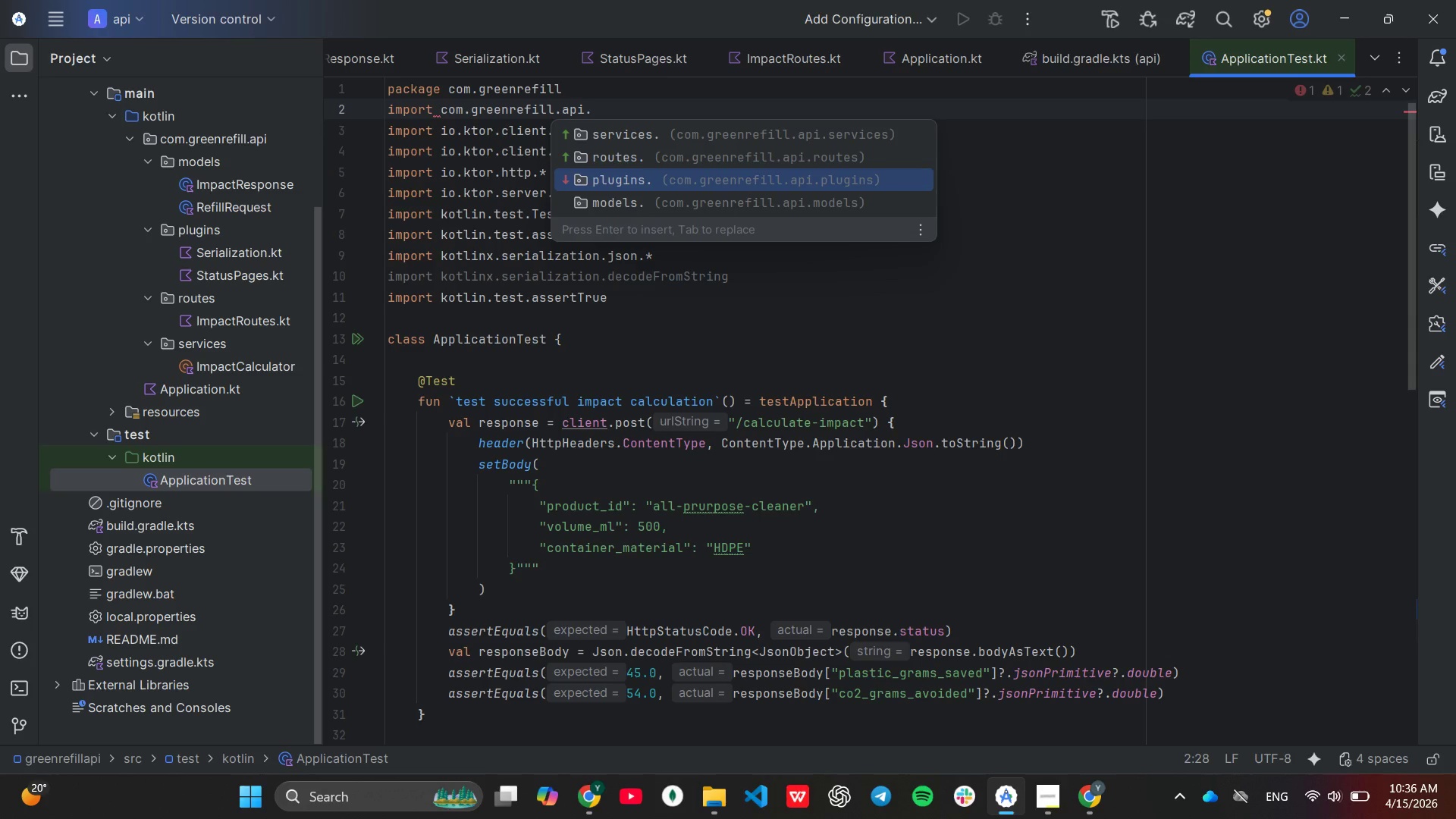 
key(ArrowDown)
 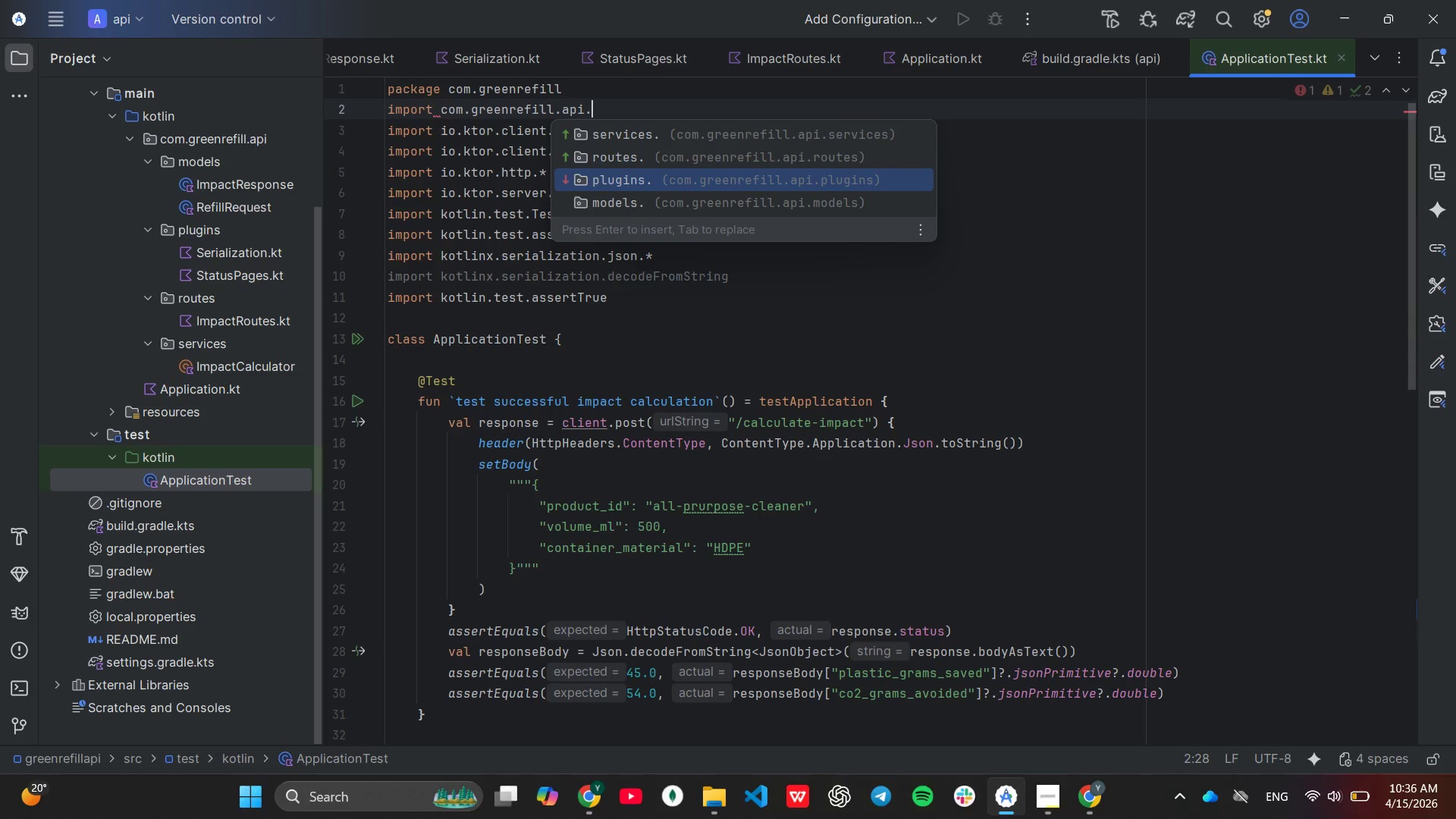 
key(Enter)
 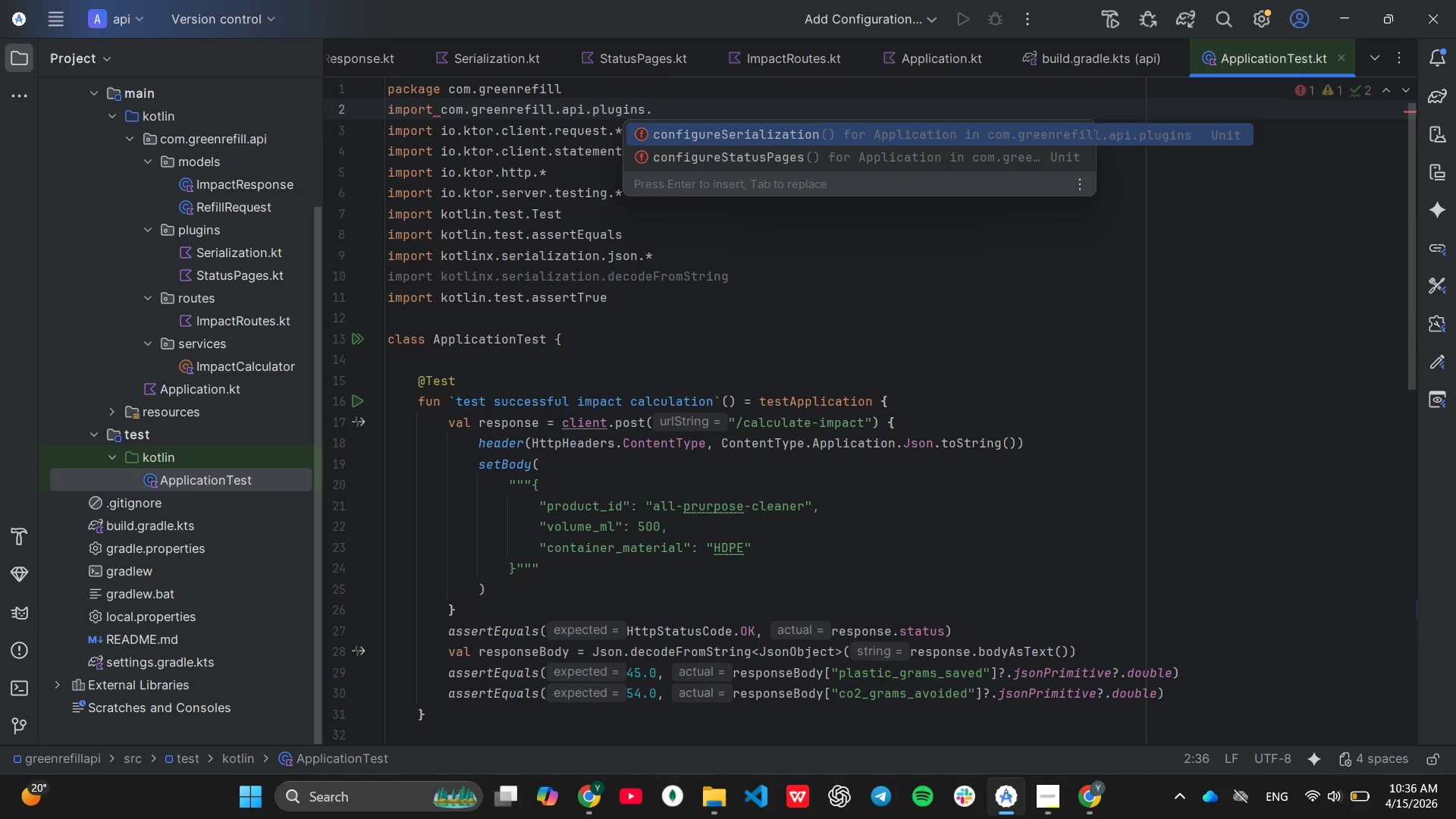 
key(Enter)
 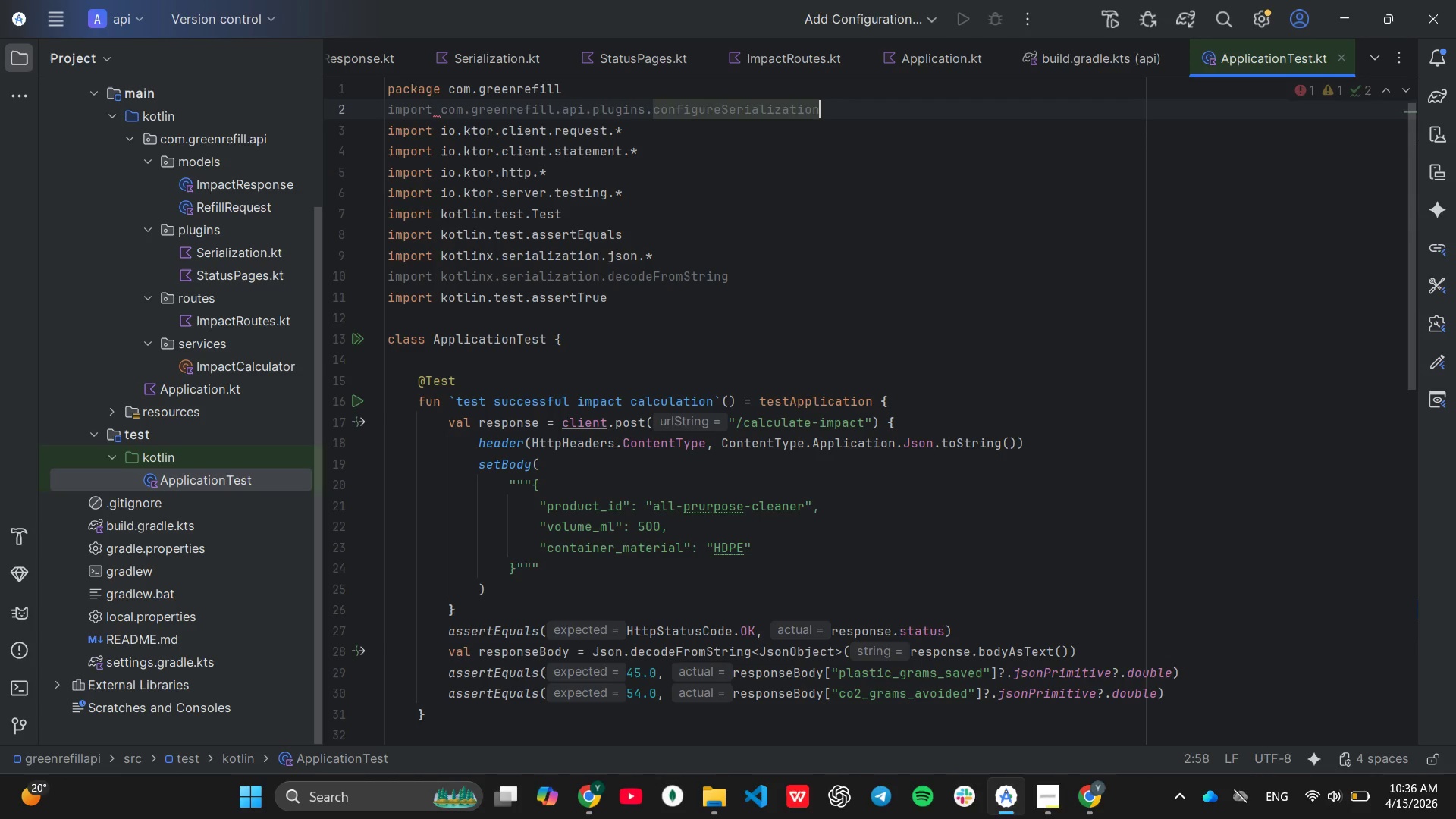 
key(Control+C)
 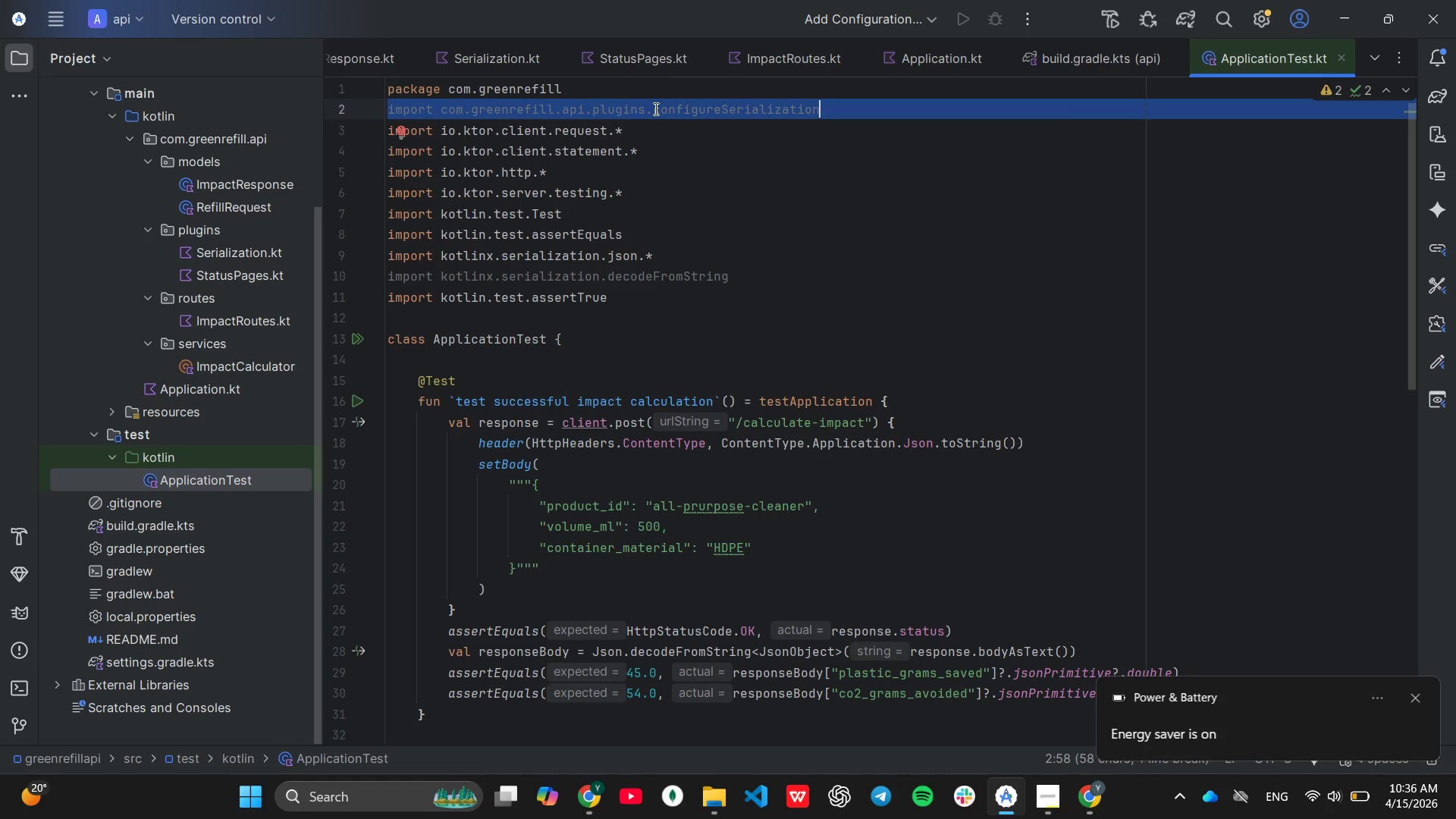 
key(Control+V)
 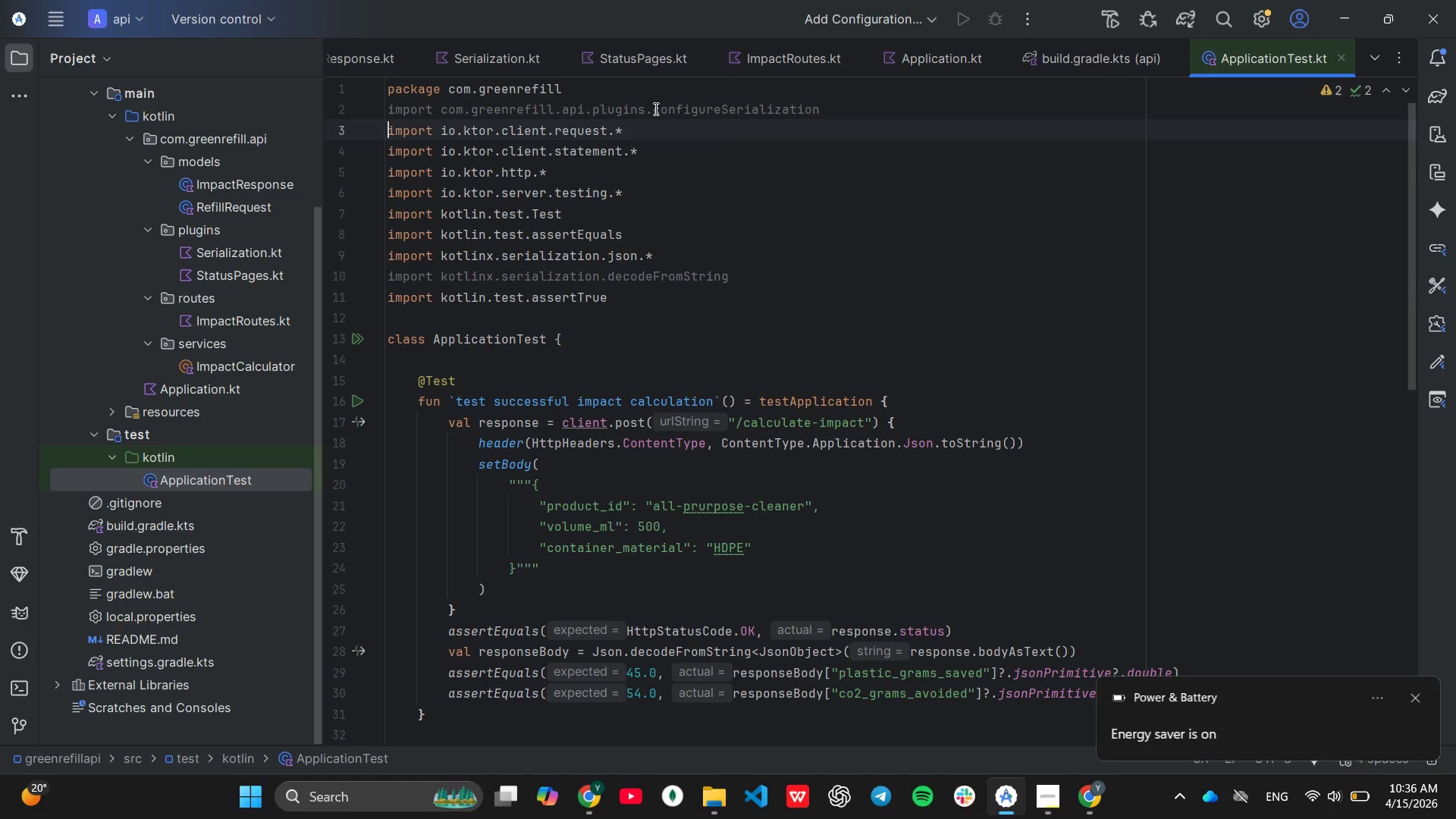 
key(Control+V)
 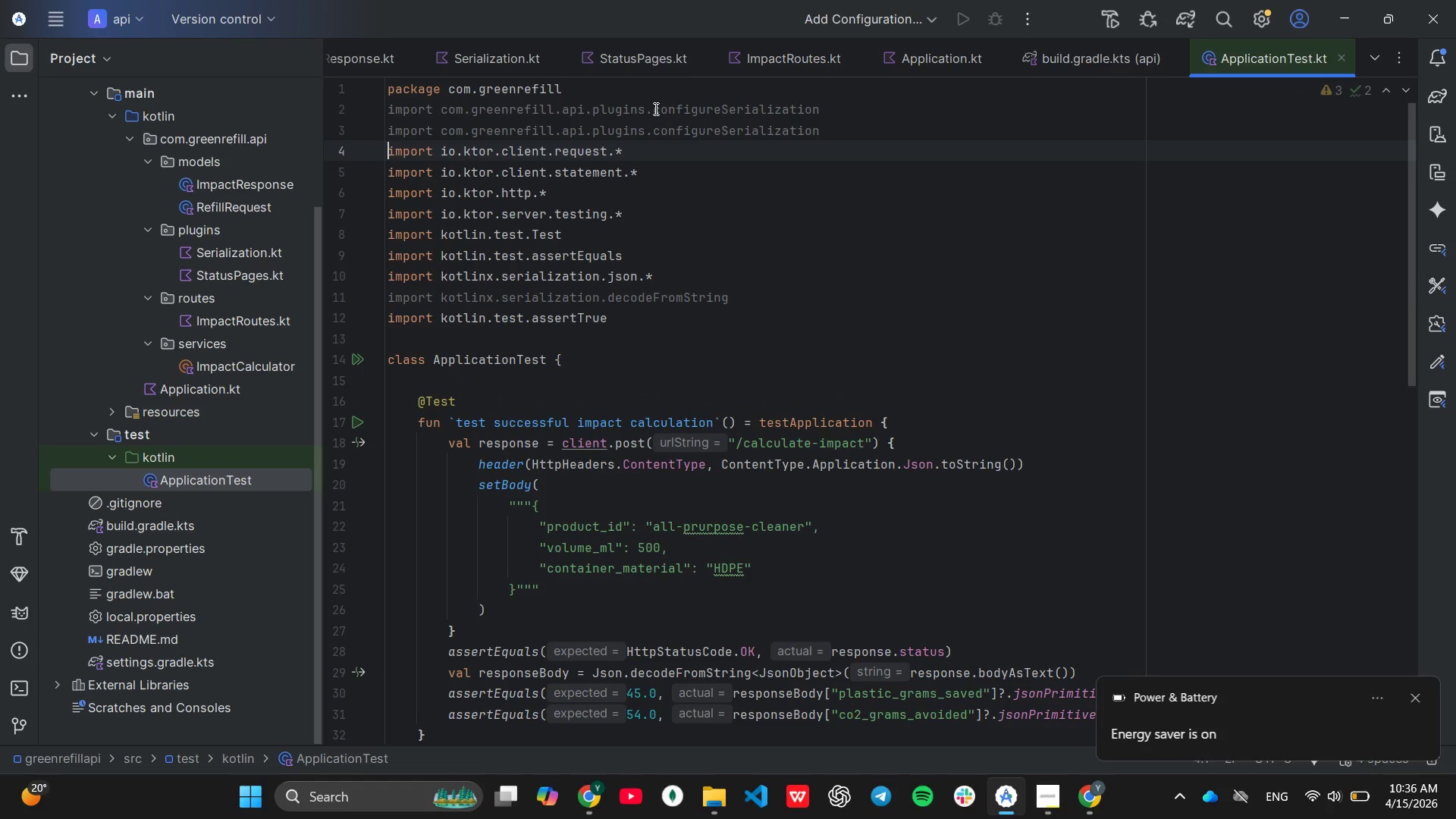 
key(ArrowLeft)
 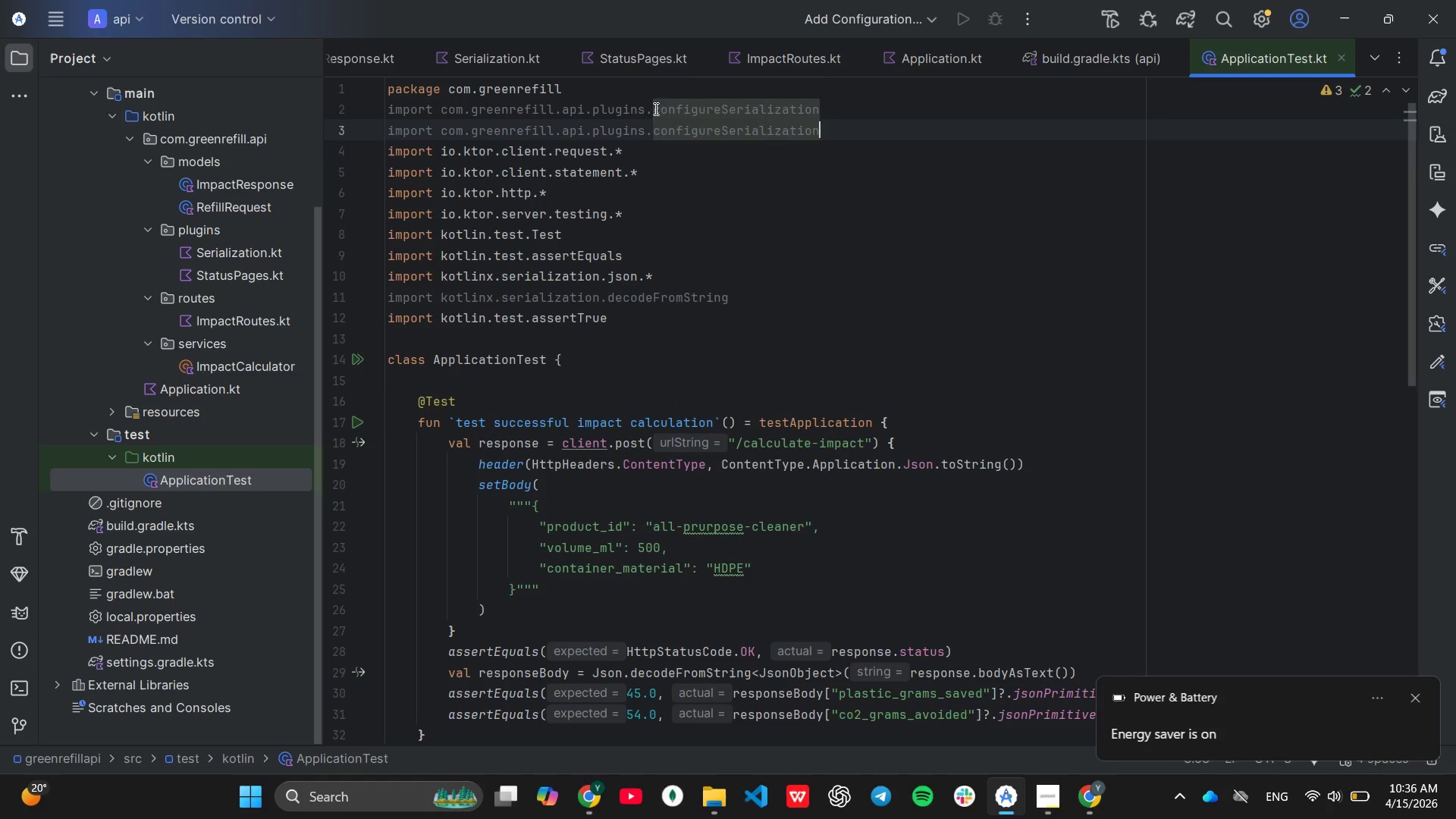 
hold_key(key=Backspace, duration=0.95)
 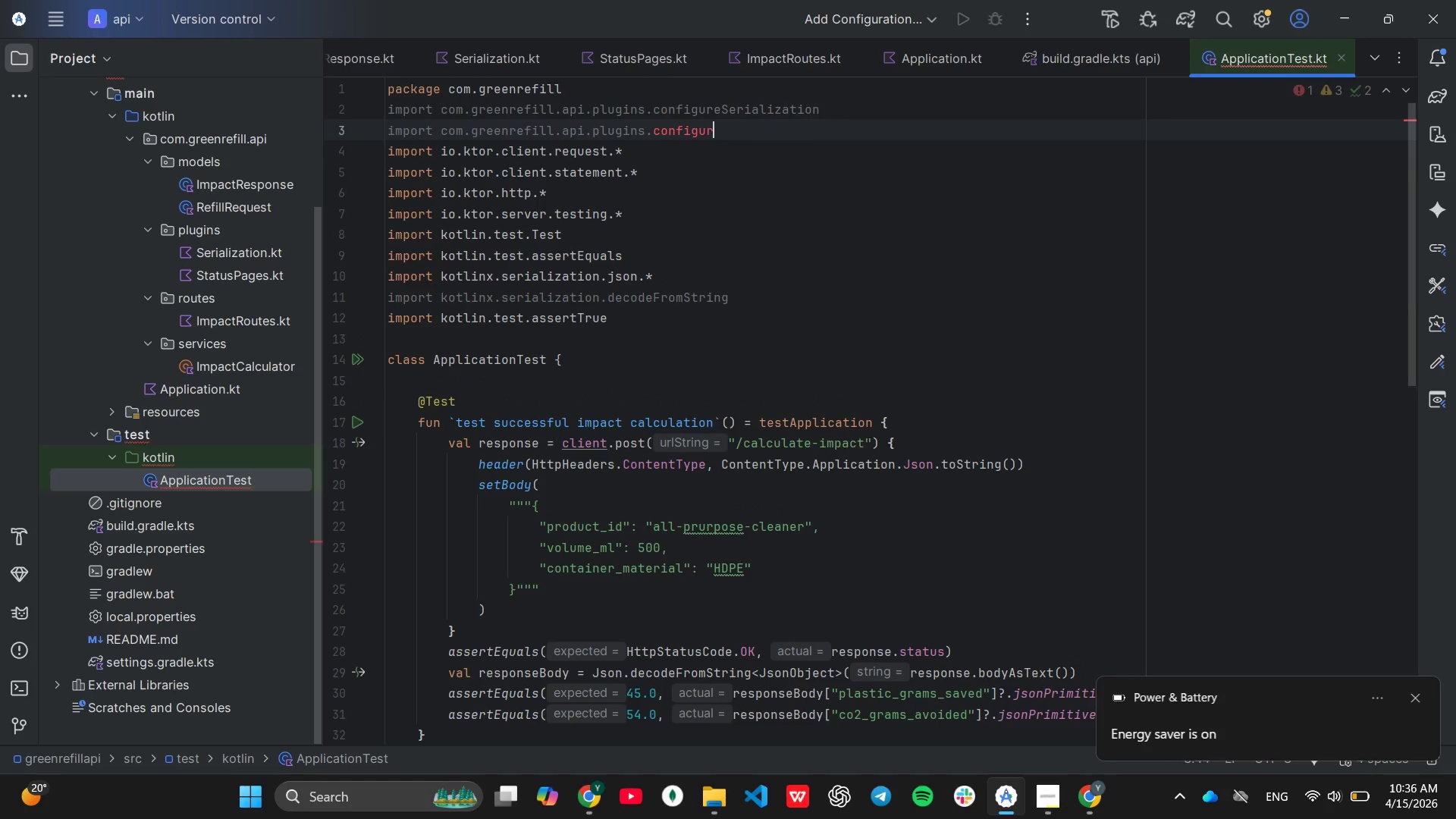 
key(Backspace)
 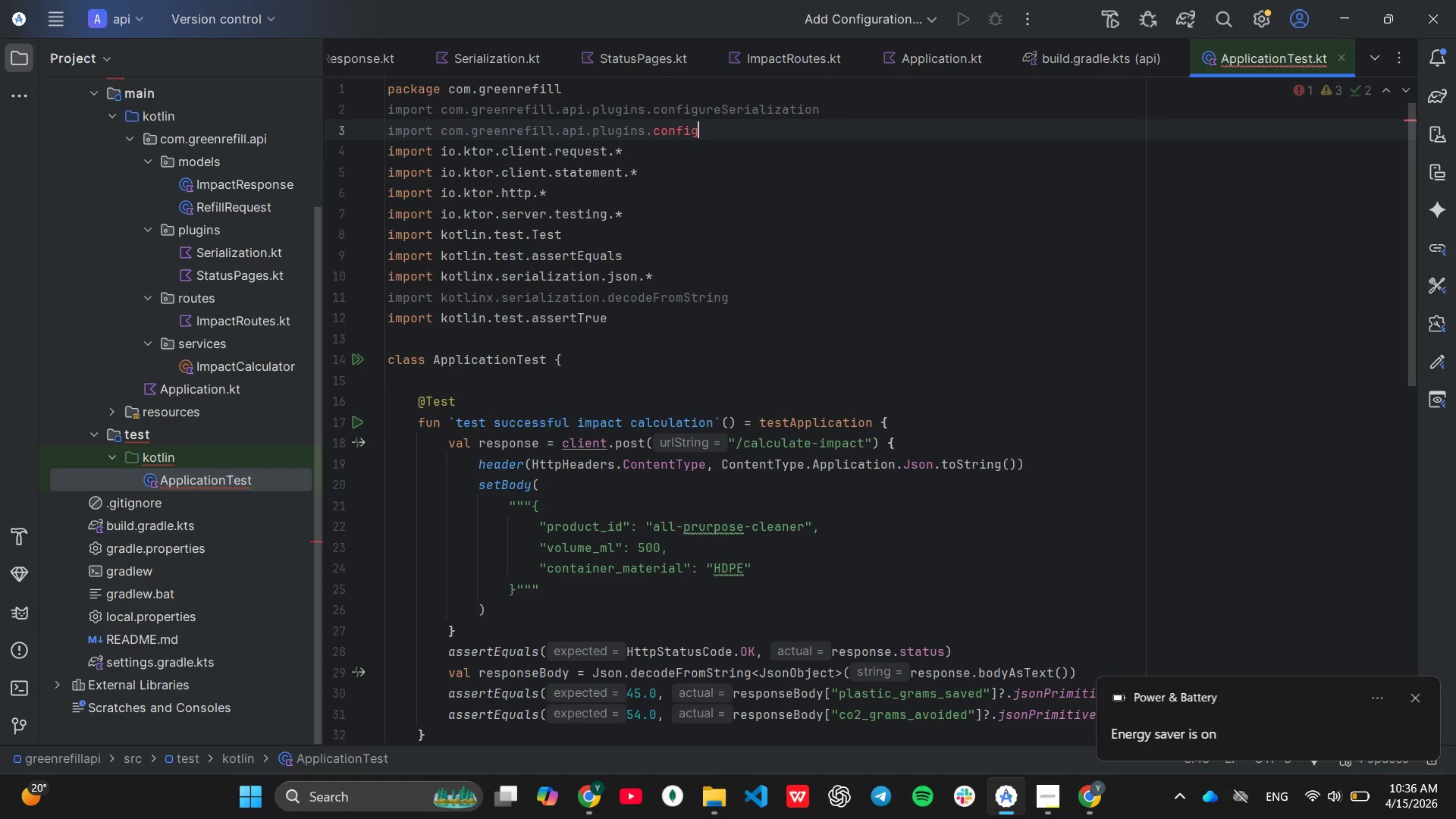 
key(Backspace)
 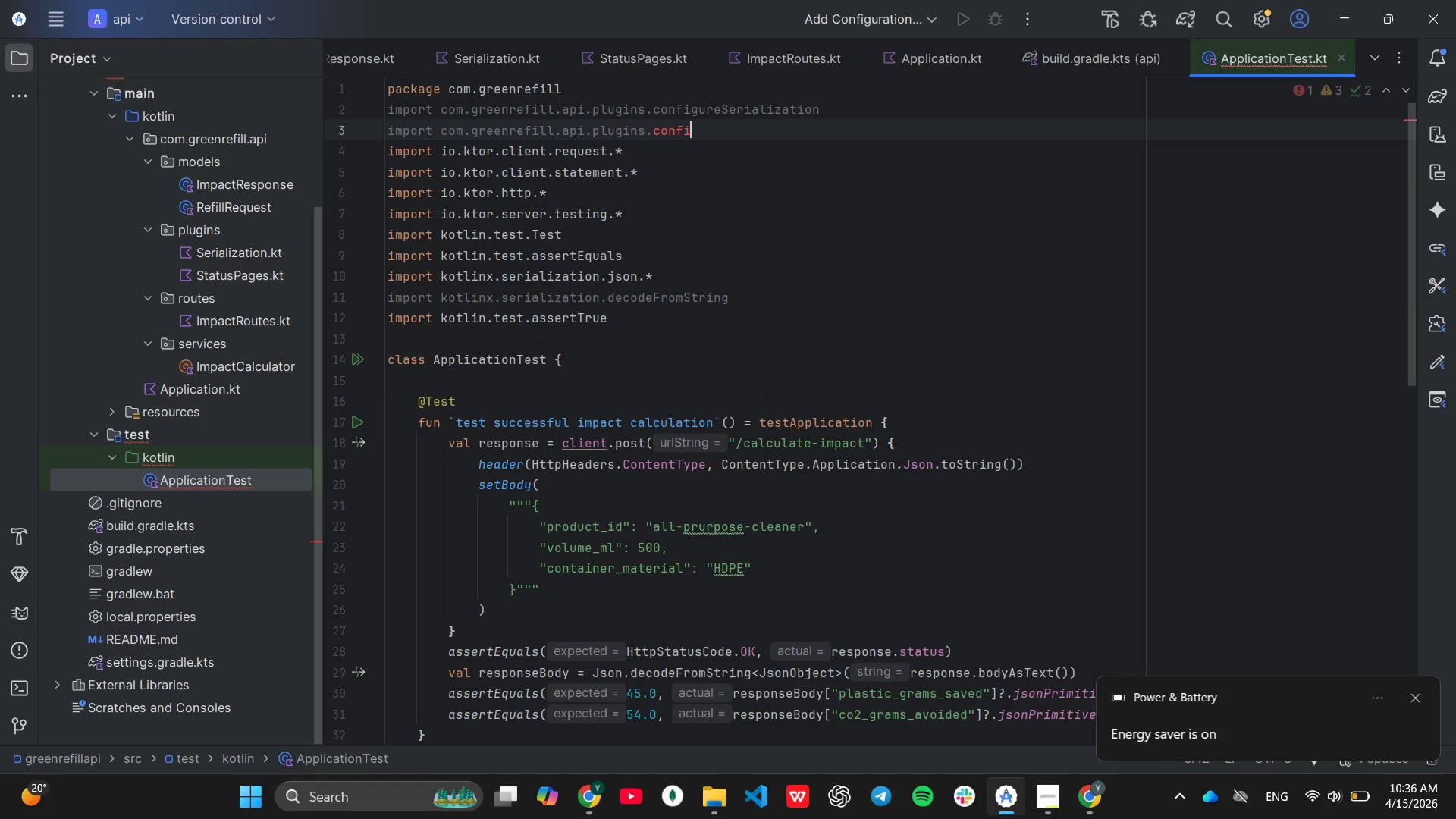 
key(Backspace)
 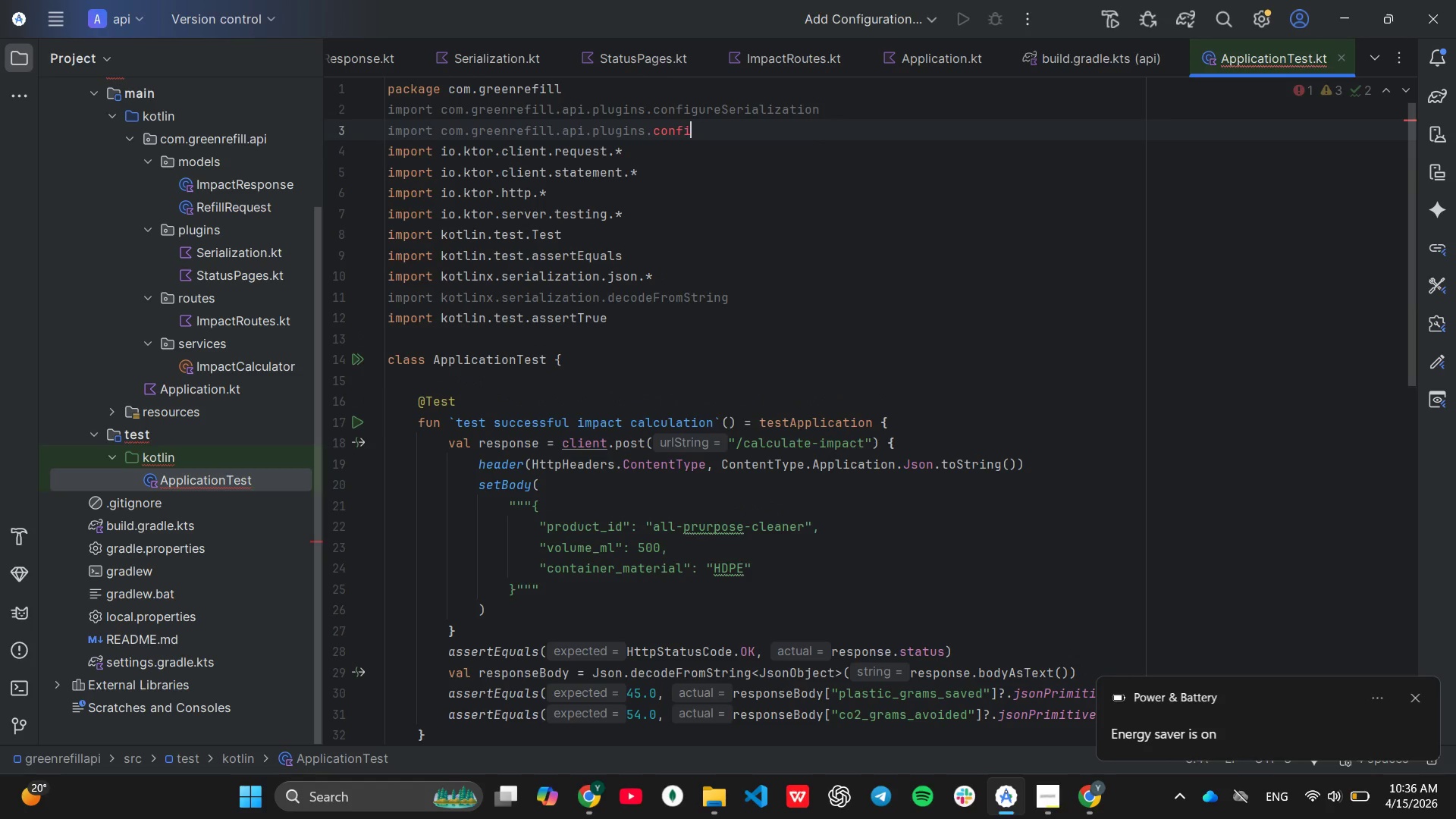 
key(Backspace)
 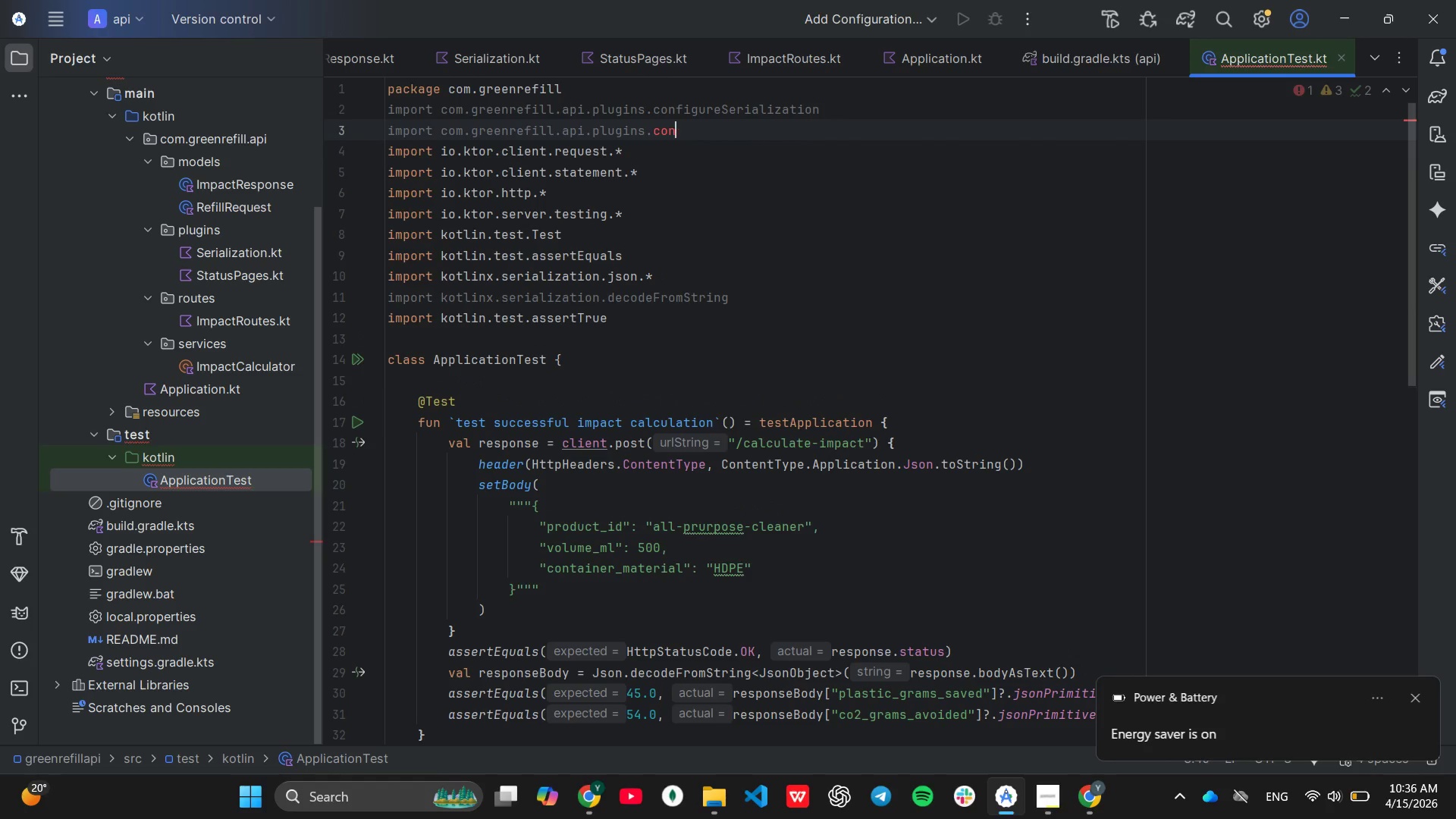 
key(Backspace)
 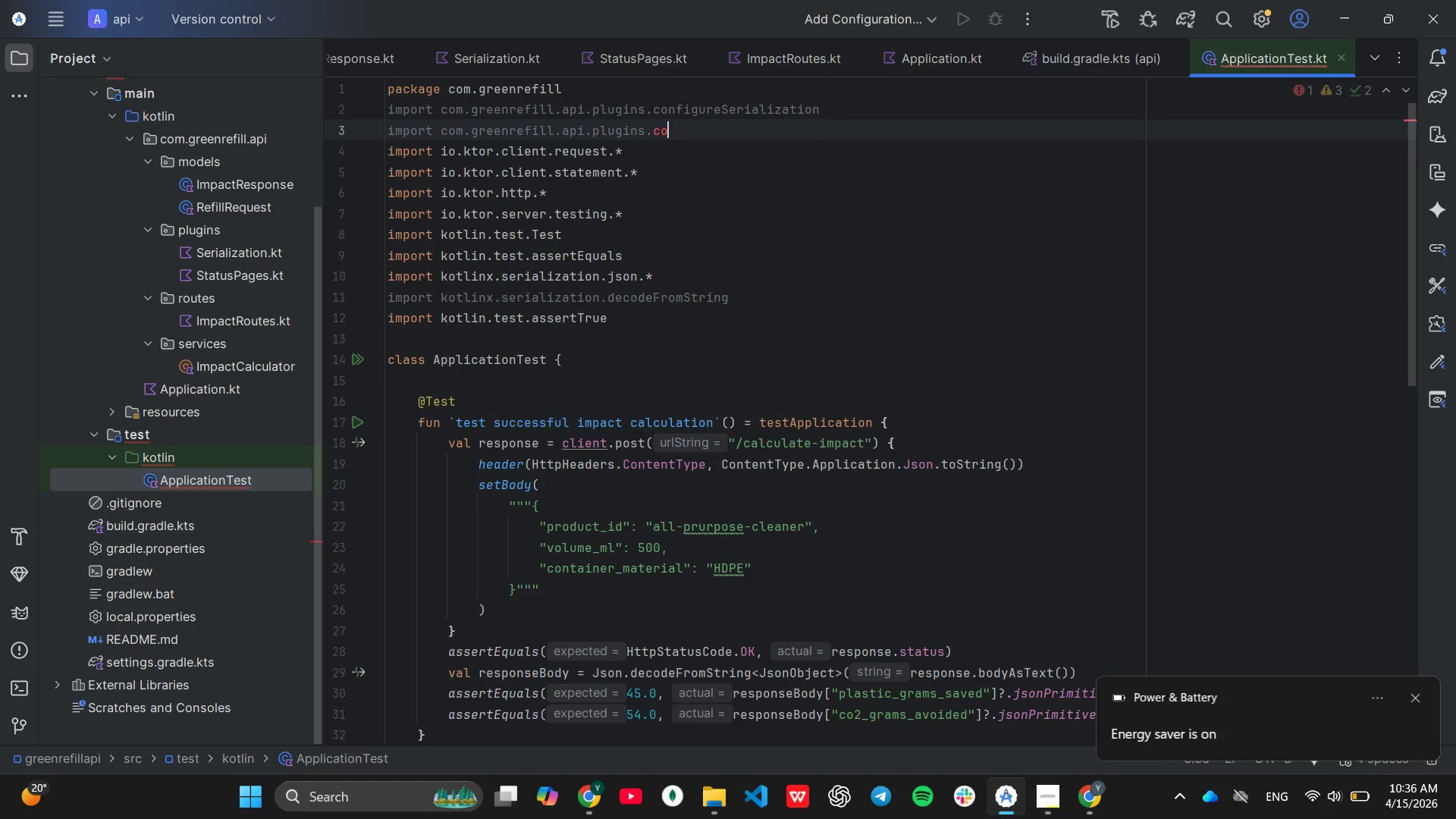 
key(Backspace)
 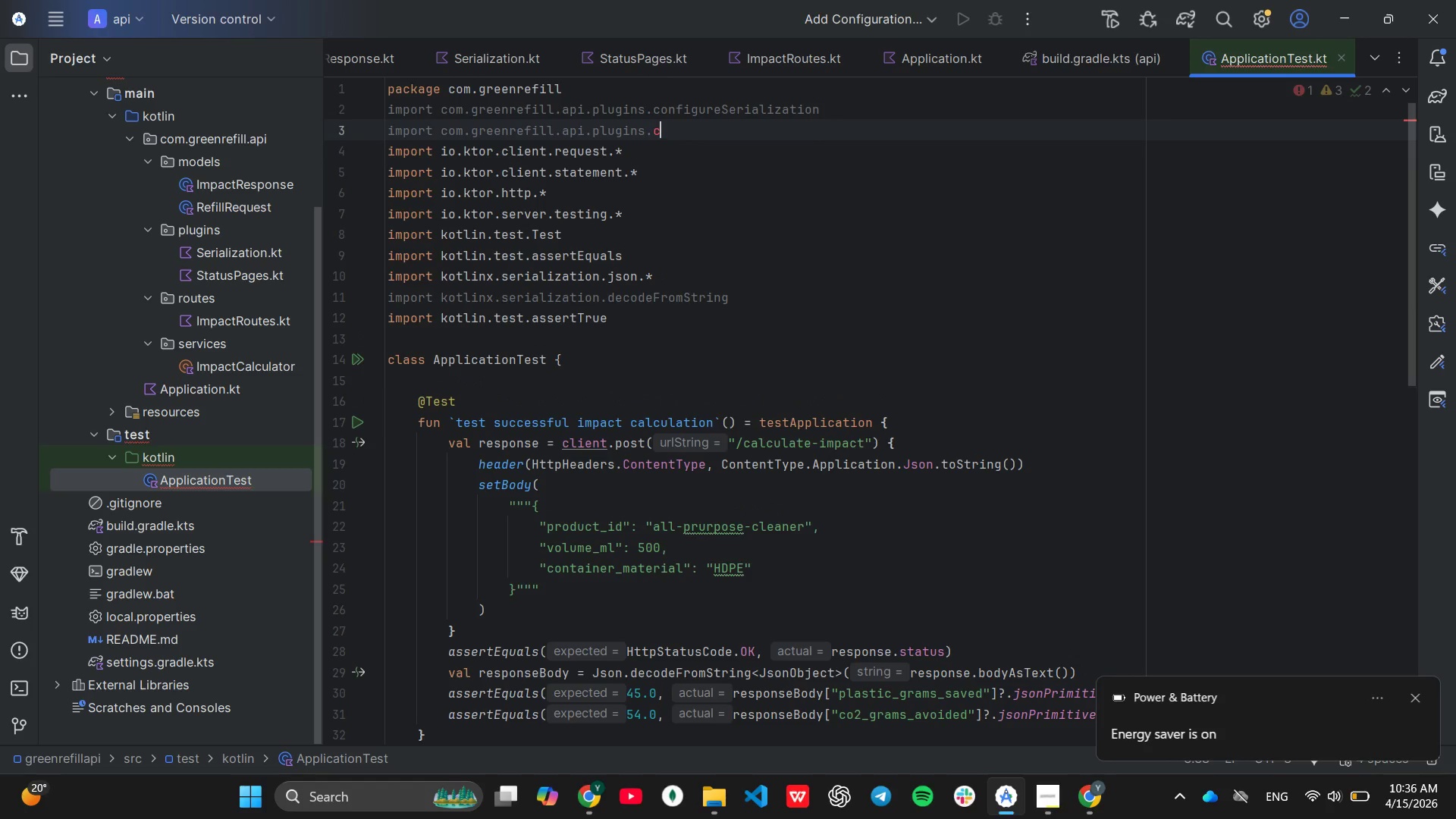 
key(Backspace)
 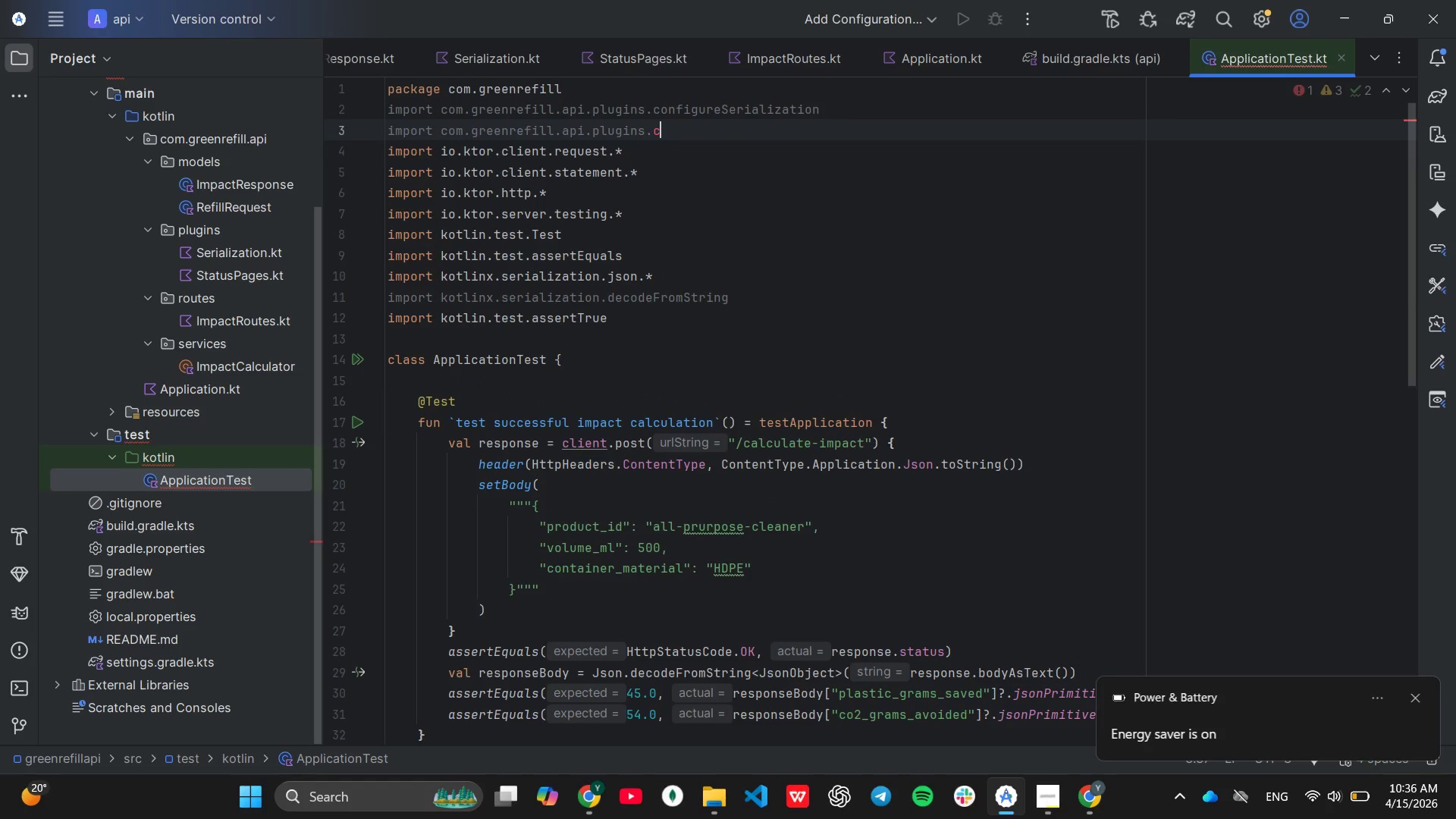 
key(Backspace)
 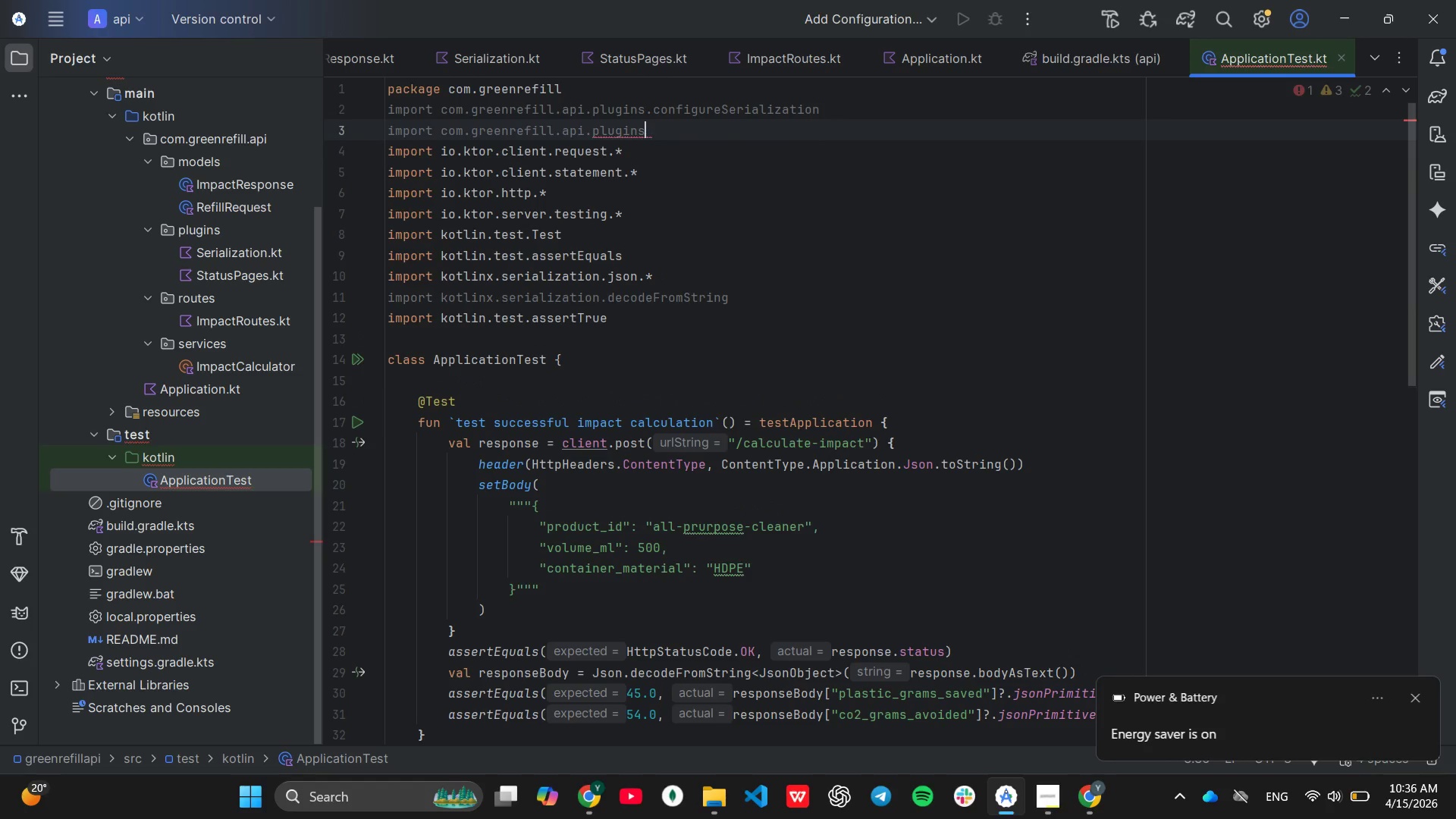 
key(Backspace)
 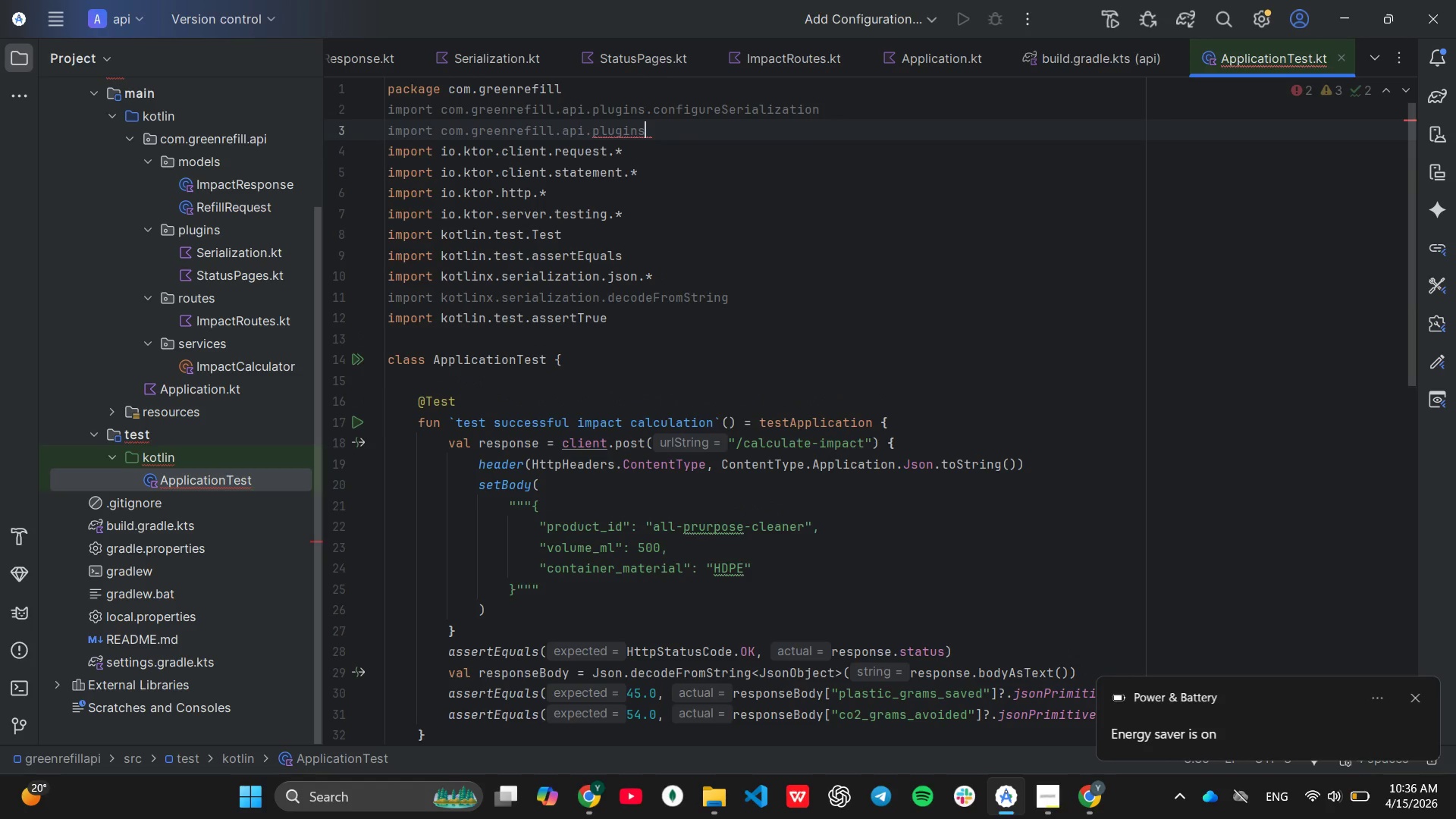 
key(Period)
 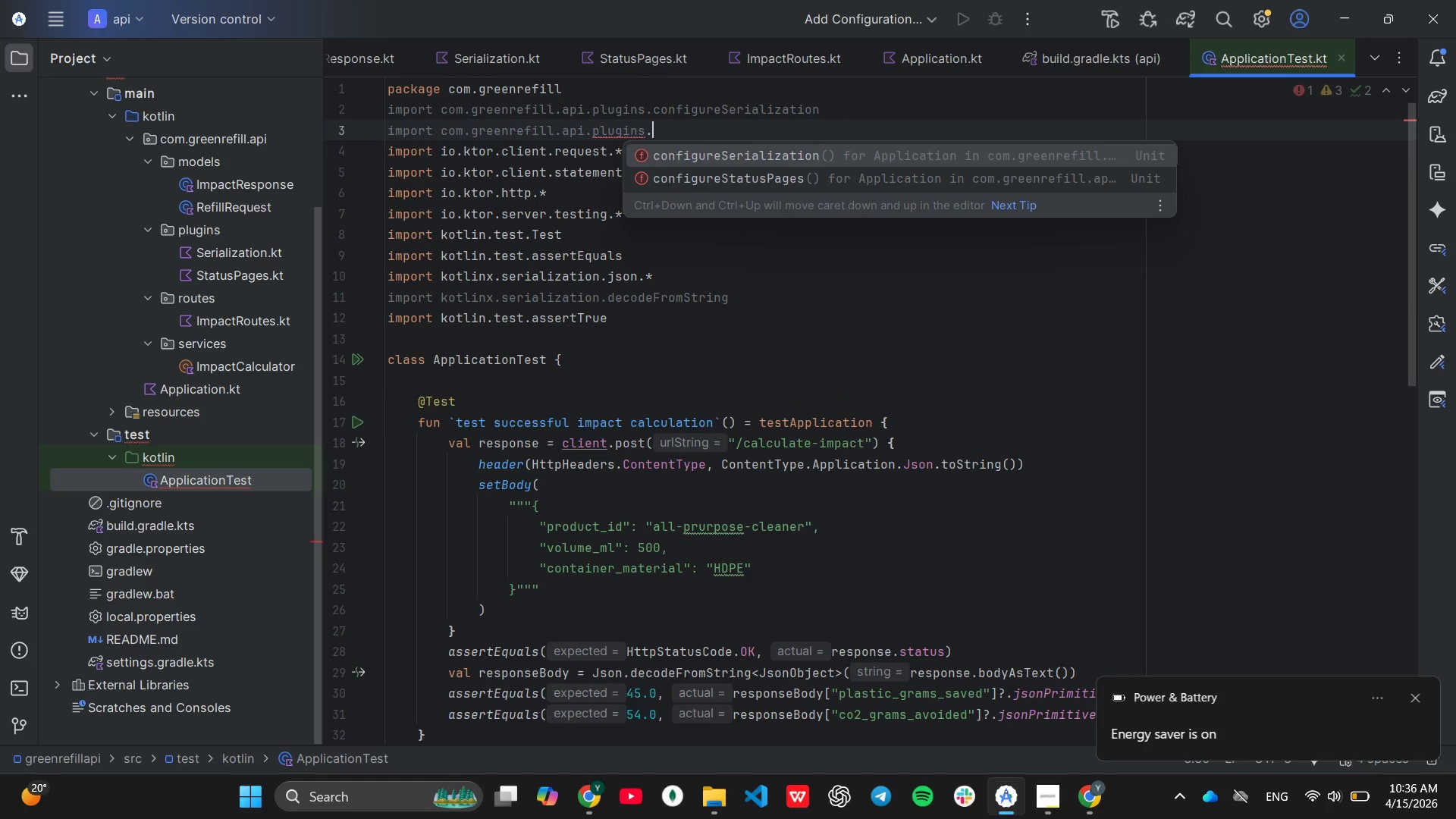 
key(ArrowDown)
 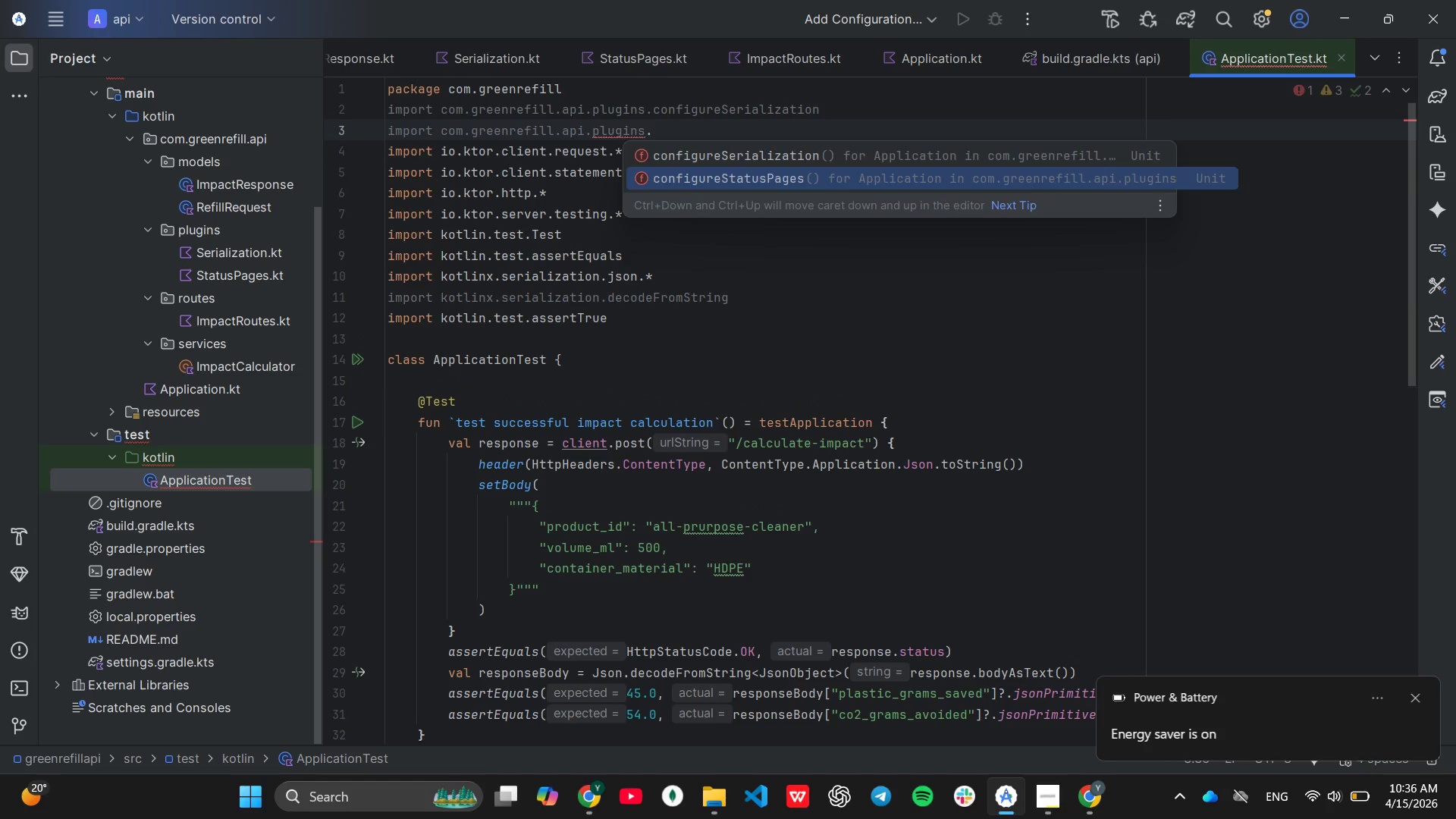 
key(Enter)
 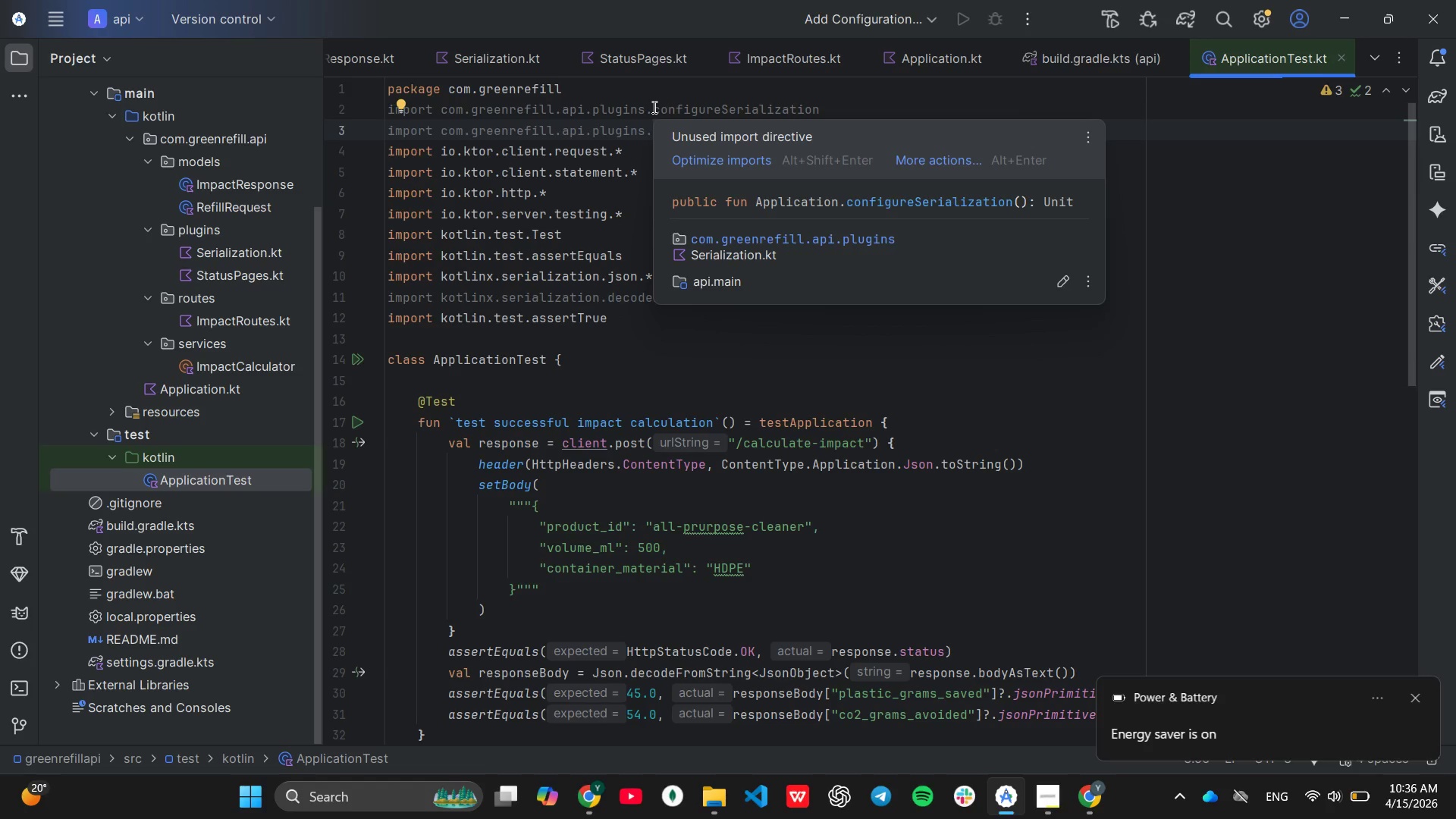 
left_click([638, 232])
 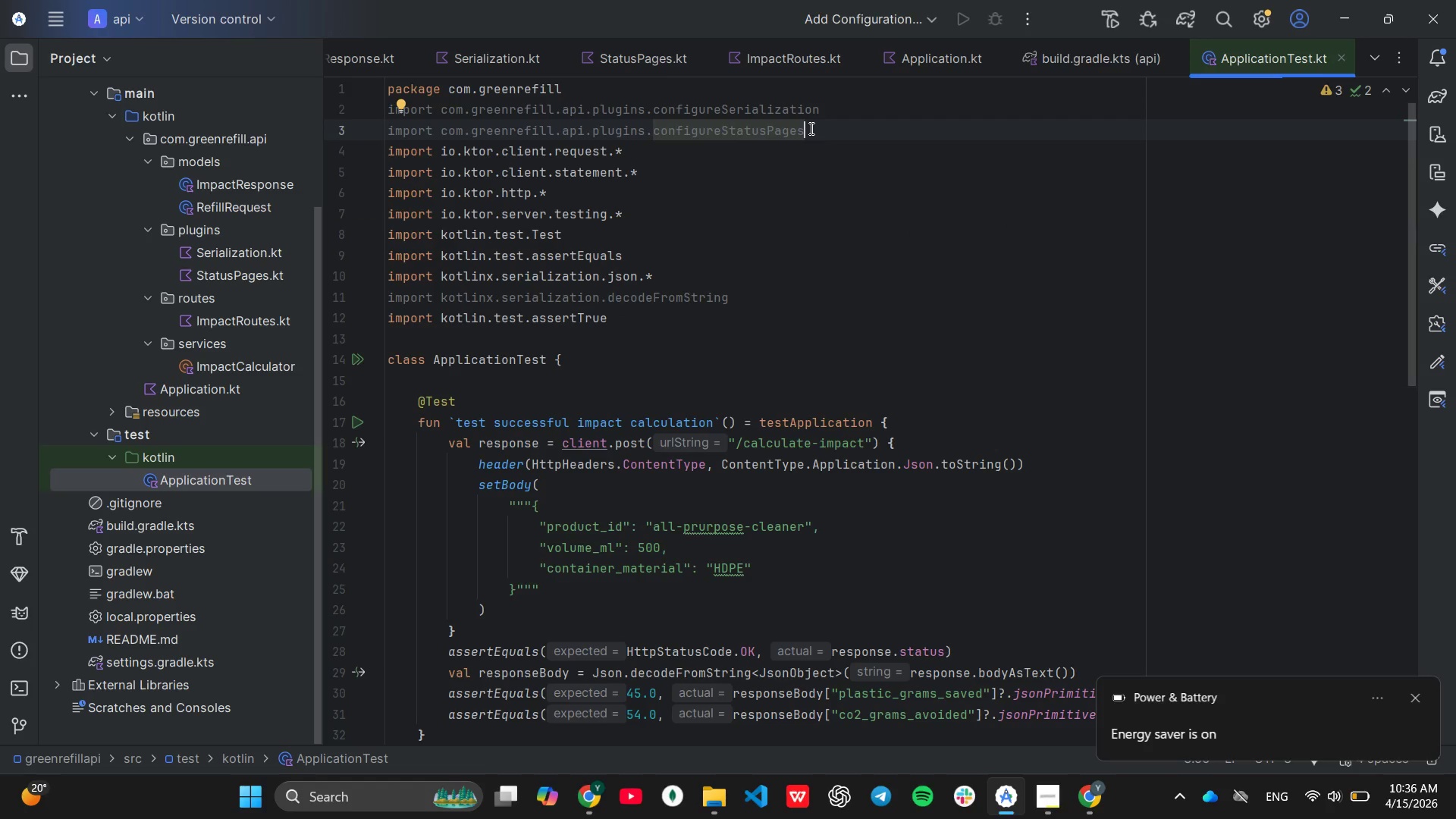 
wait(6.53)
 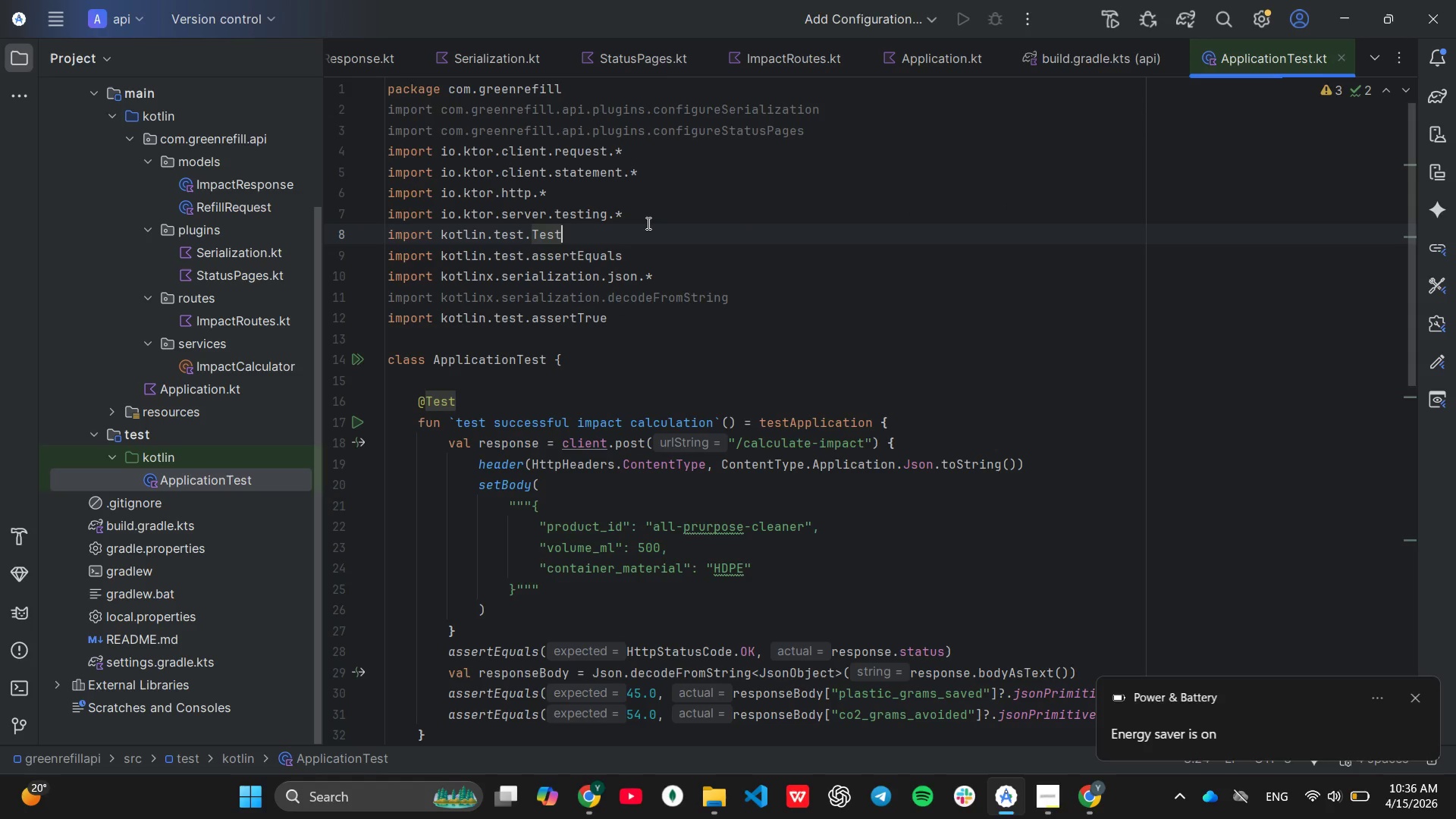 
key(Enter)
 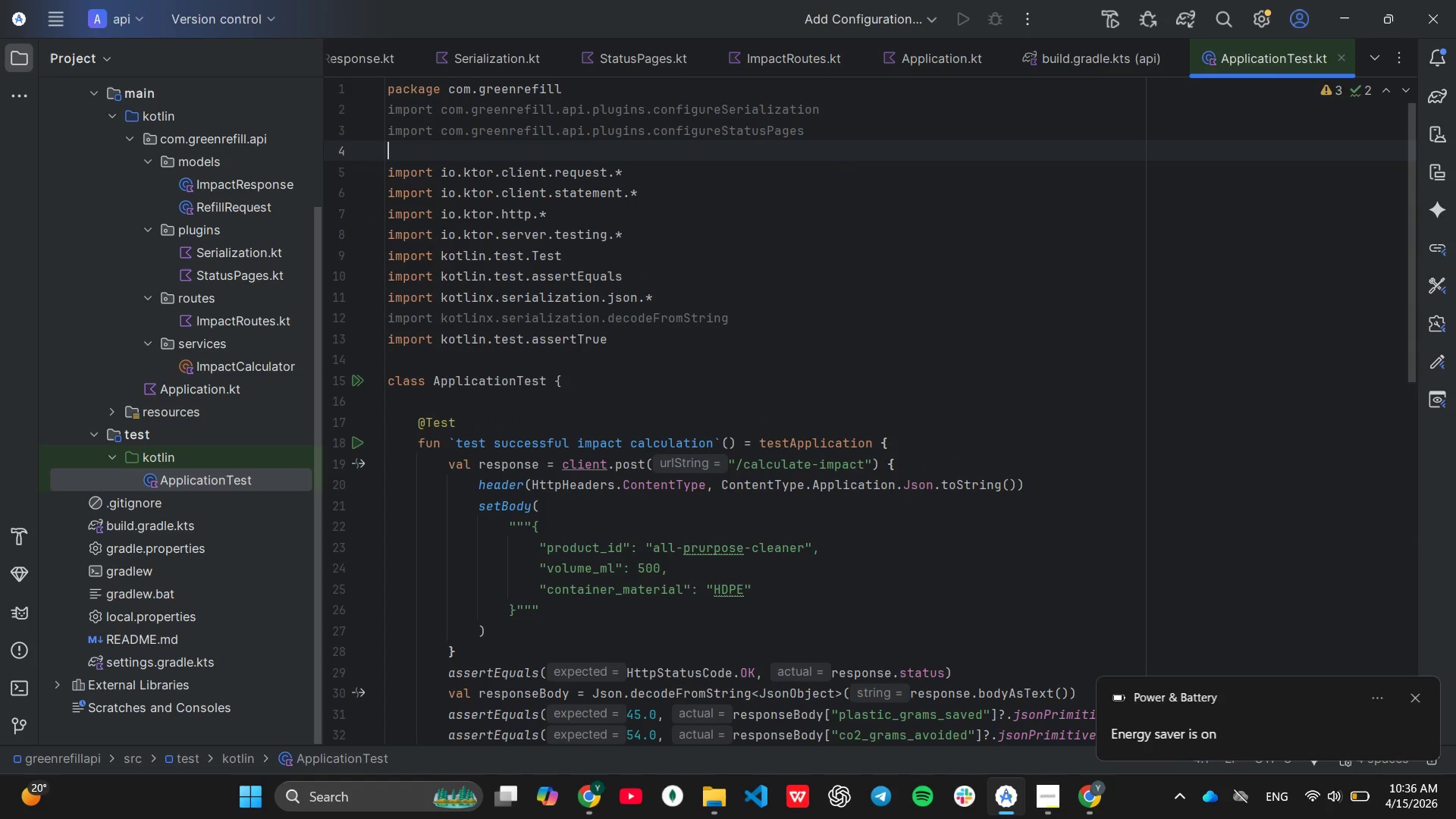 
key(Control+V)
 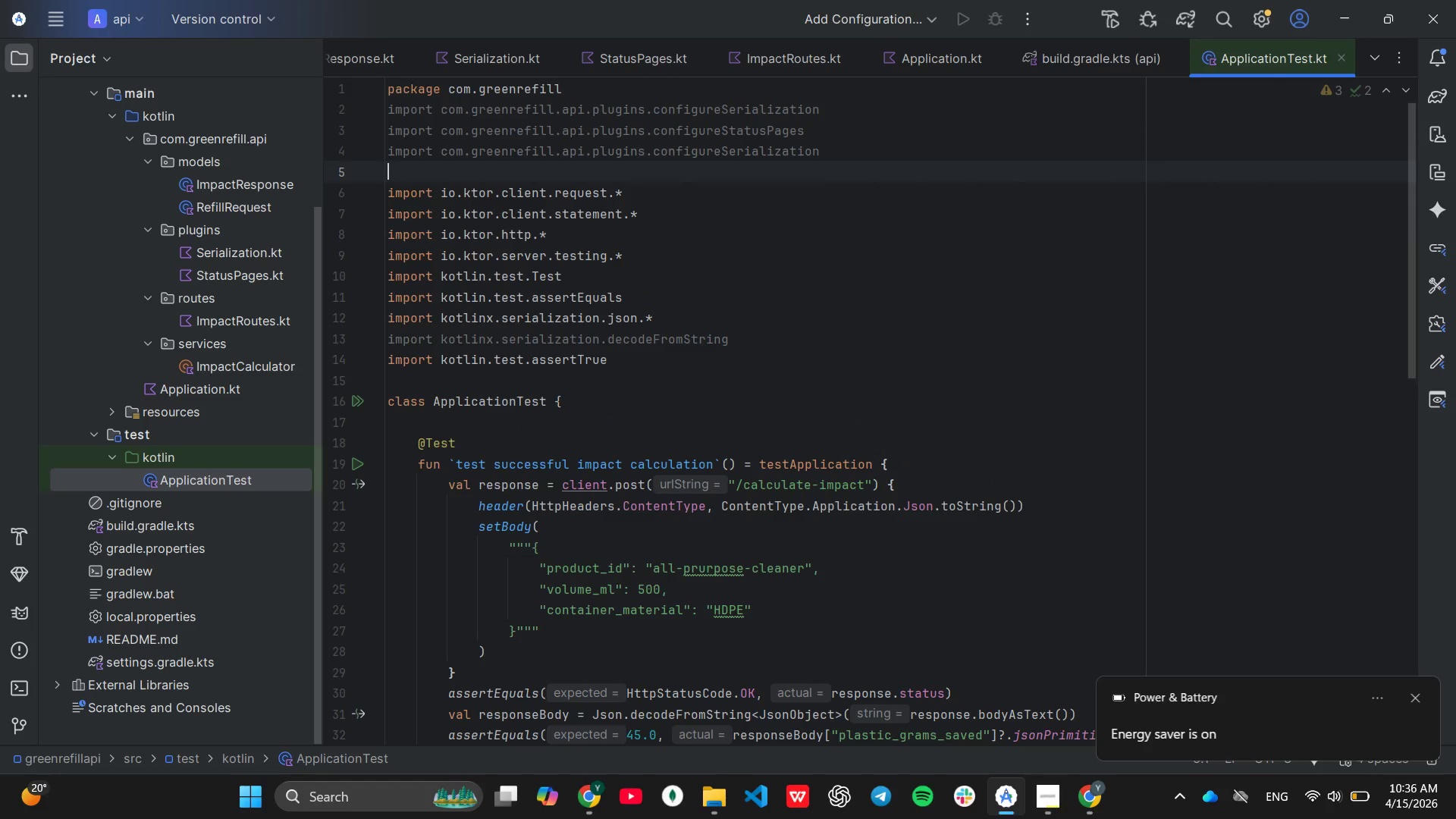 
key(Backspace)
 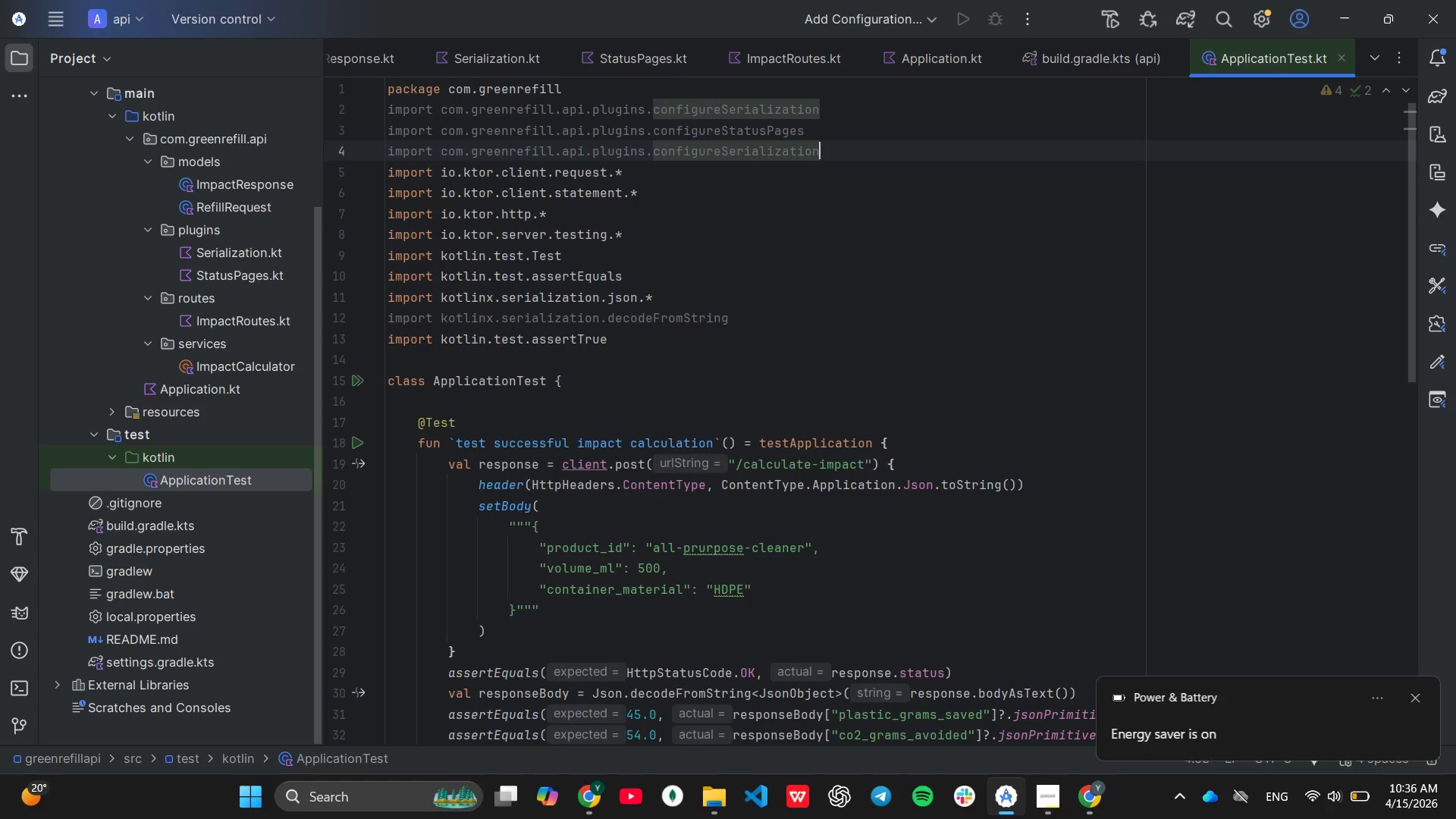 
hold_key(key=Backspace, duration=0.81)
 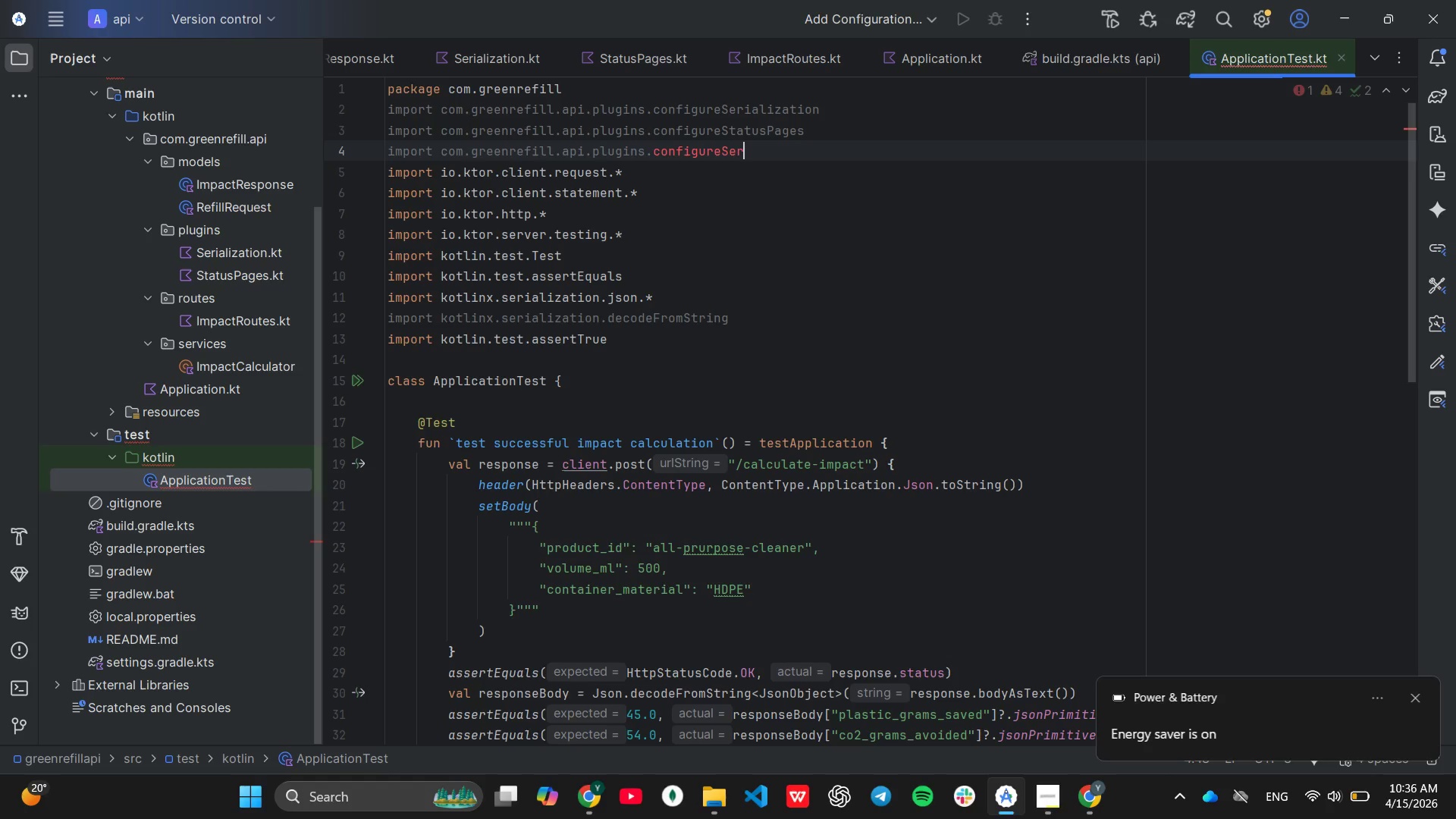 
hold_key(key=Backspace, duration=1.01)
 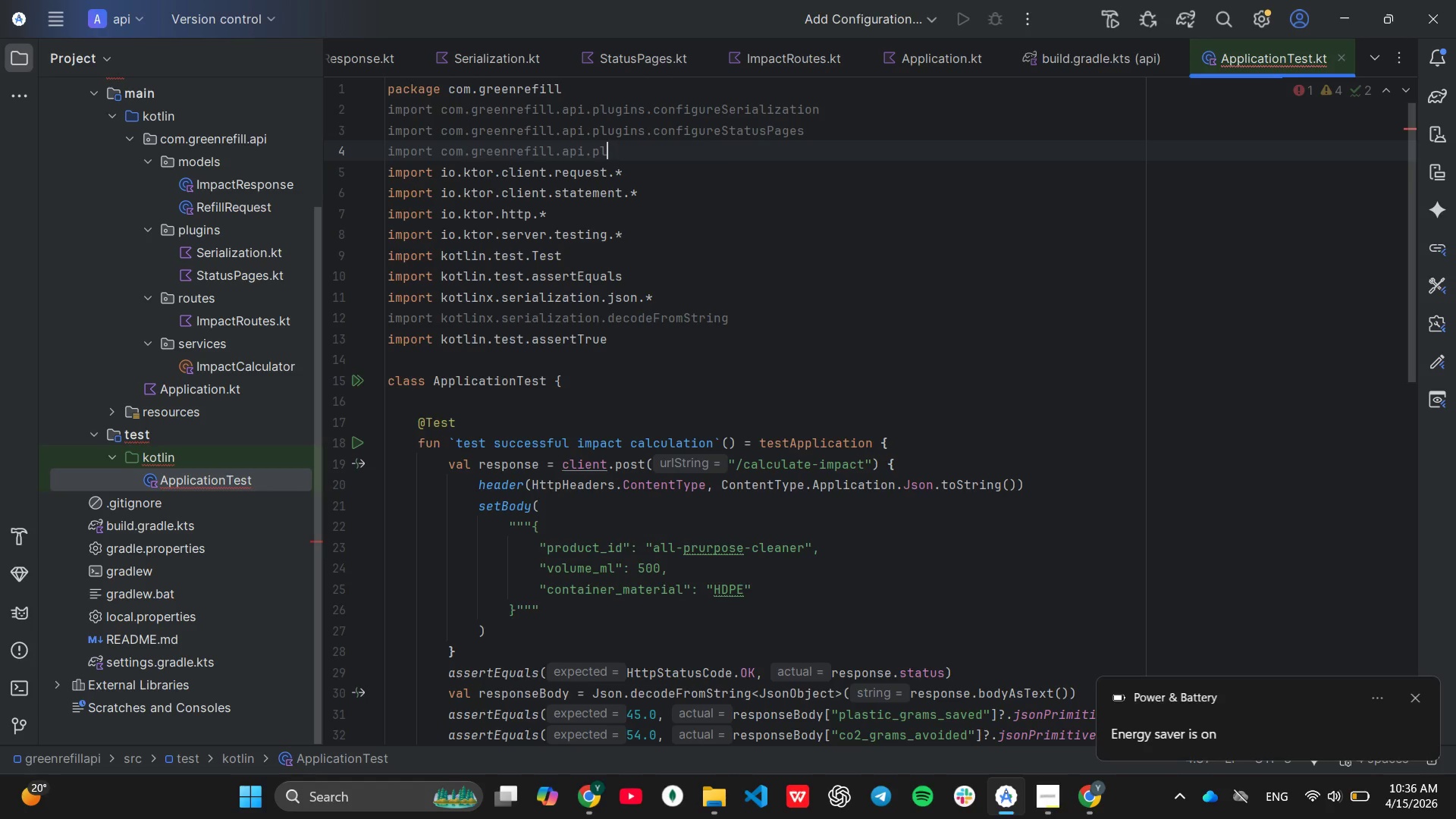 
key(Backspace)
 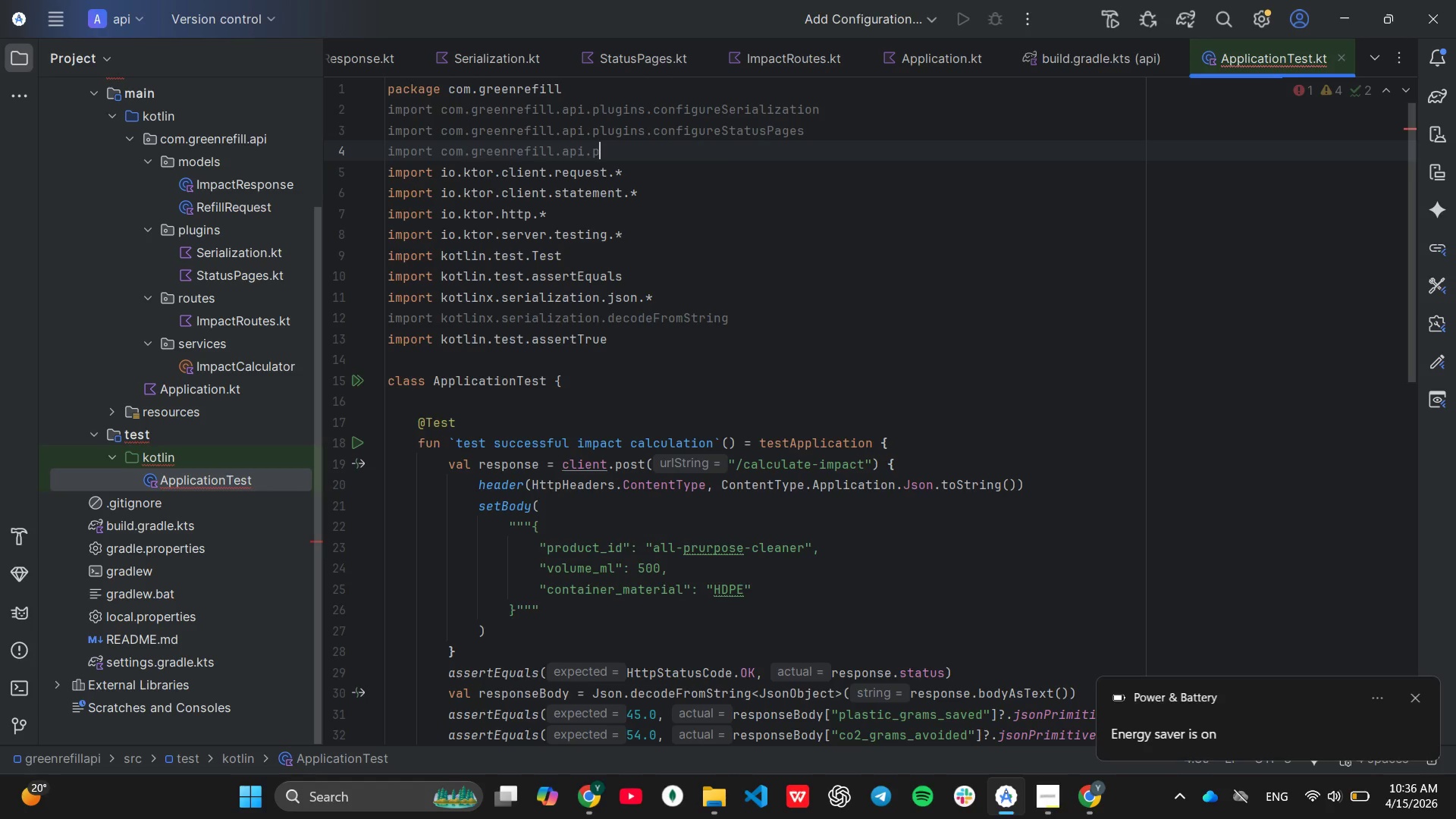 
key(Backspace)
 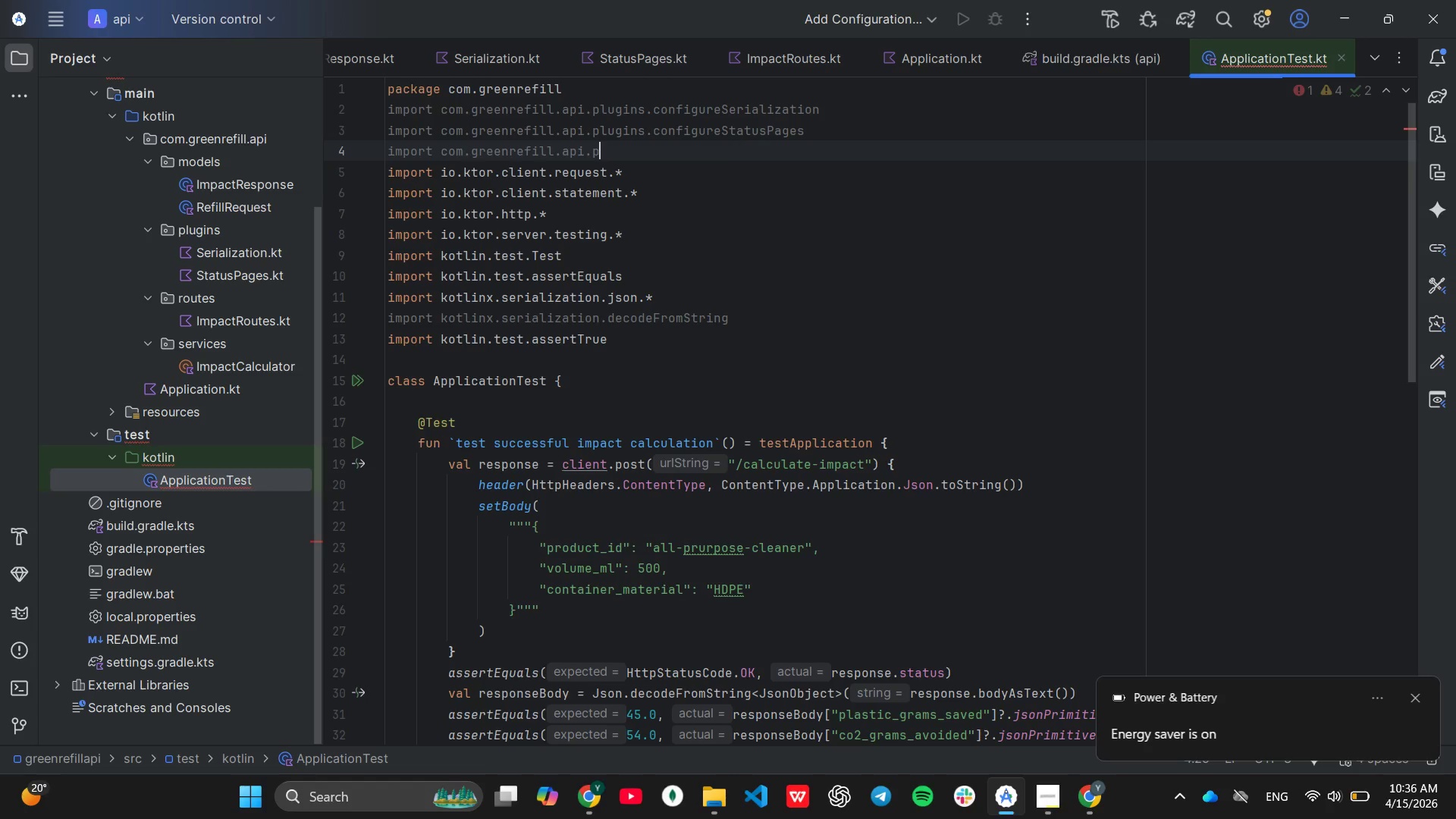 
key(Backspace)
 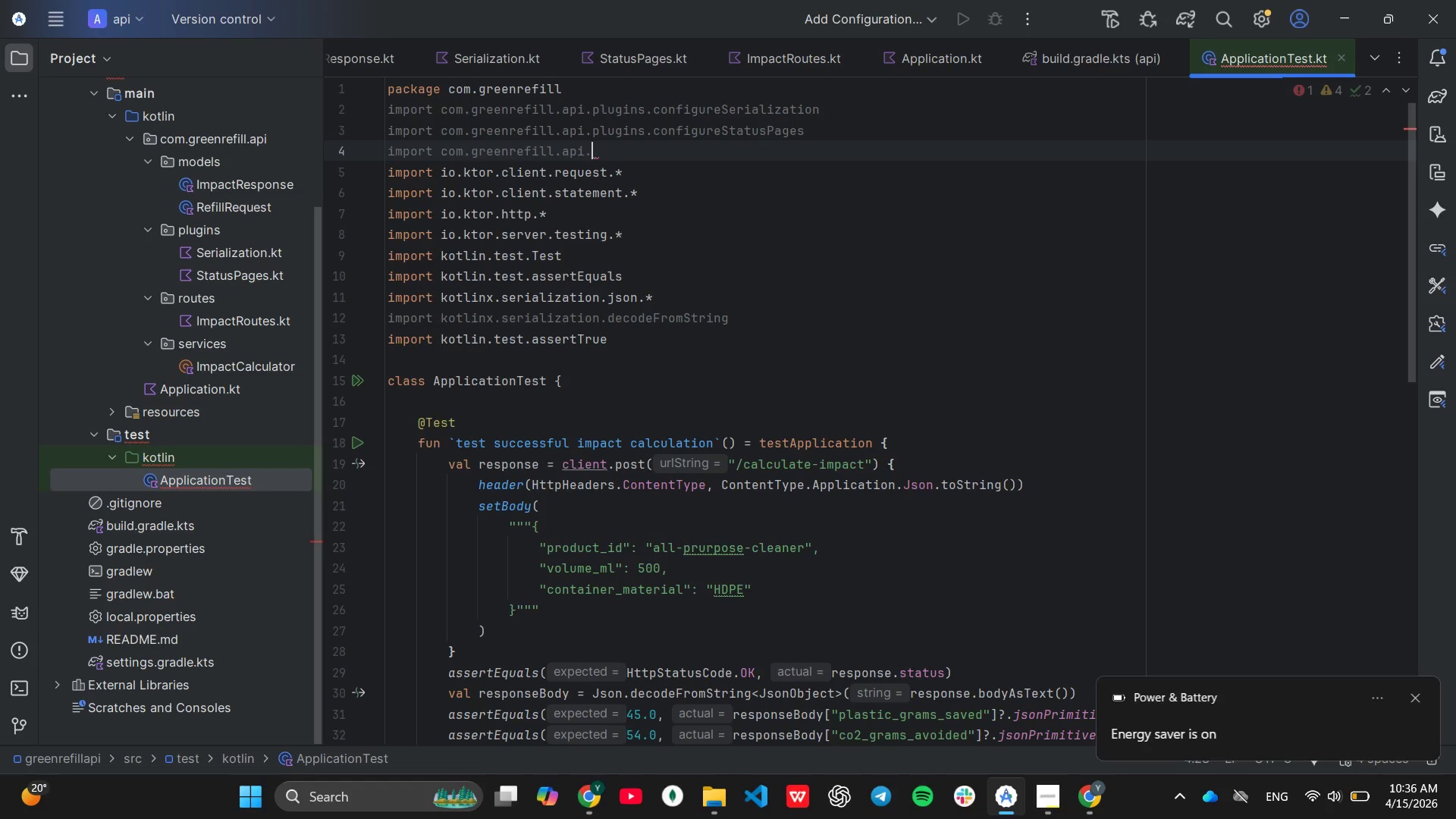 
key(R)
 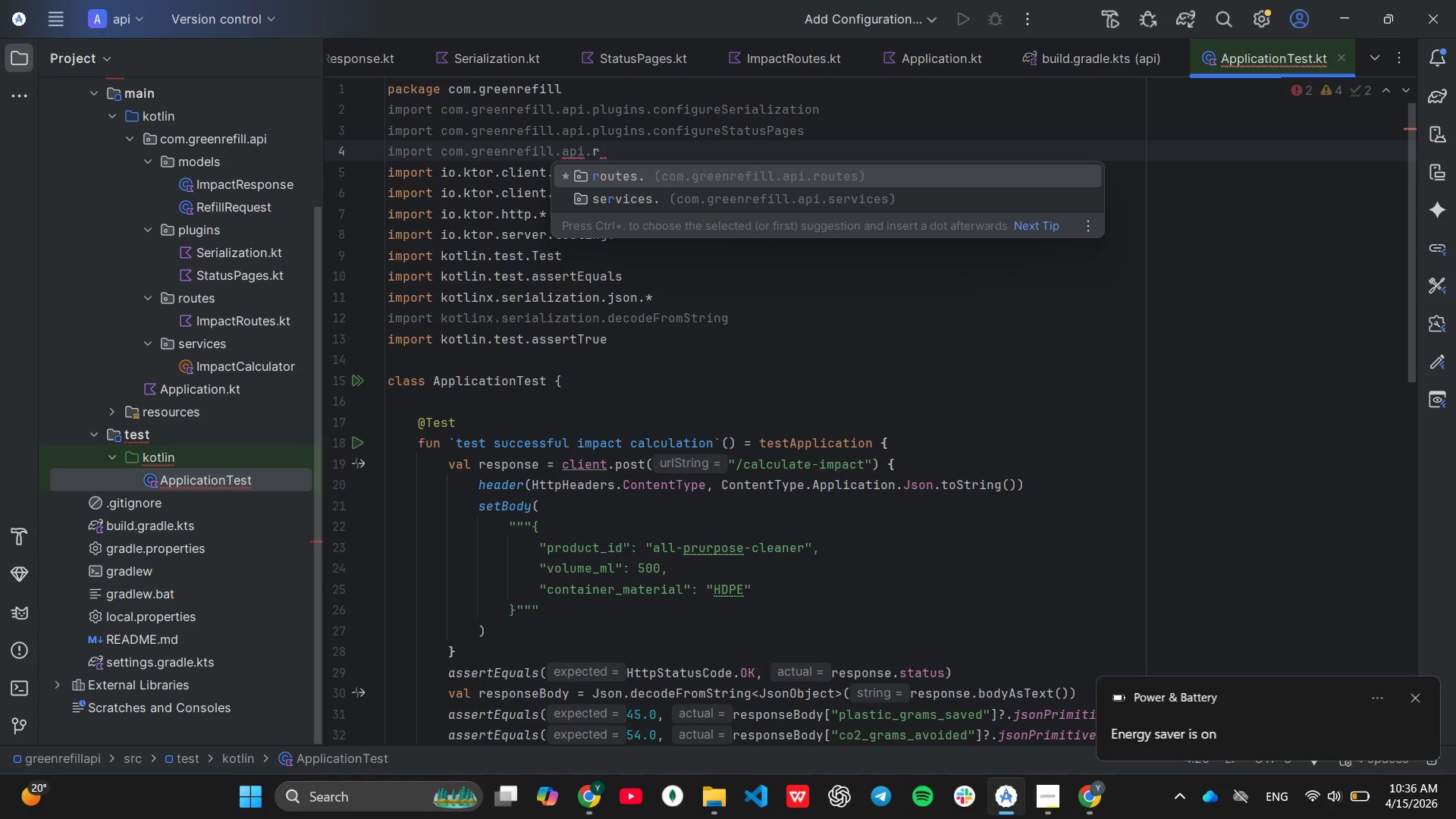 
key(Enter)
 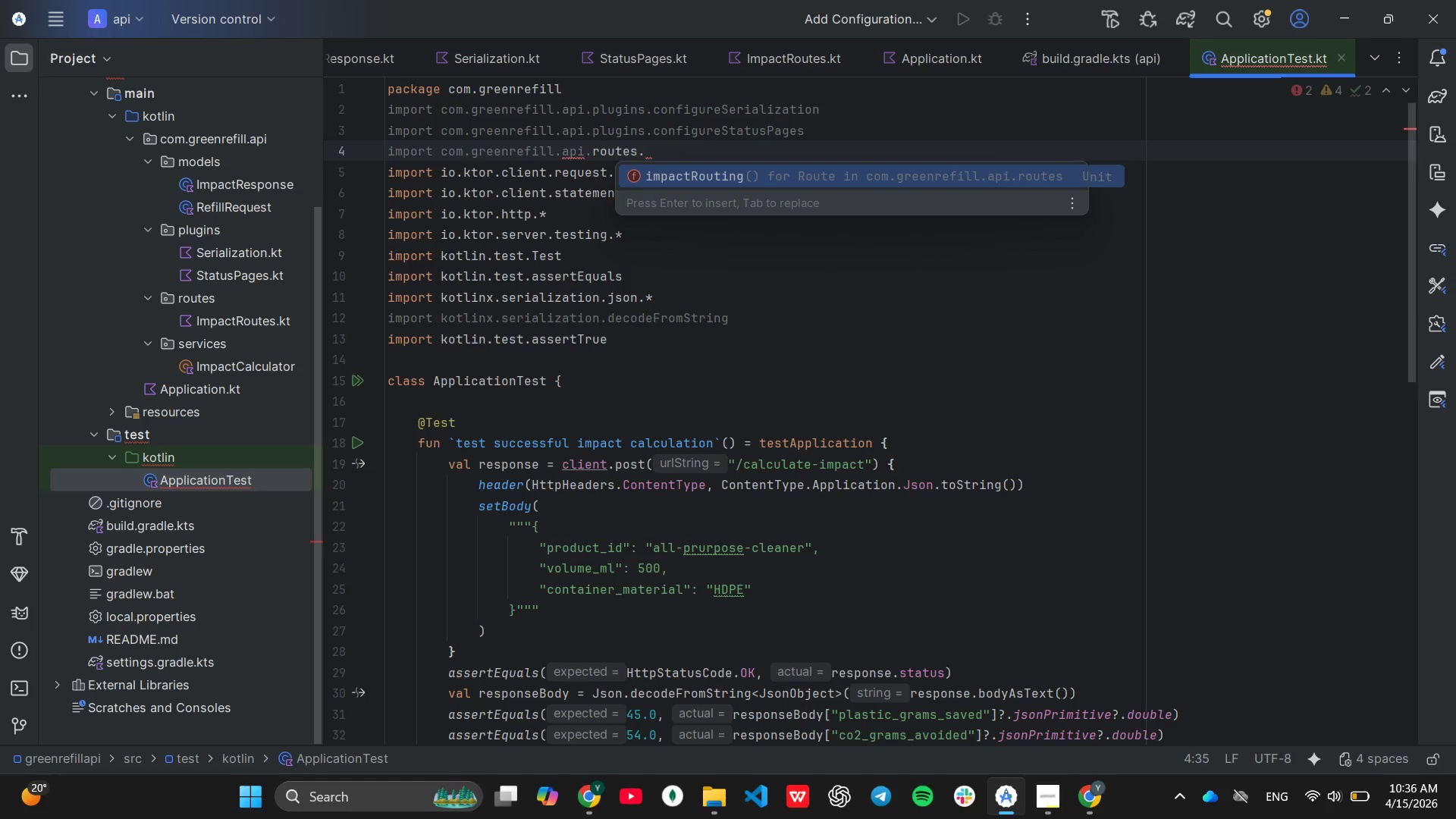 
key(Enter)
 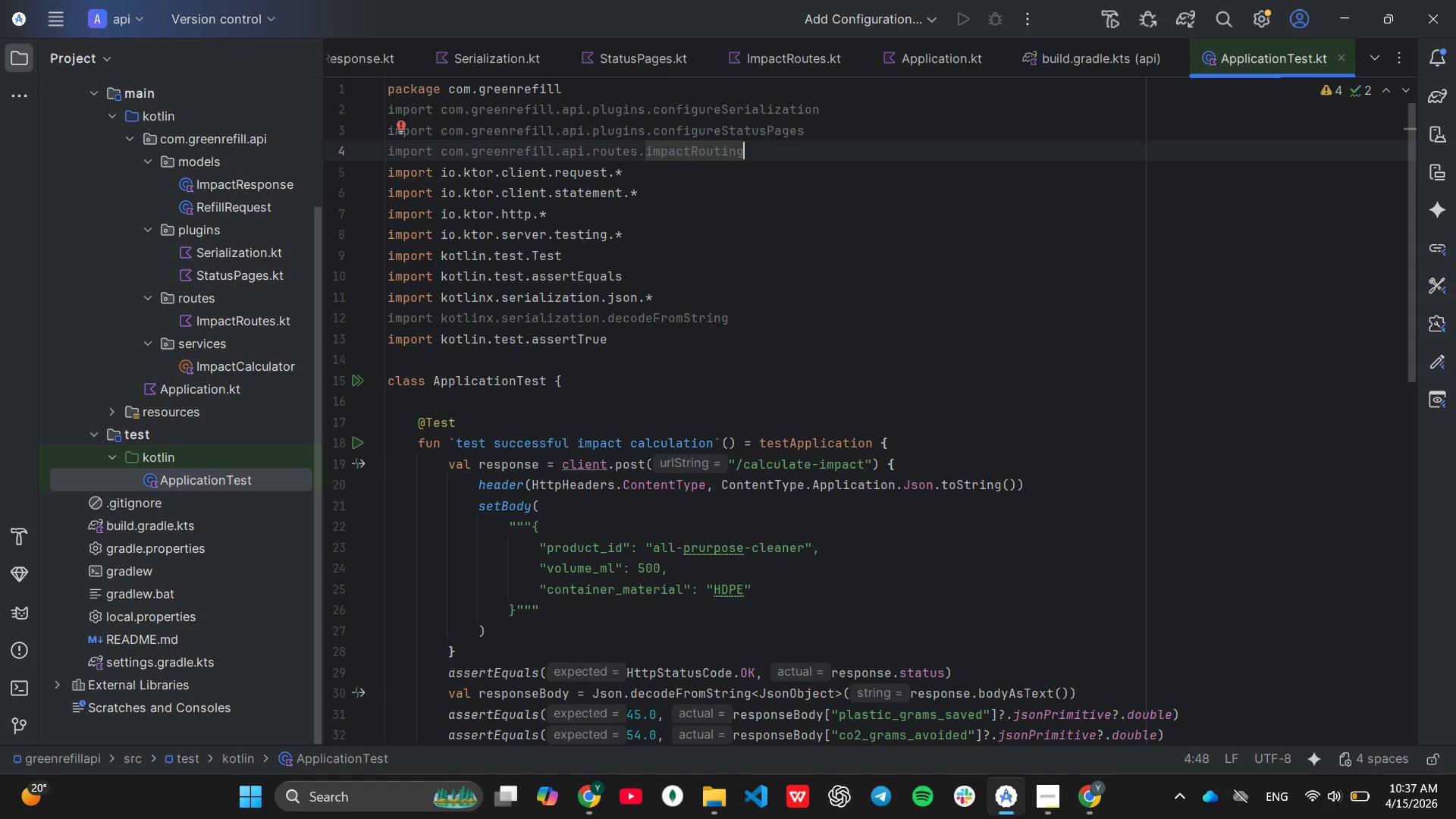 
wait(13.06)
 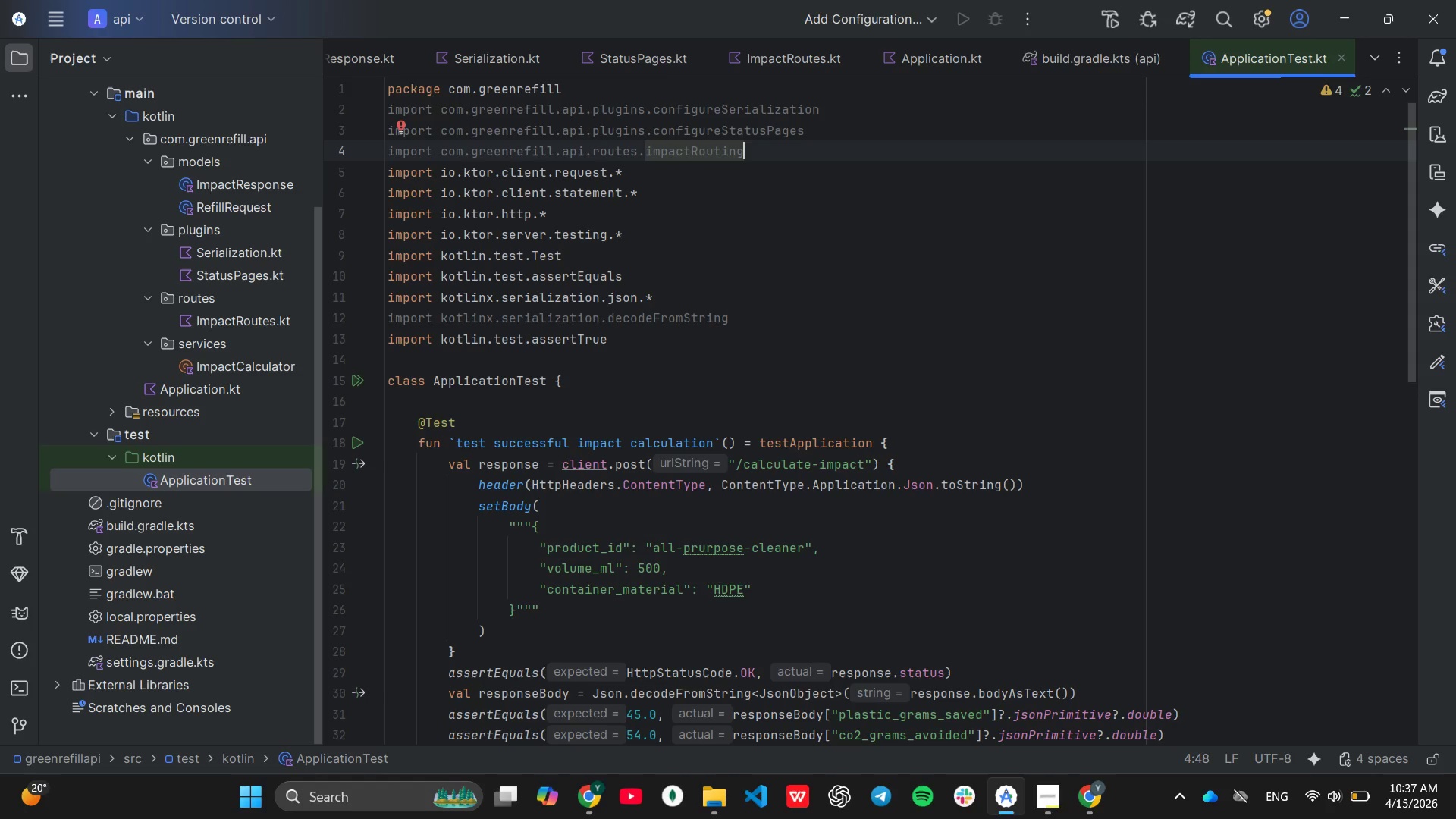 
left_click([675, 234])
 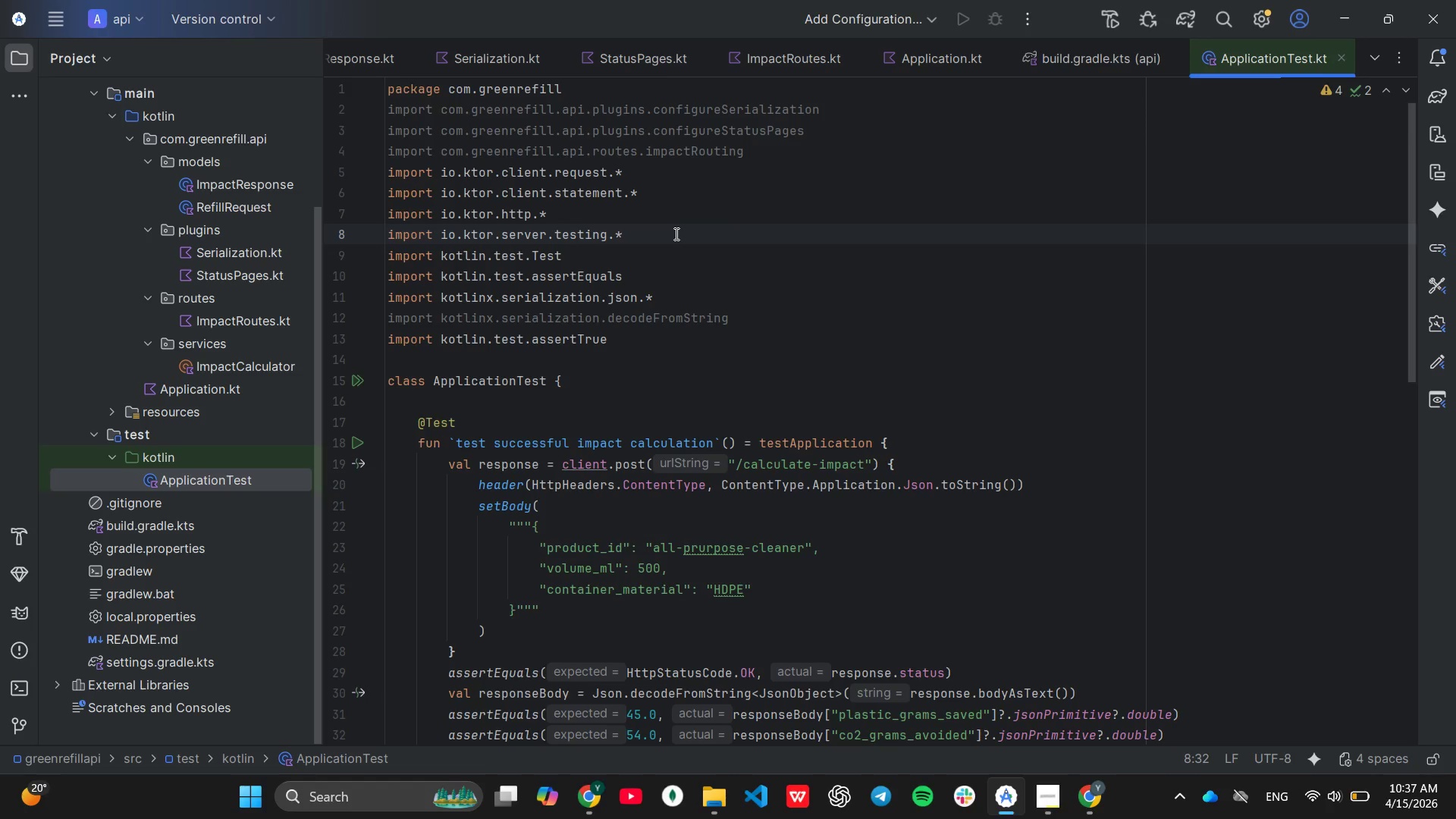 
key(Control+C)
 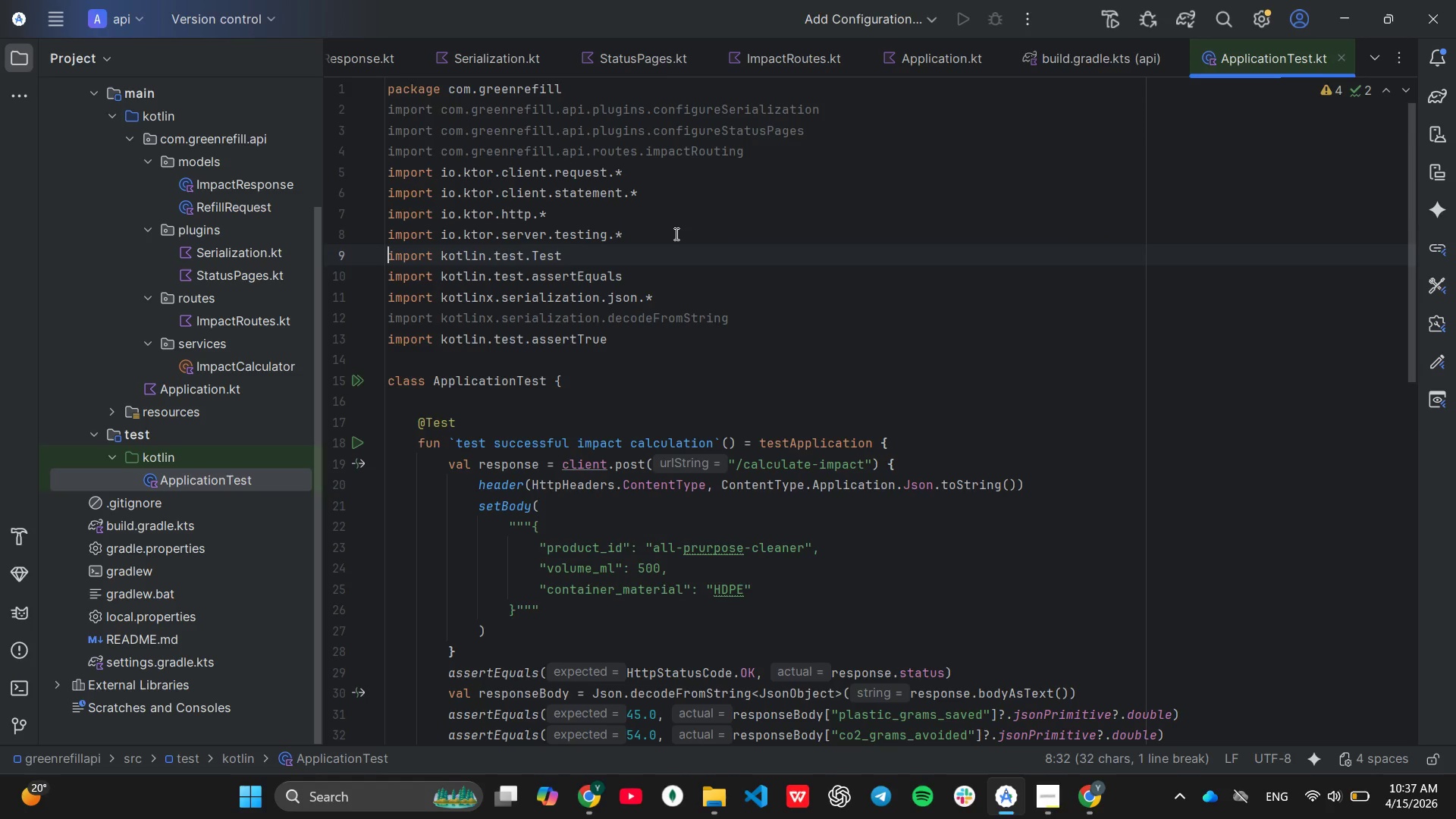 
key(Control+V)
 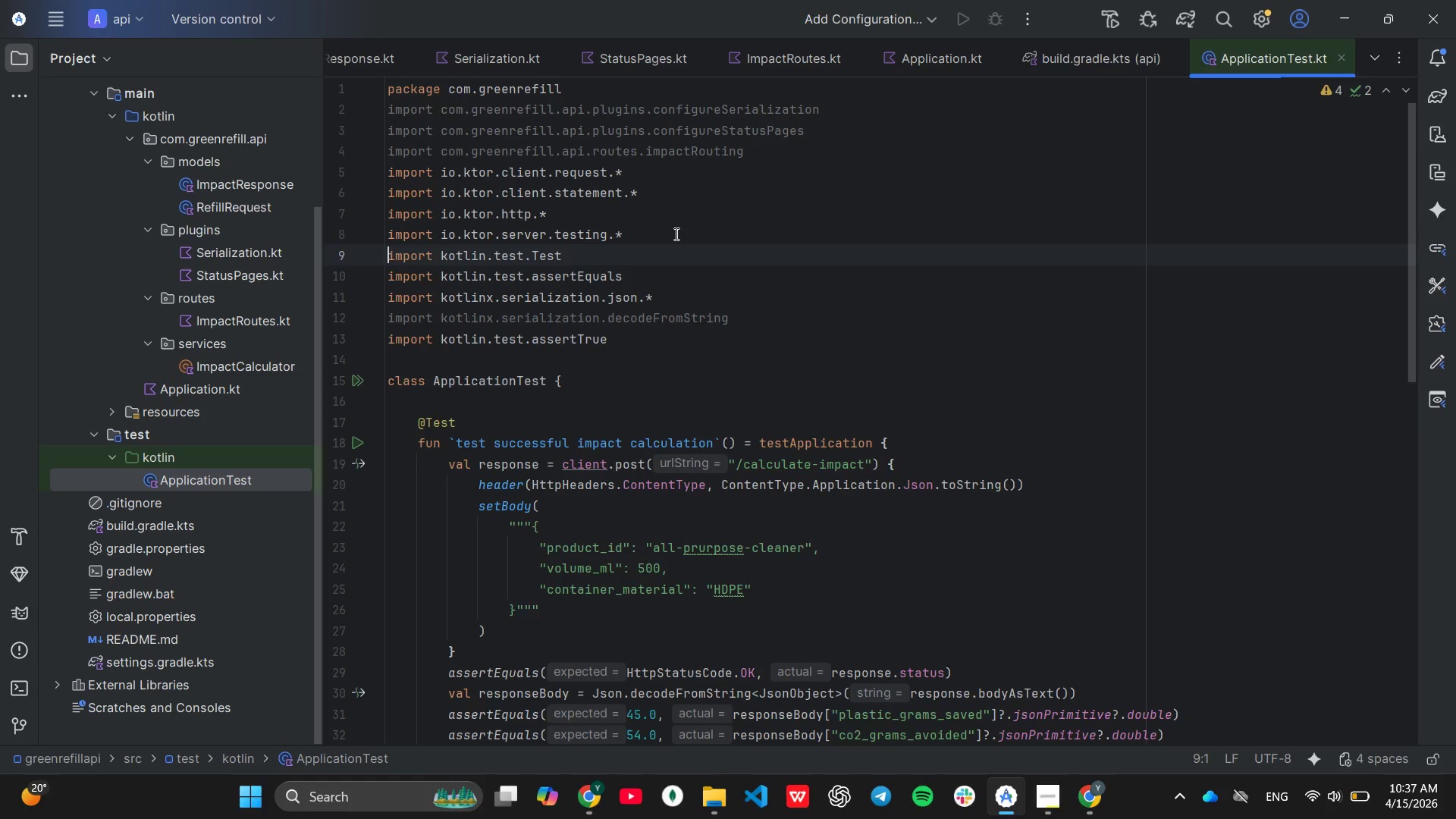 
key(Control+V)
 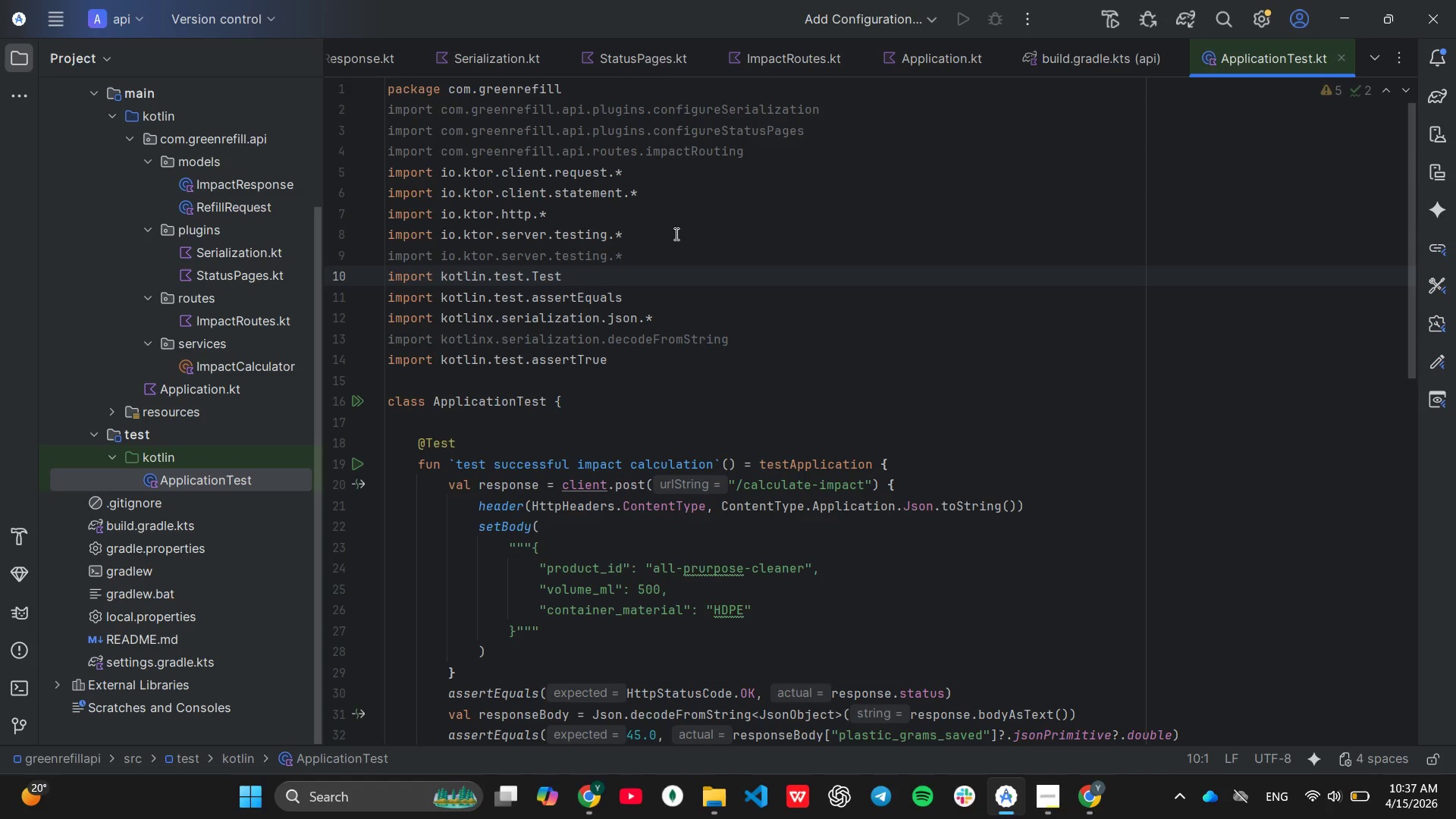 
key(ArrowLeft)
 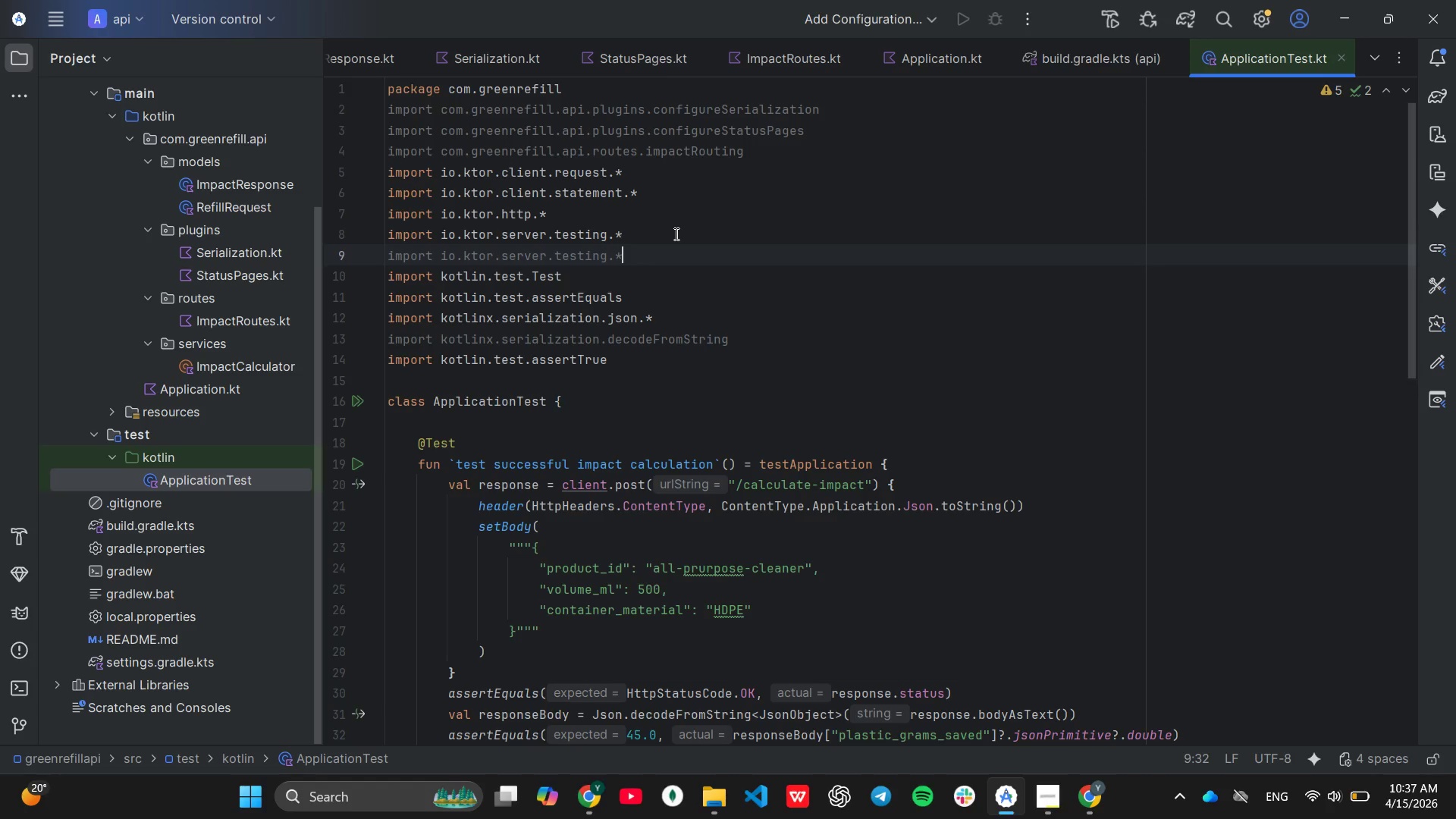 
key(ArrowLeft)
 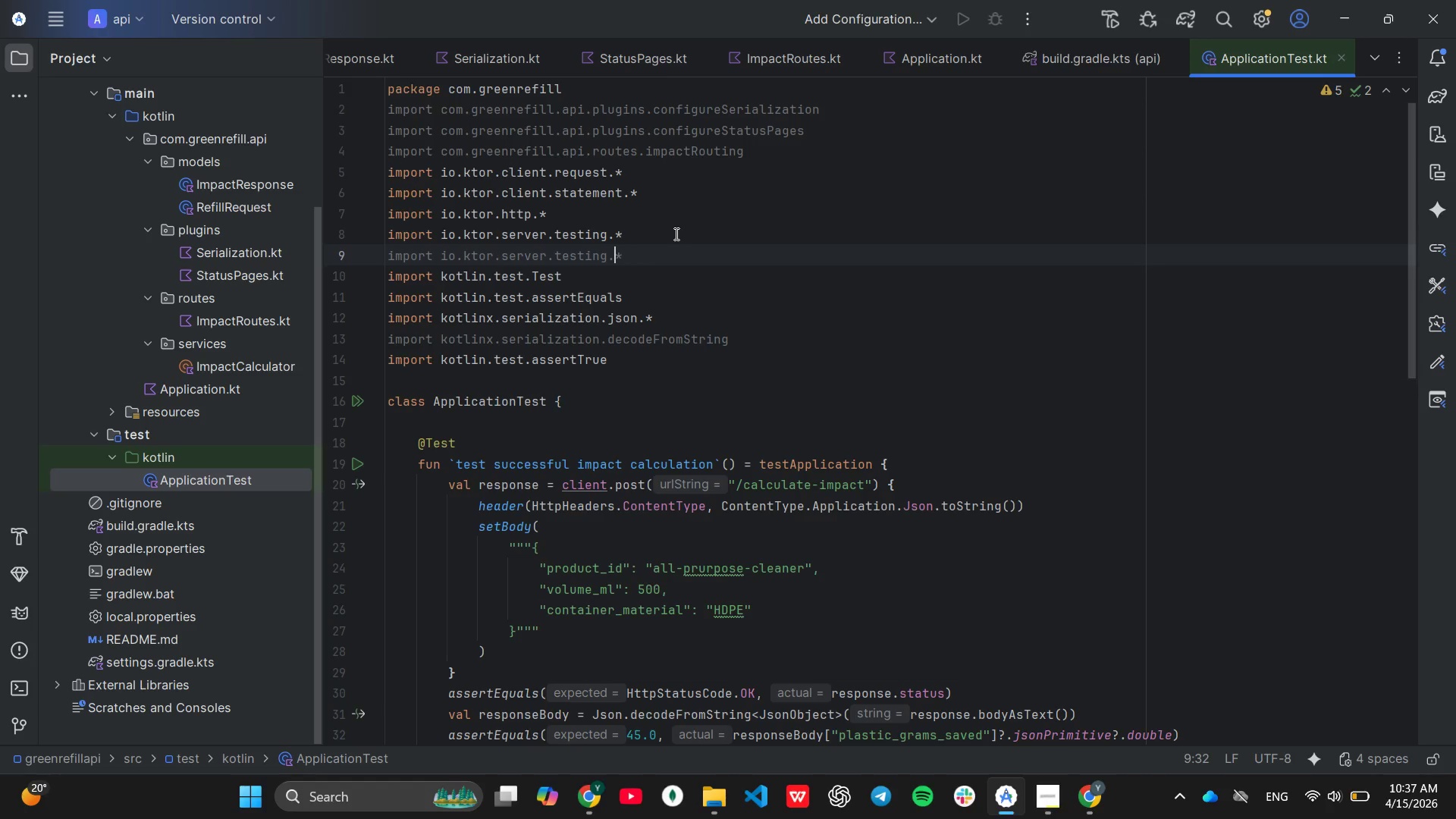 
key(ArrowLeft)
 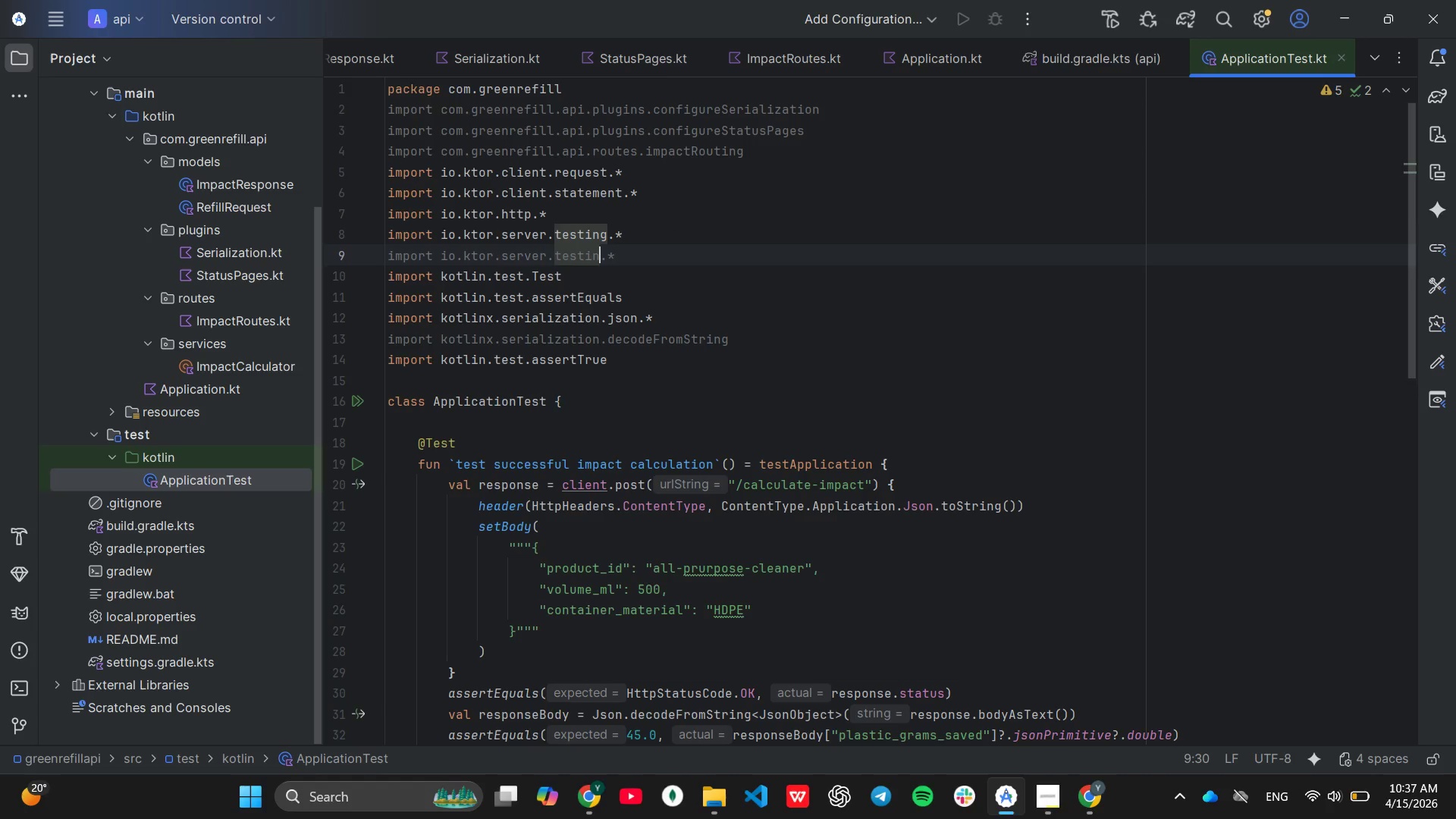 
key(Backspace)
 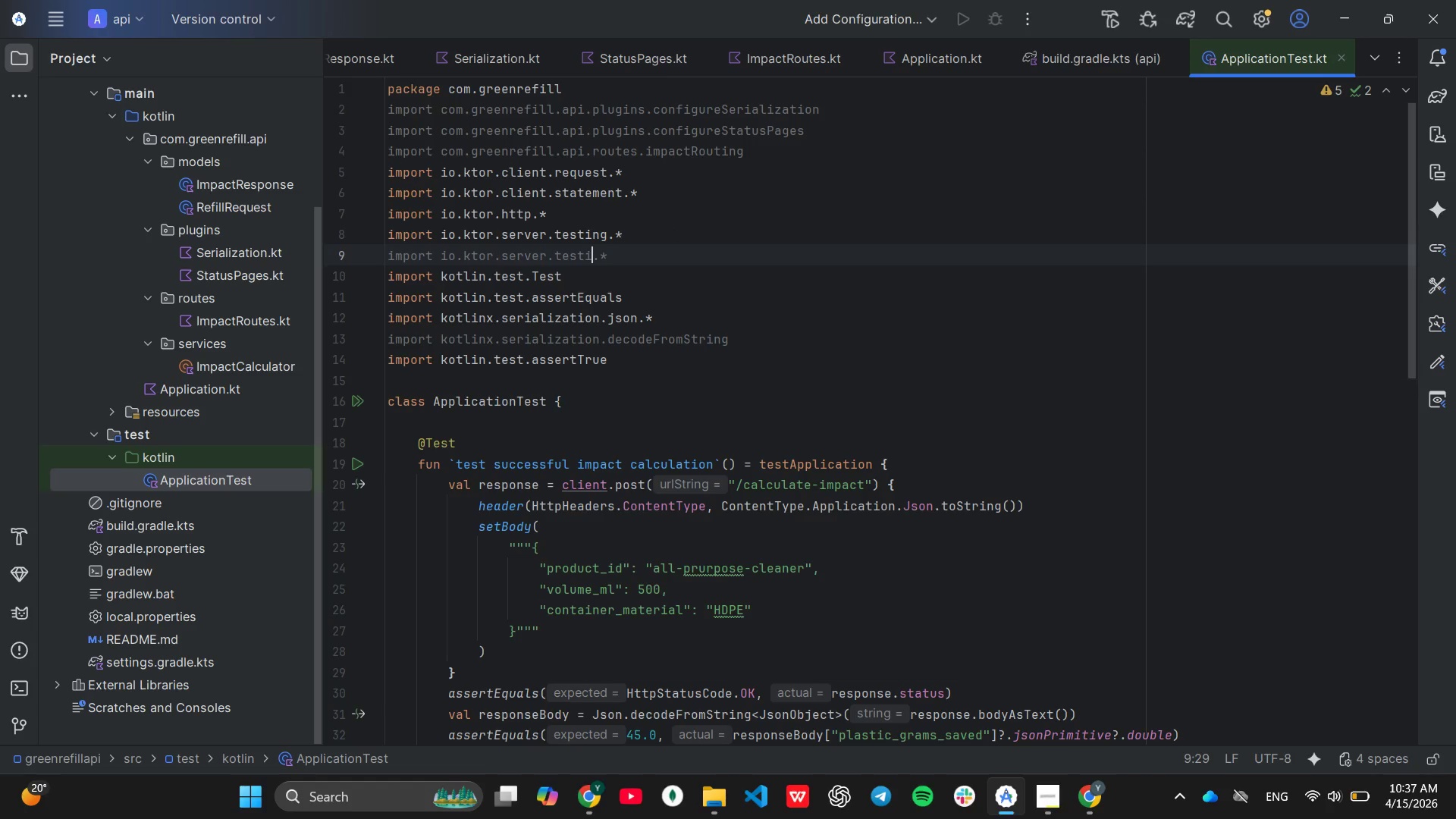 
key(Backspace)
 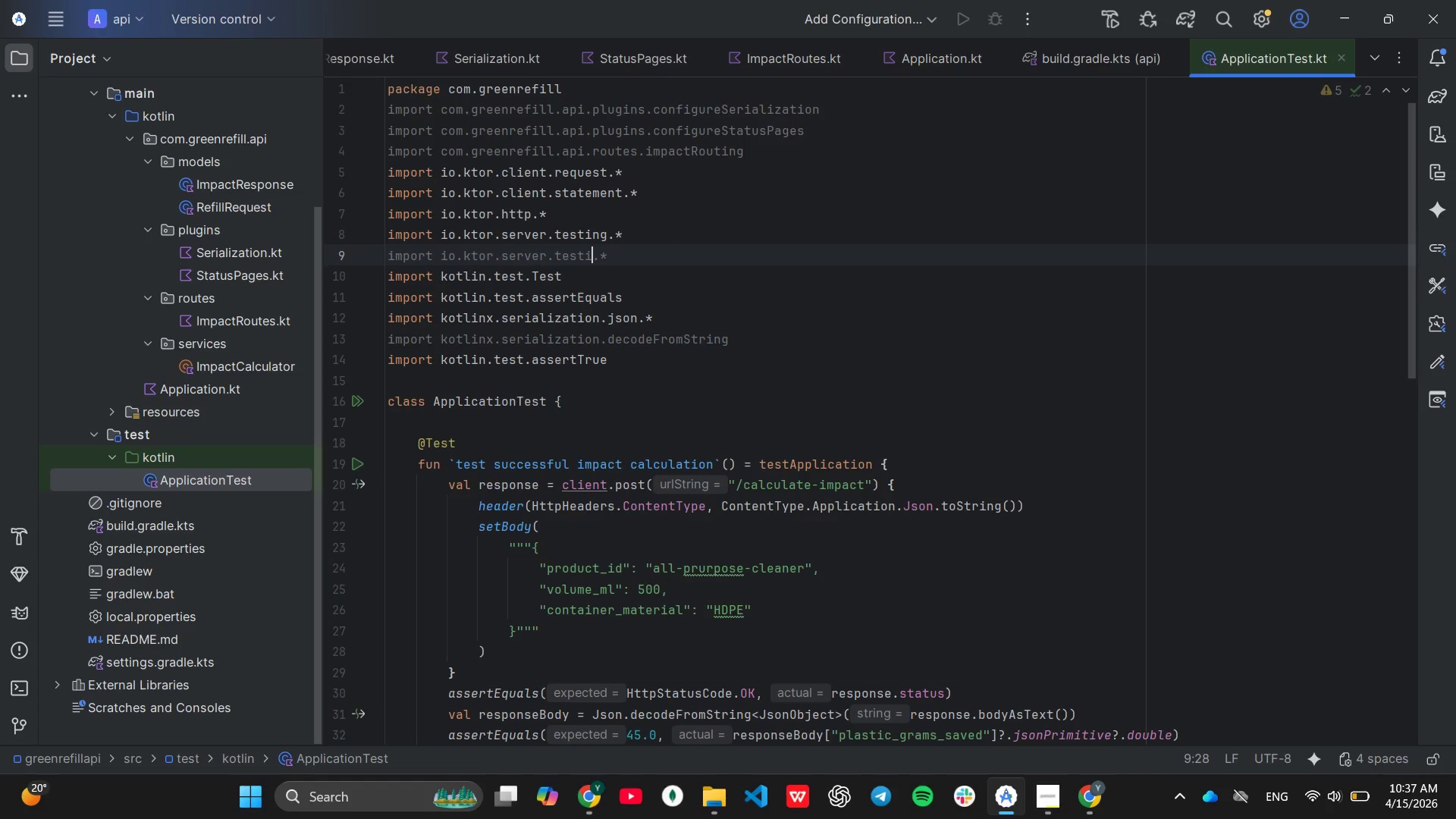 
key(Backspace)
 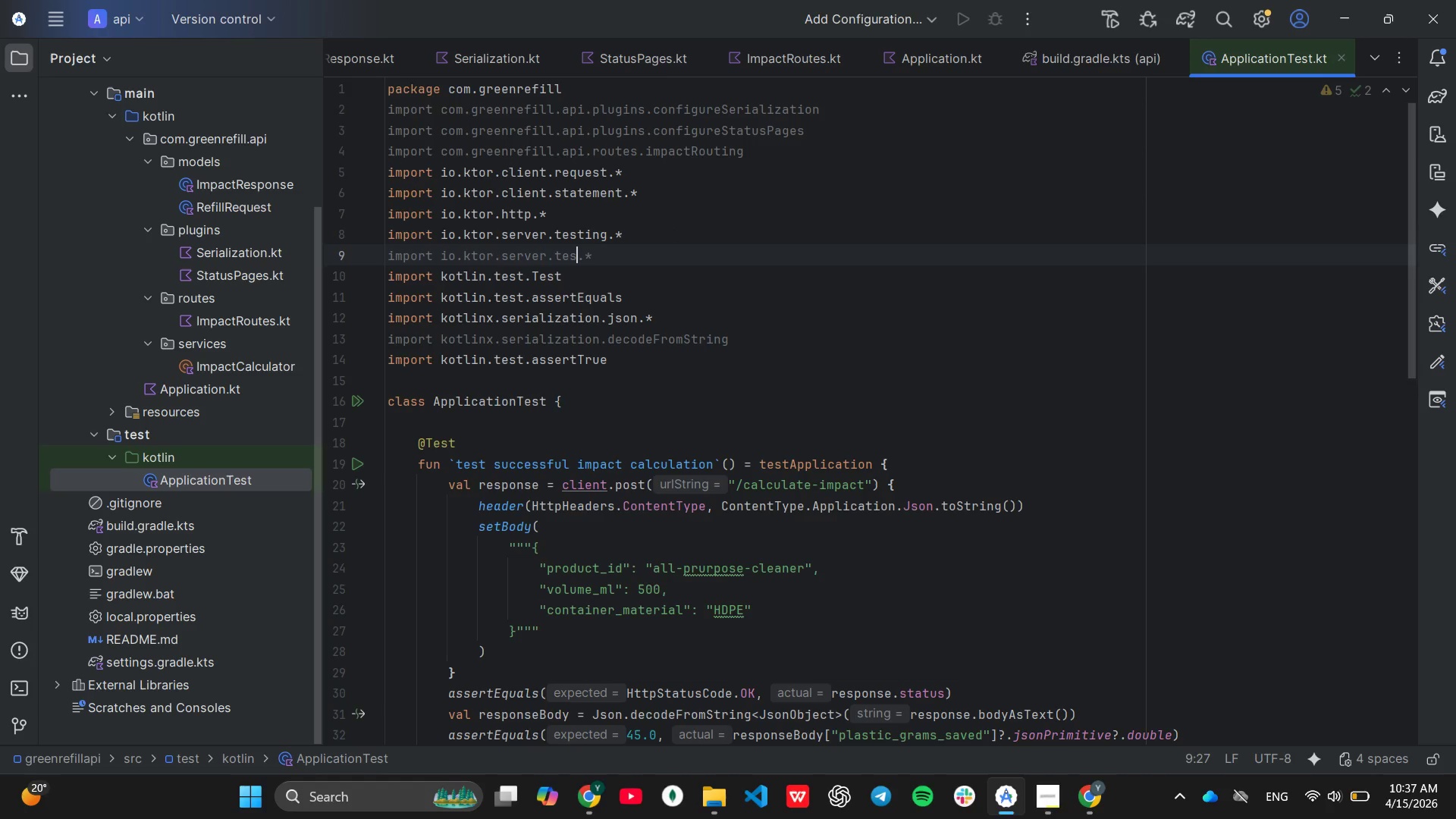 
key(Backspace)
 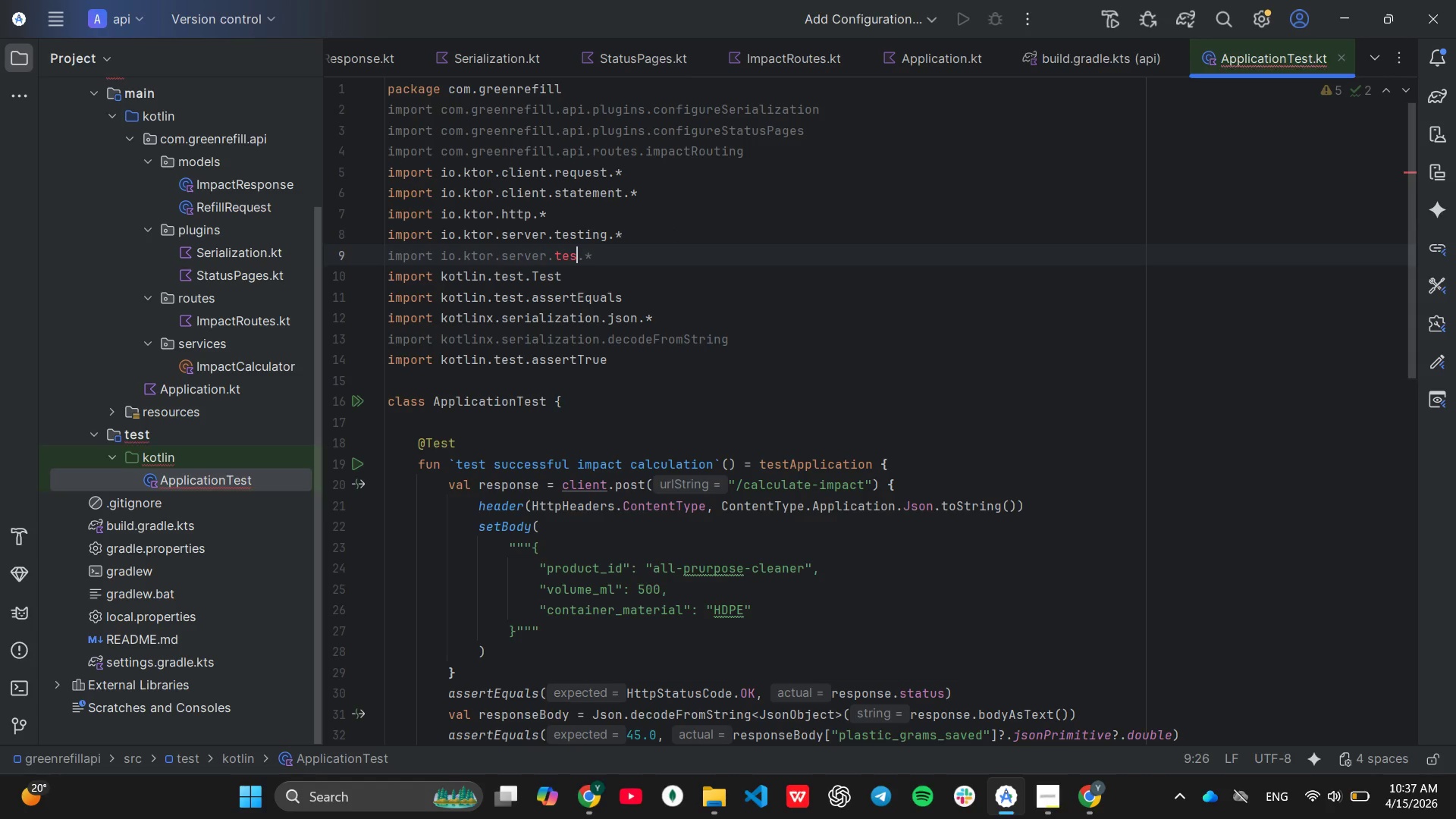 
key(End)
 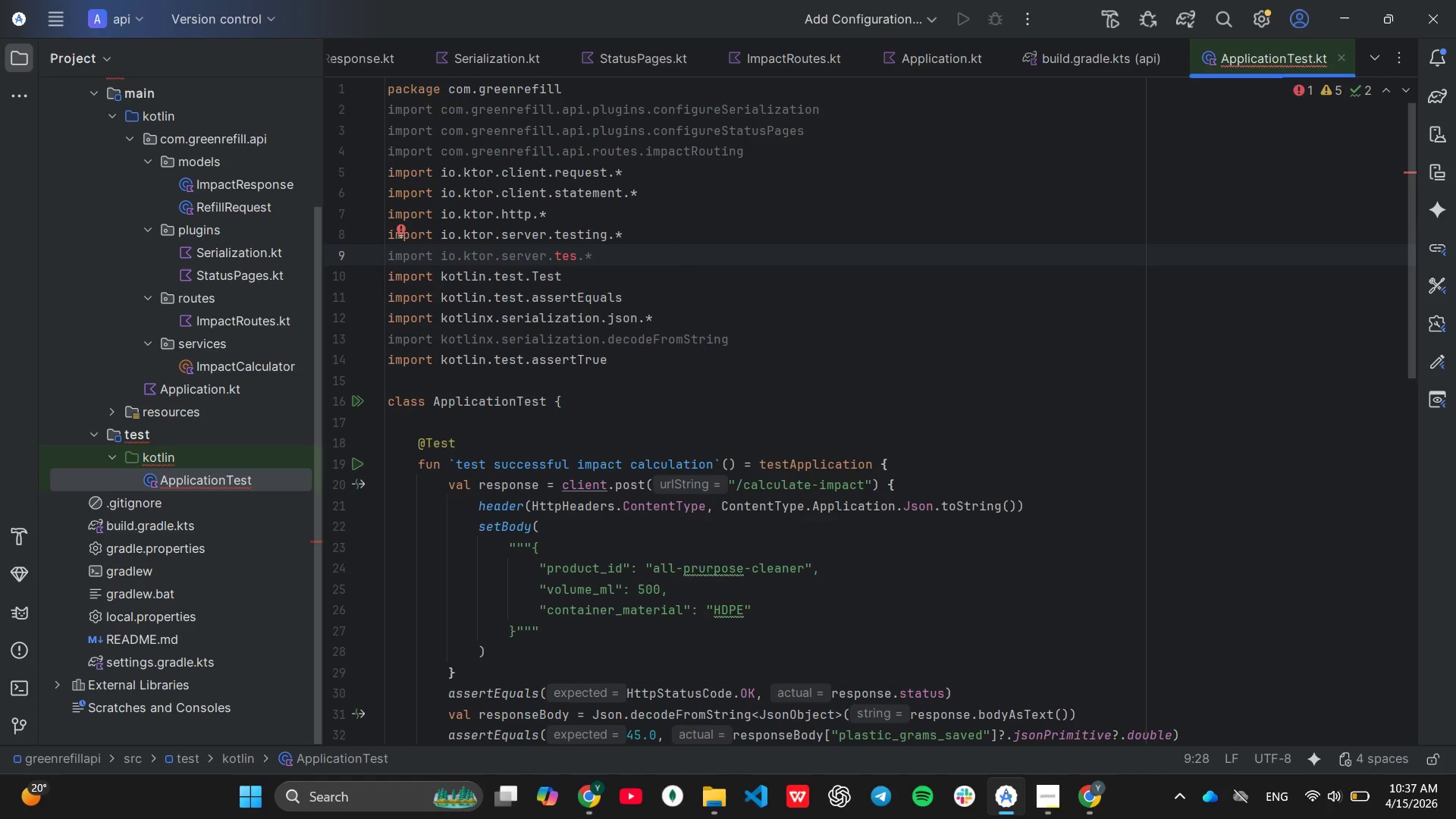 
key(ArrowLeft)
 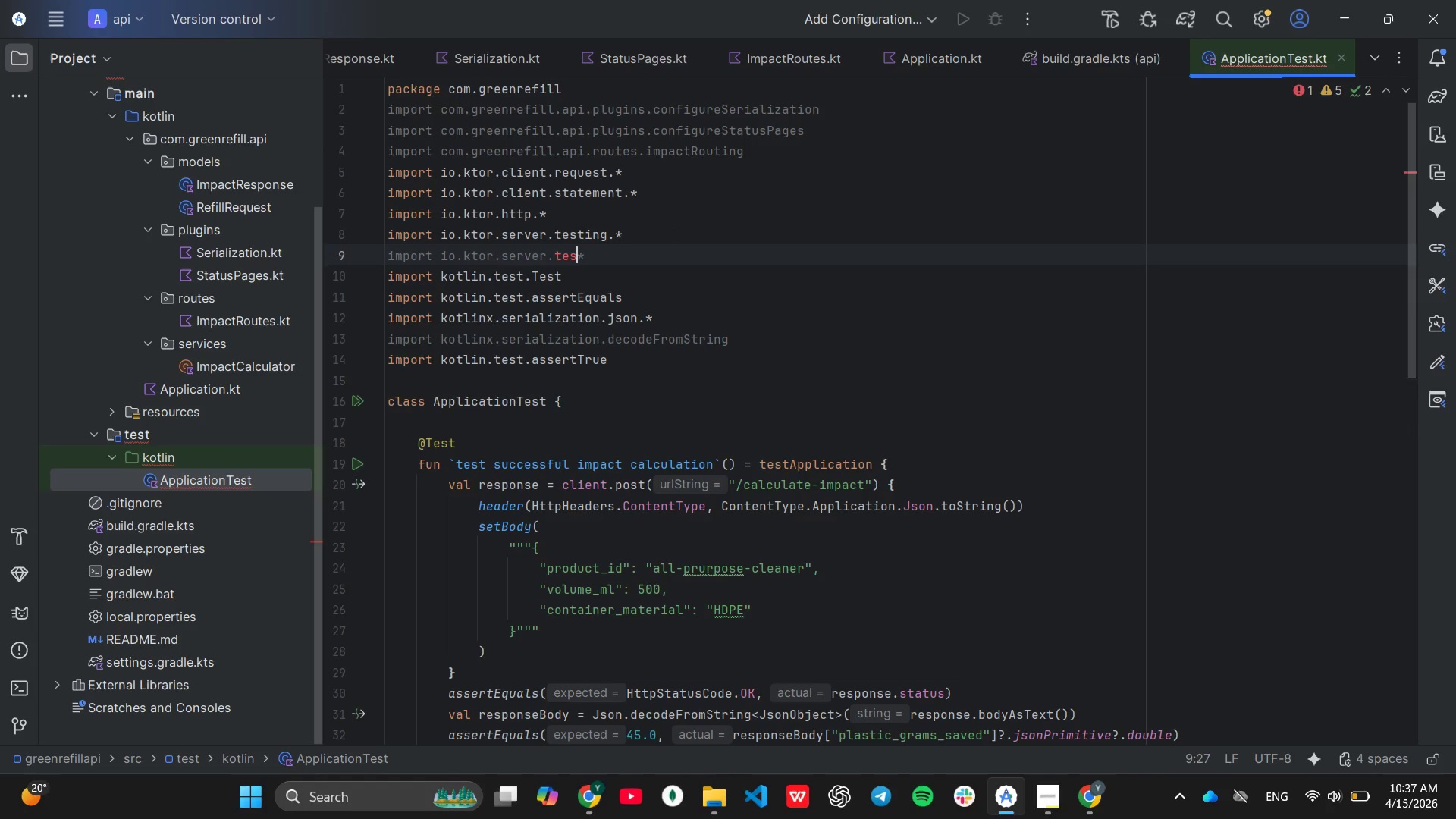 
key(Backspace)
key(Backspace)
key(Backspace)
key(Backspace)
type(ro)
 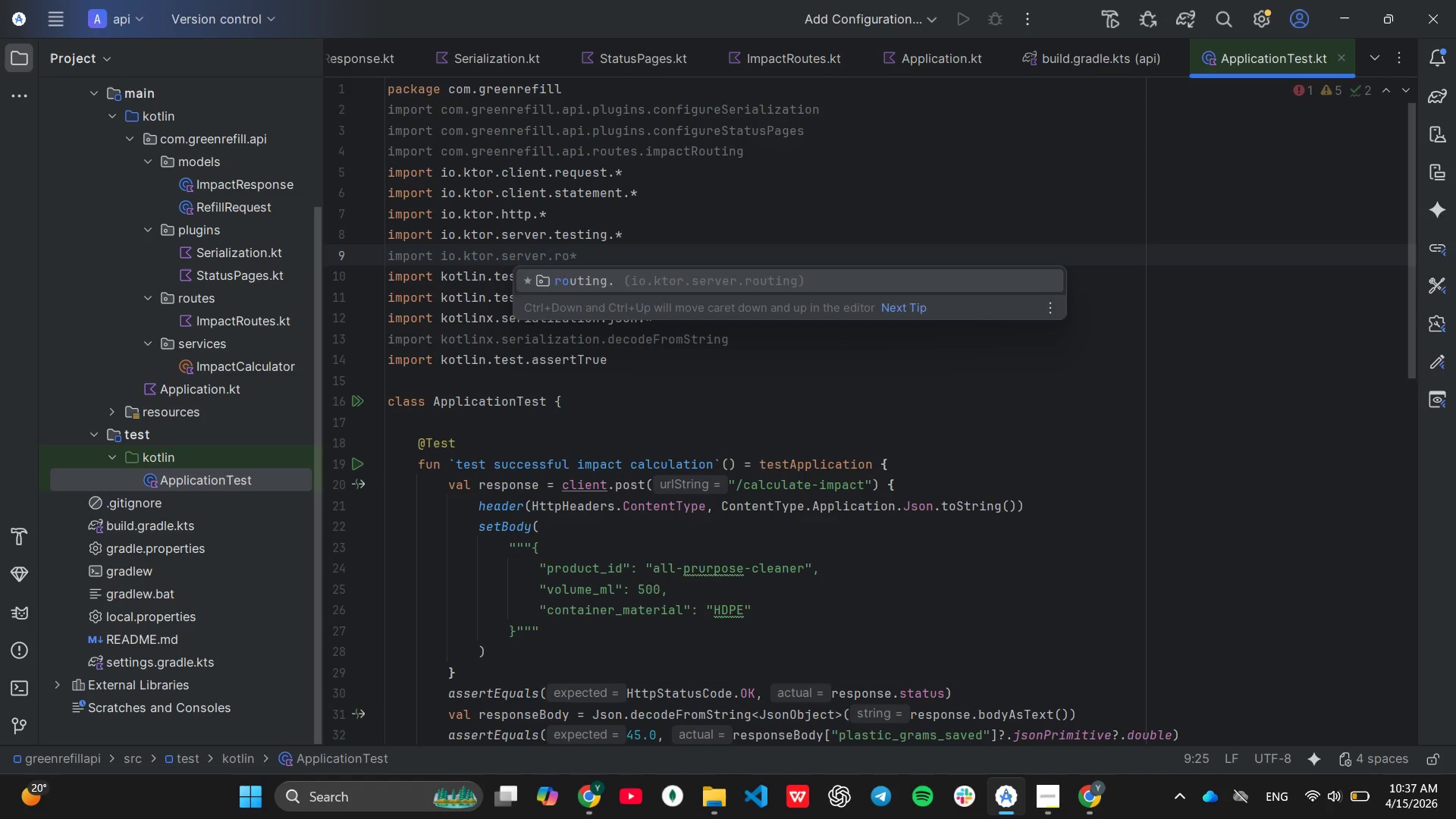 
key(Enter)
 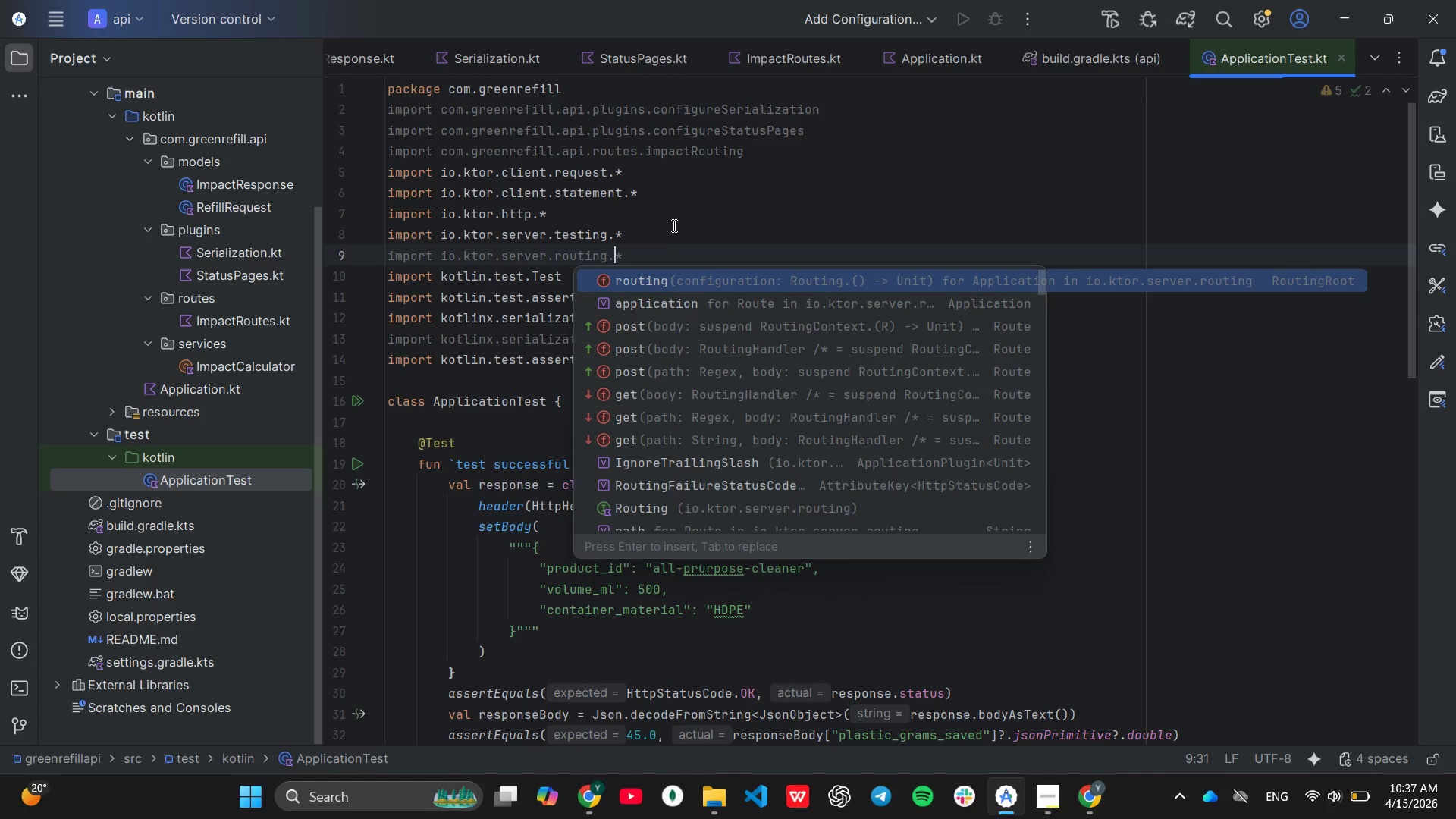 
left_click([669, 240])
 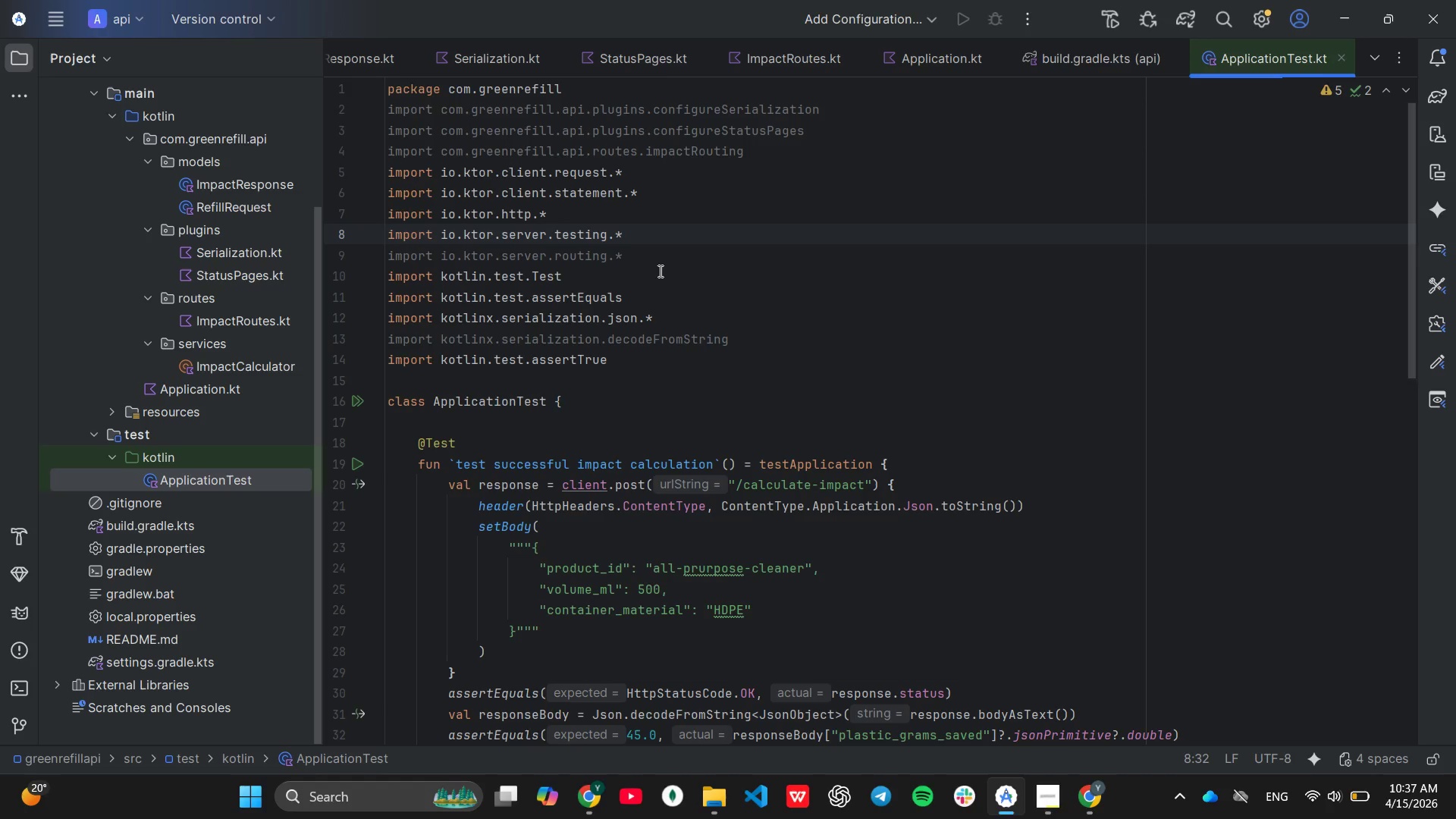 
left_click([659, 271])
 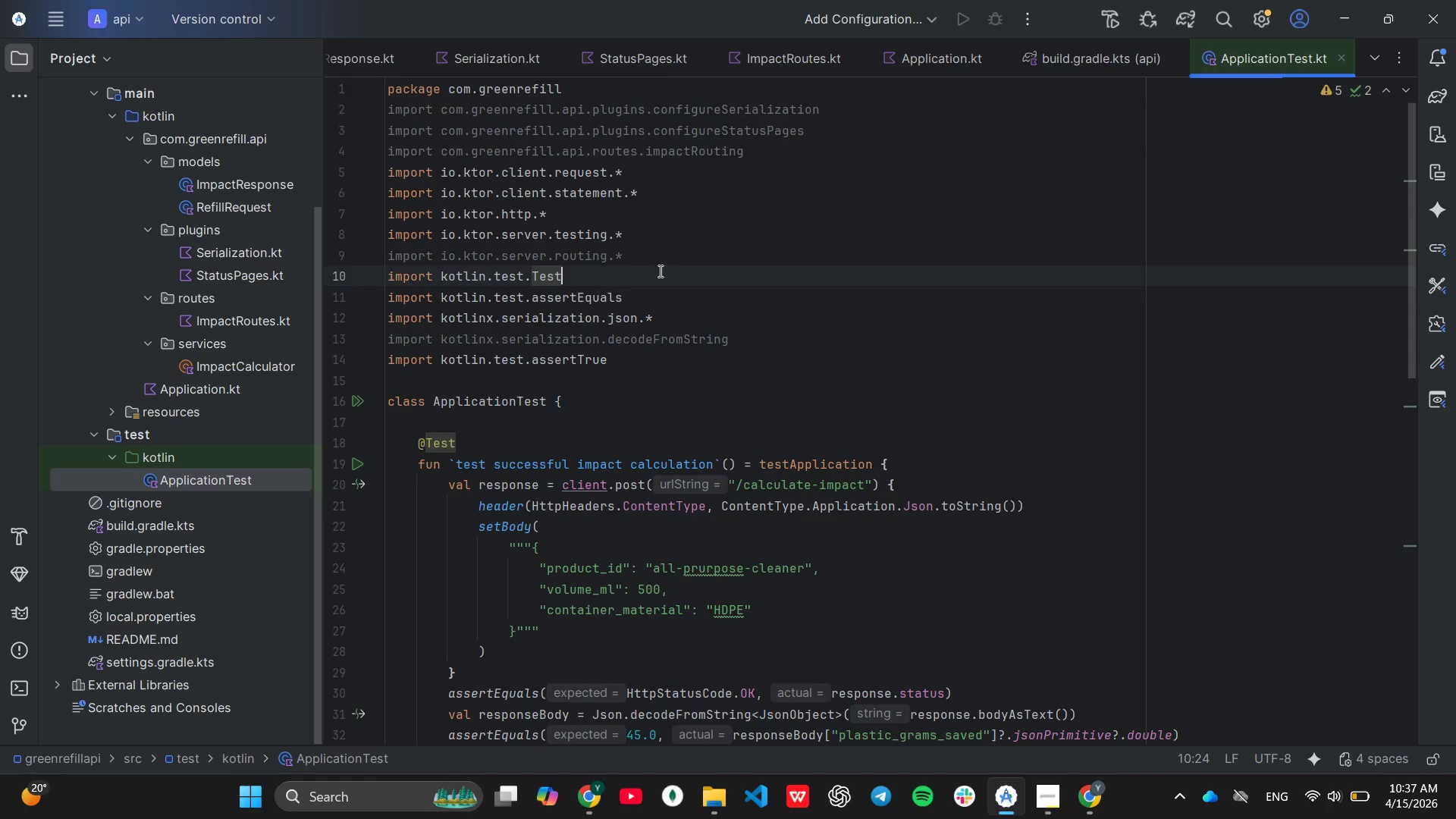 
key(Backspace)
 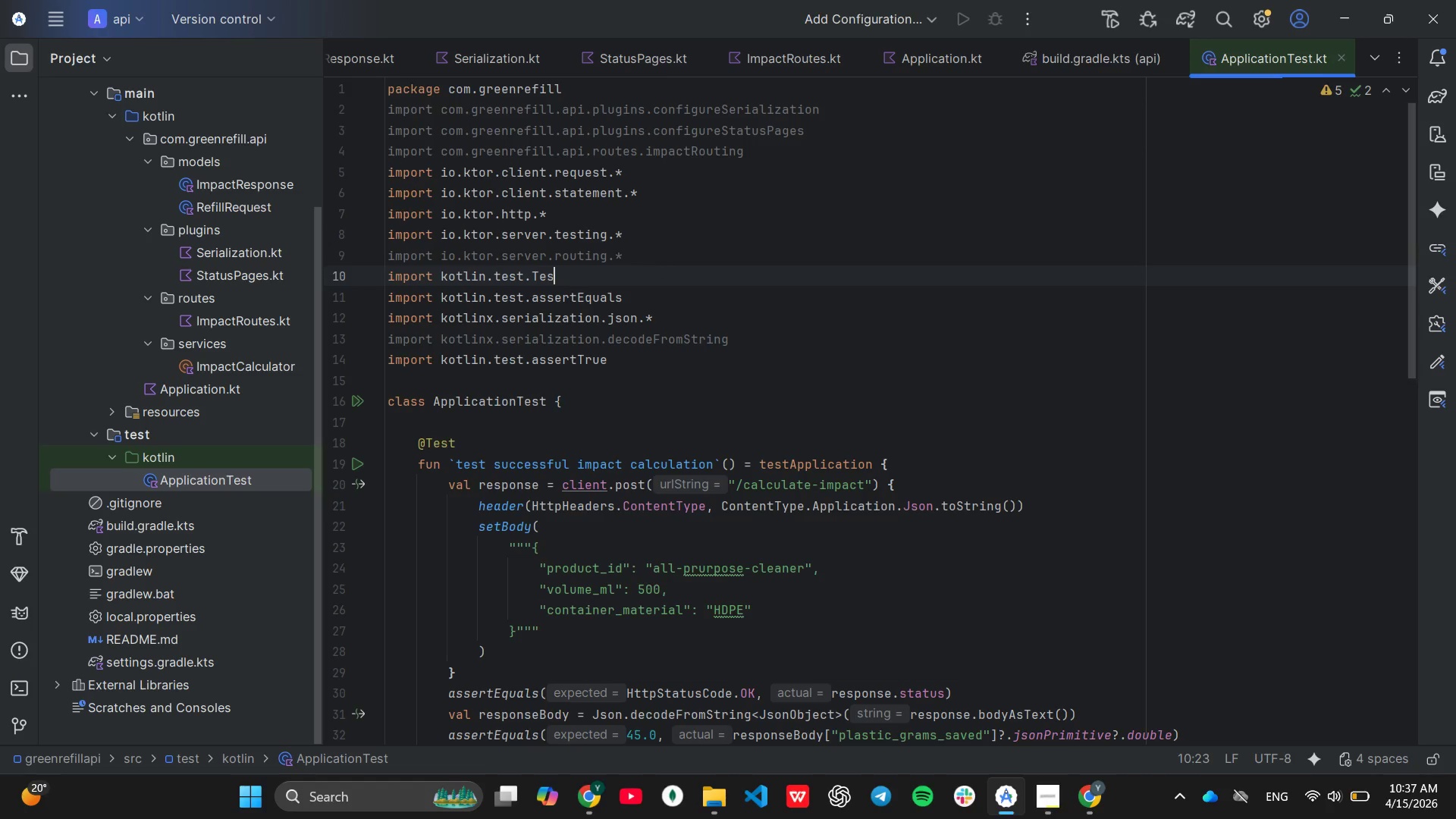 
key(Backspace)
 